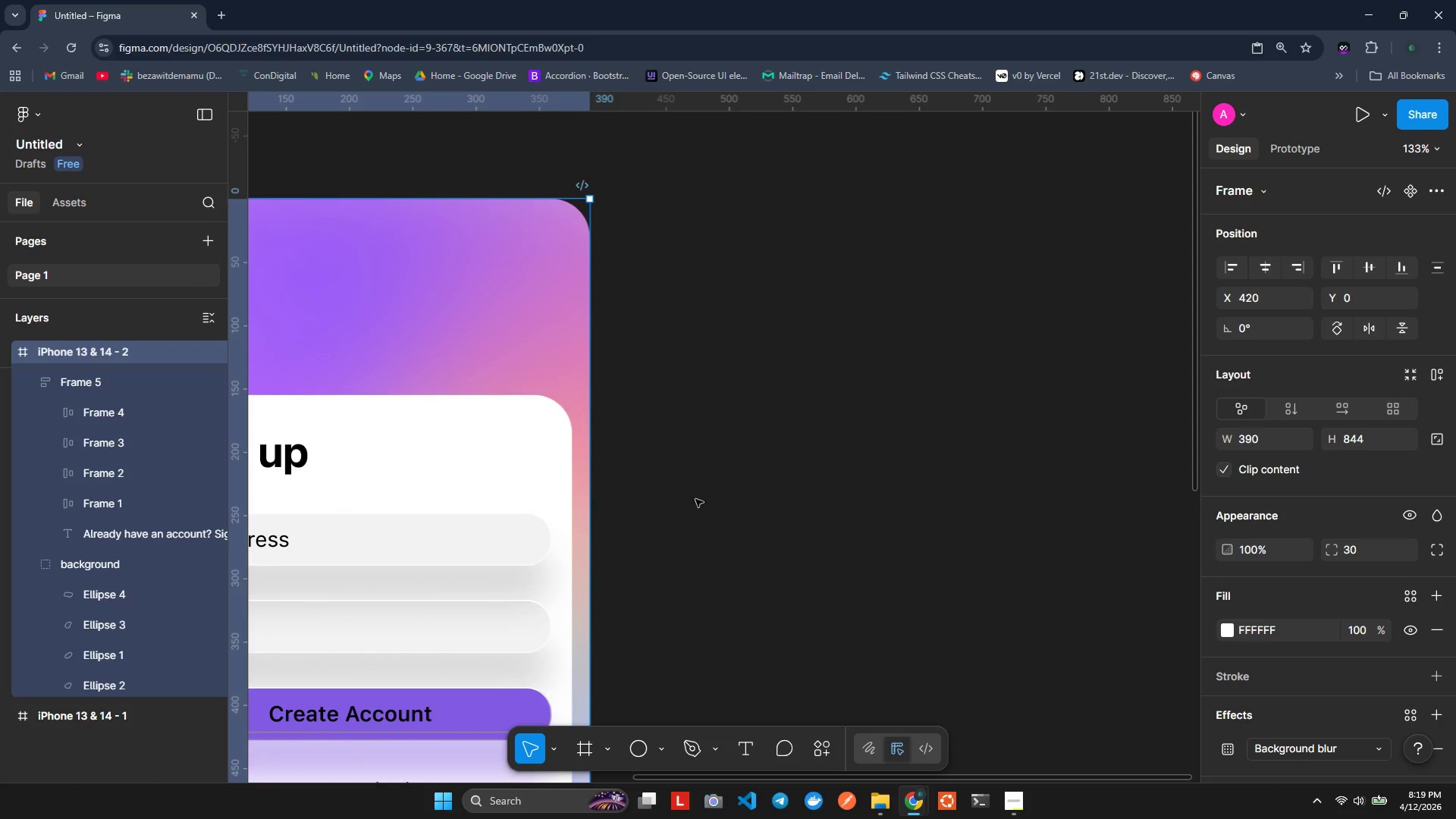 
scroll: coordinate [739, 507], scroll_direction: down, amount: 5.0
 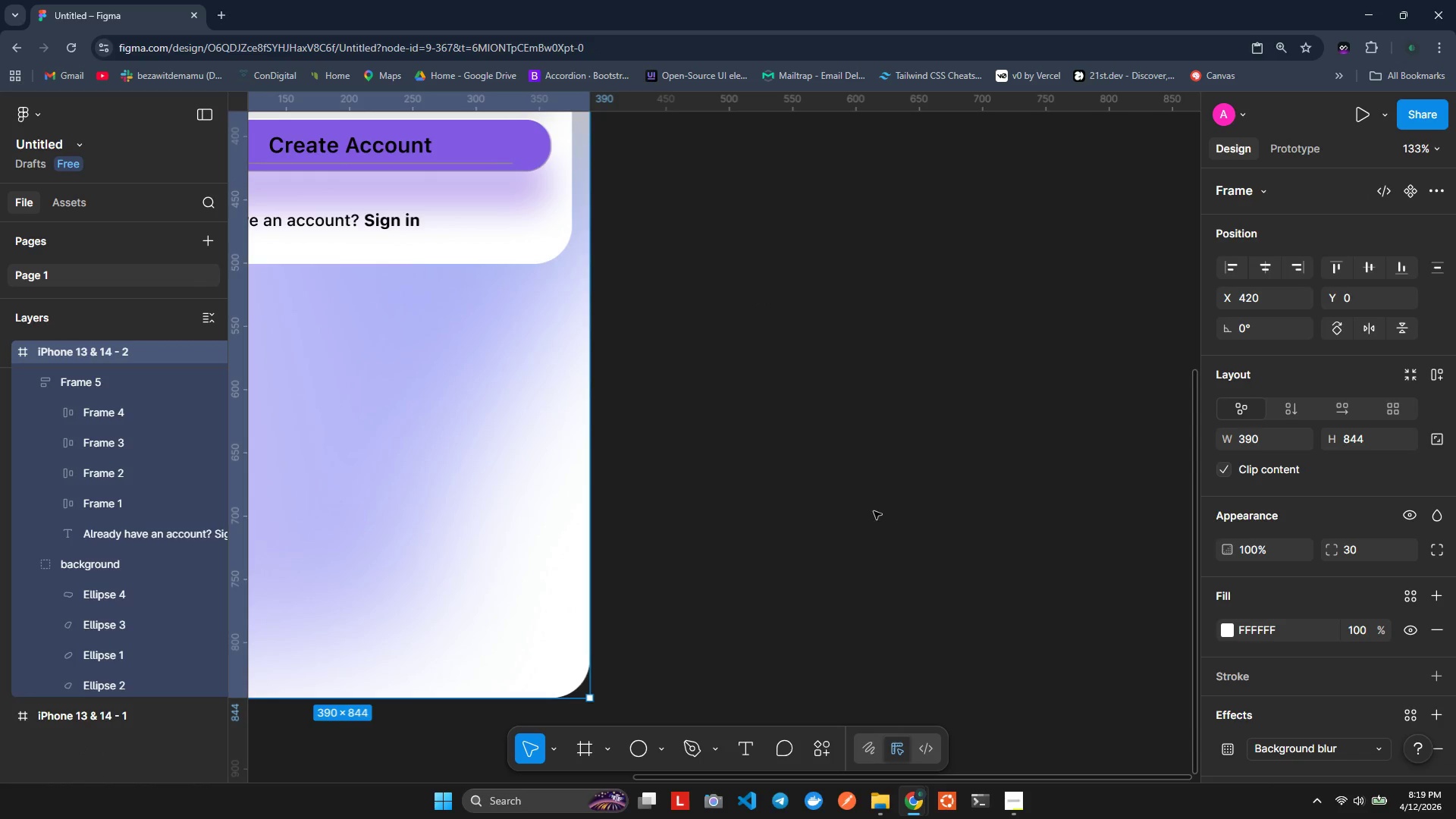 
scroll: coordinate [746, 461], scroll_direction: up, amount: 5.0
 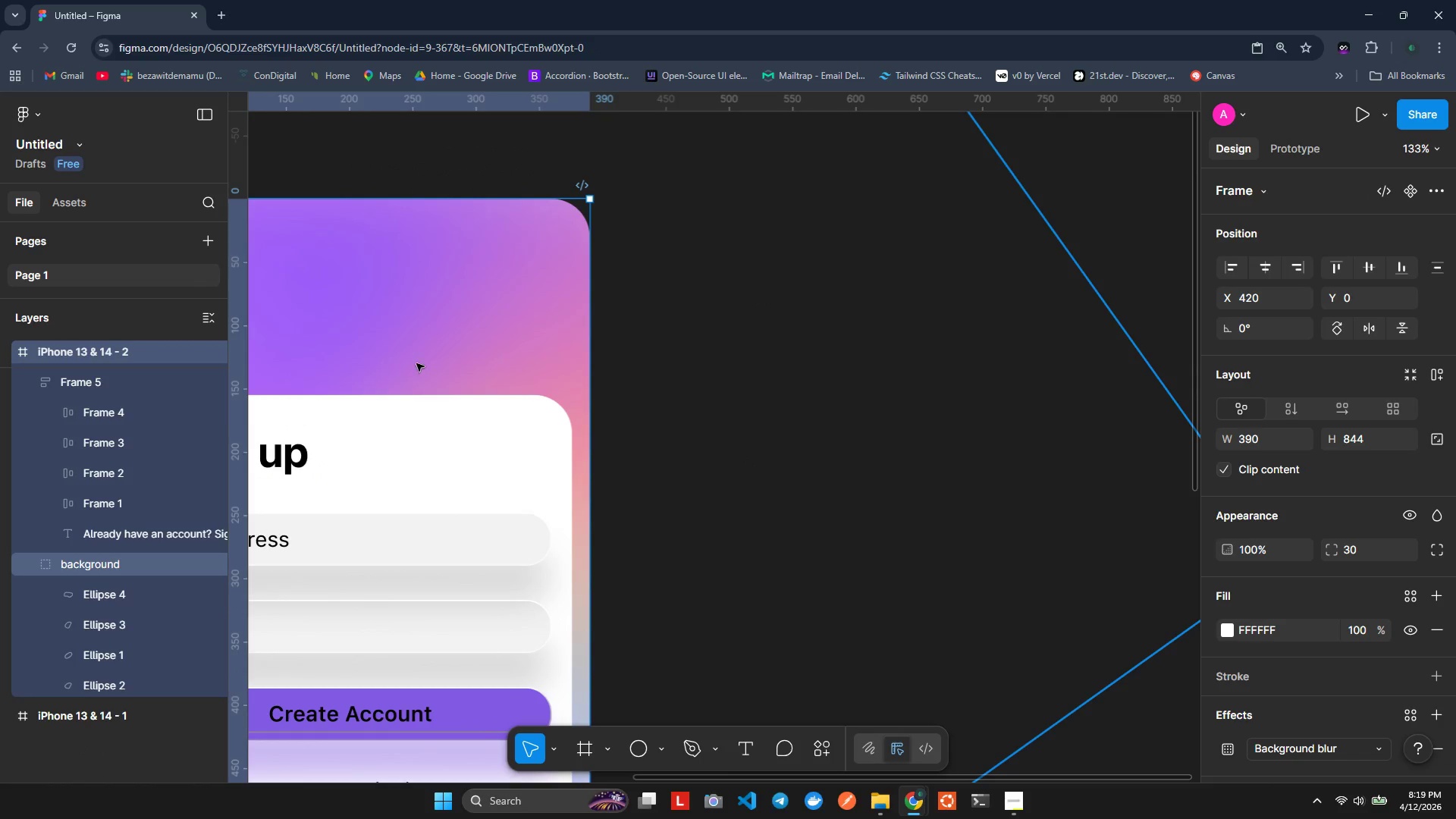 
hold_key(key=ShiftLeft, duration=1.5)
hold_key(key=ShiftLeft, duration=0.56)
scroll: coordinate [545, 404], scroll_direction: up, amount: 3.0
 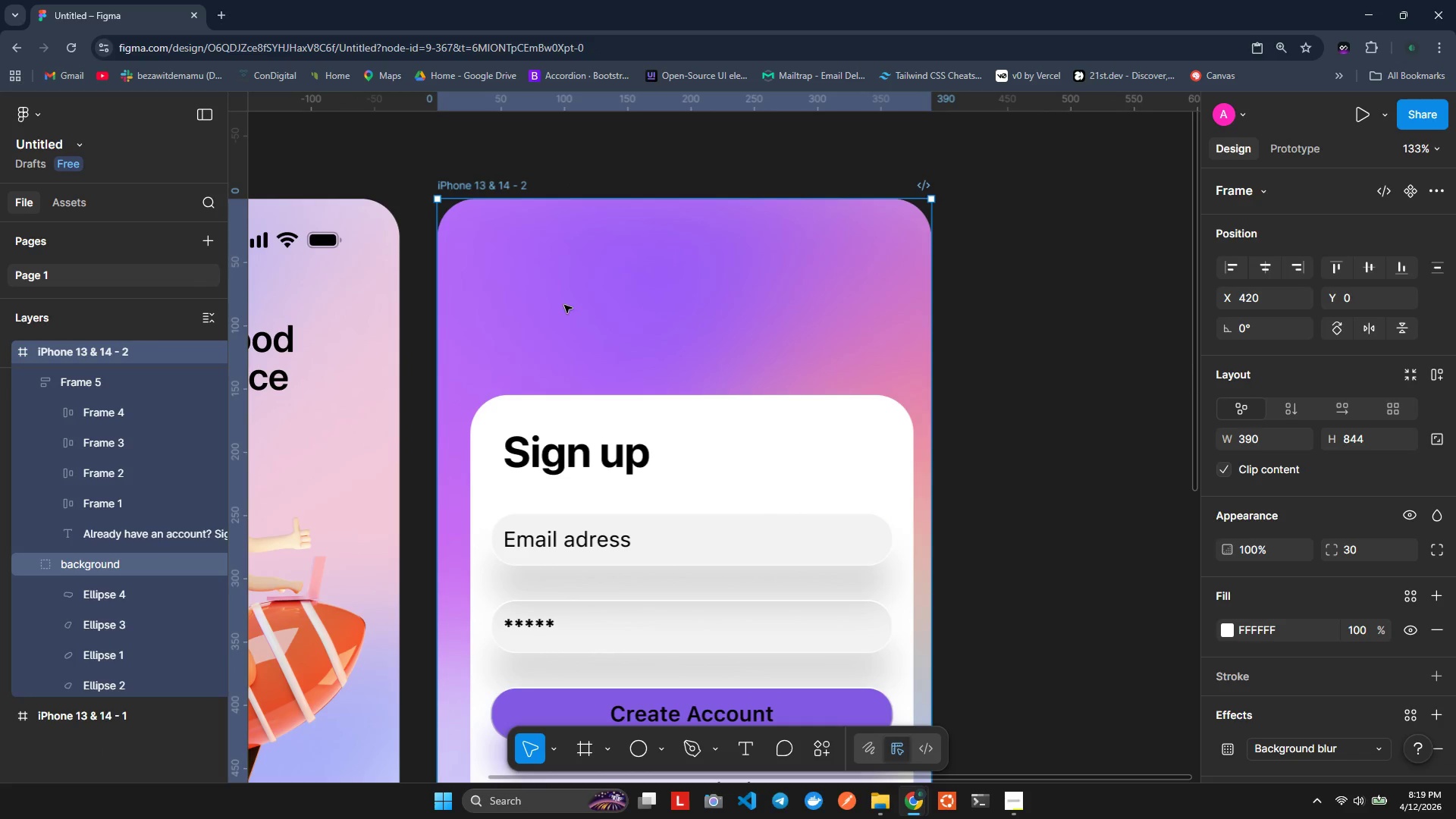 
left_click([564, 303])
 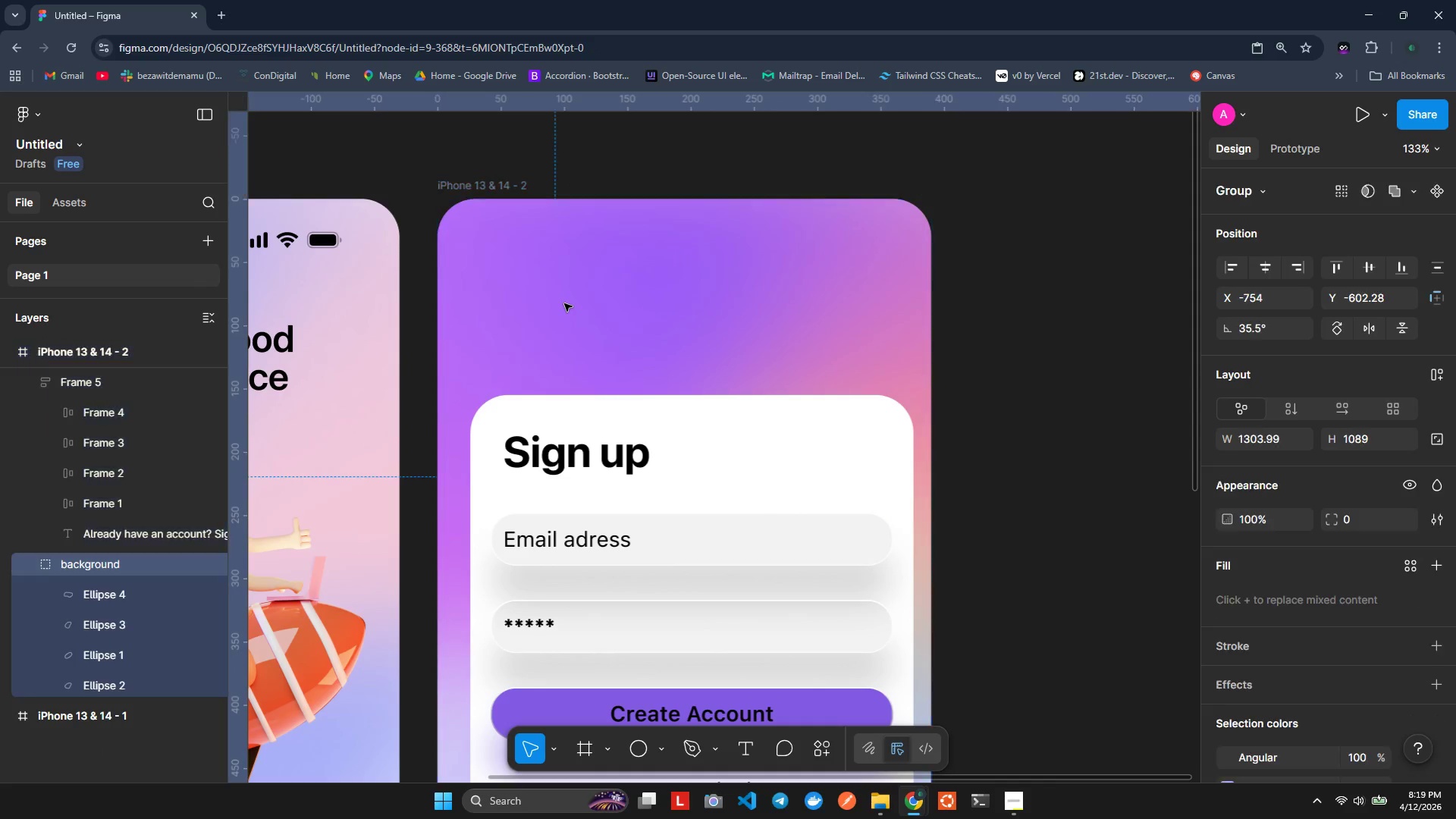 
key(Alt+AltLeft)
 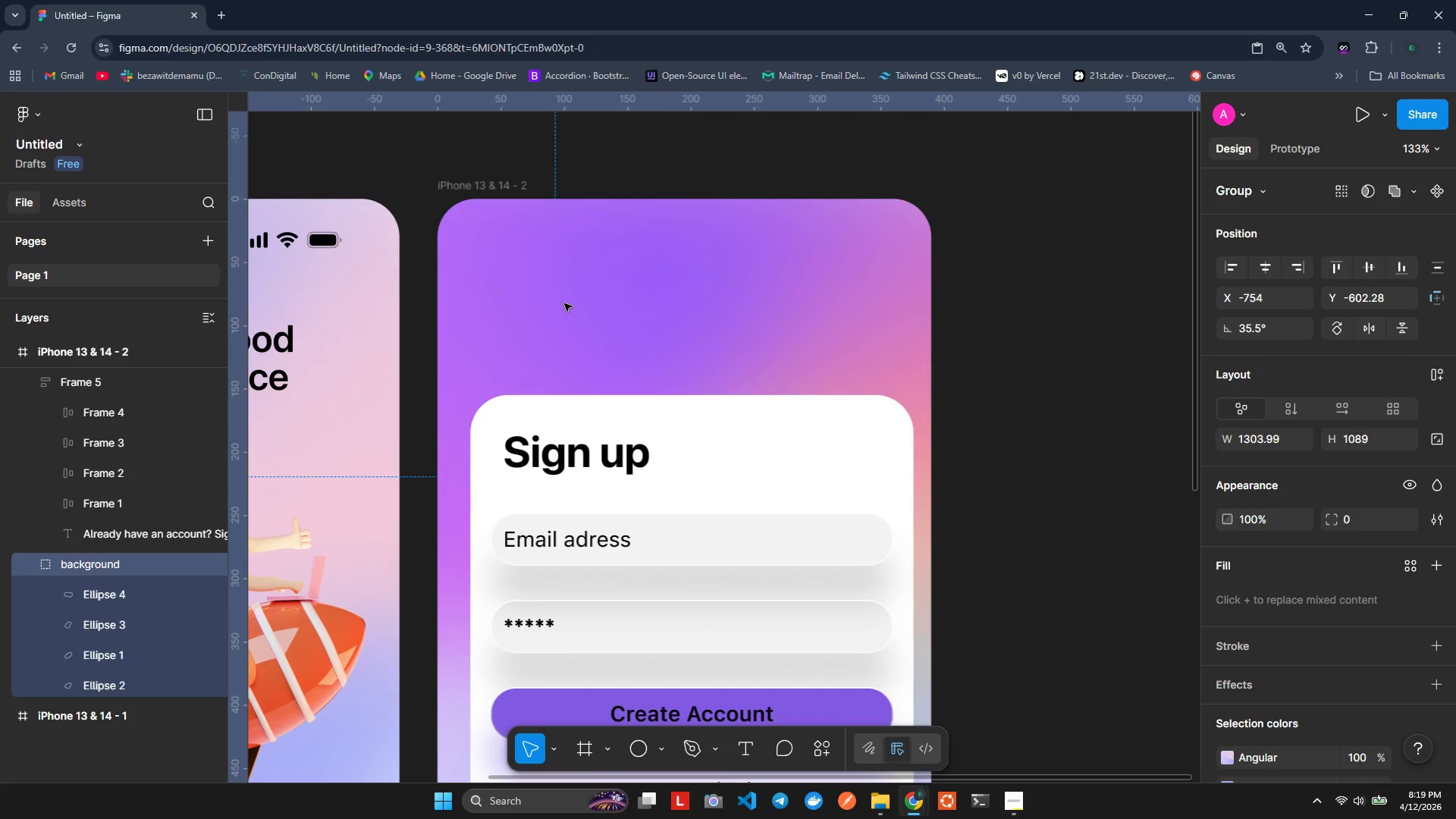 
key(Alt+Tab)
 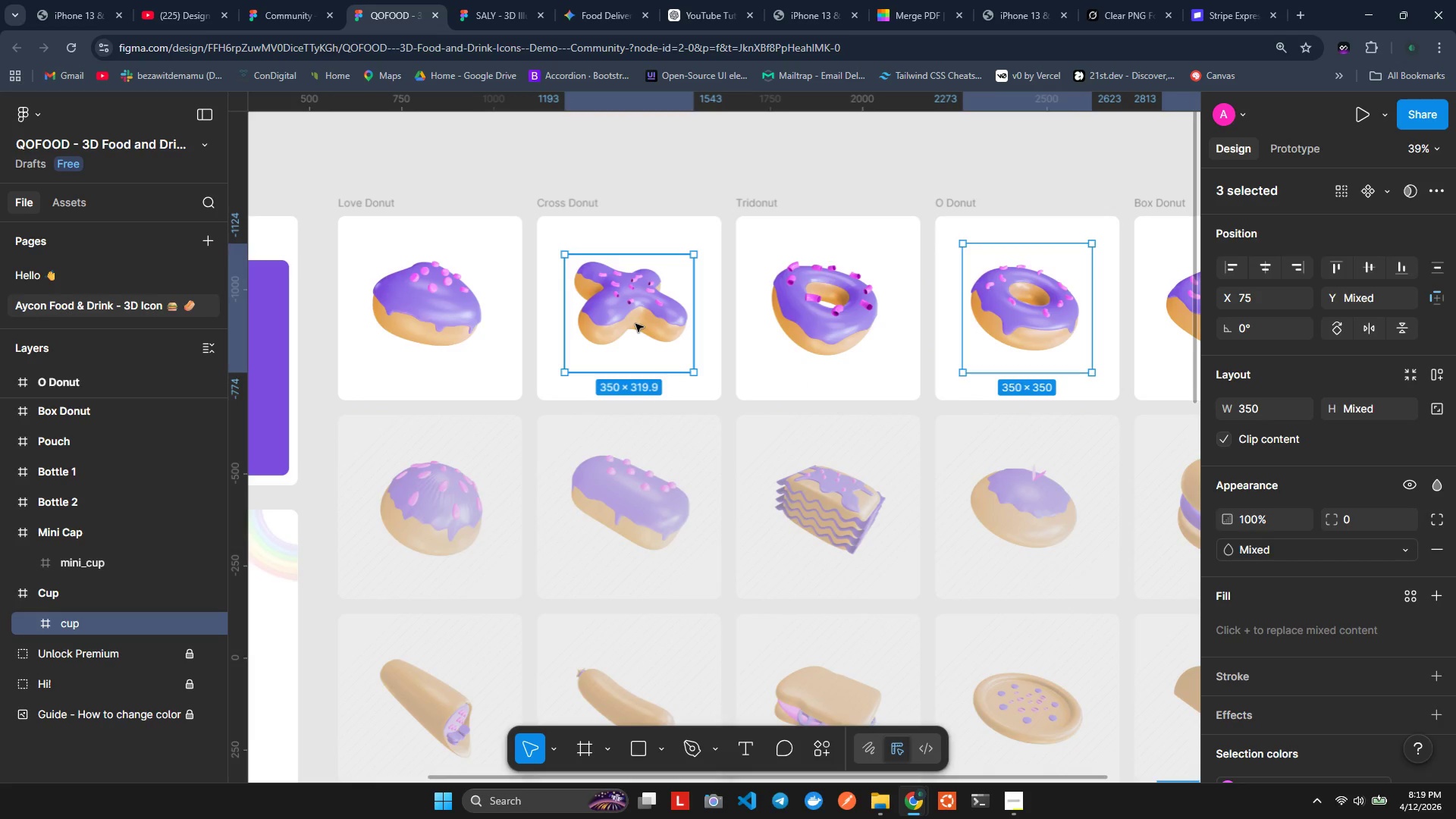 
key(Alt+AltLeft)
 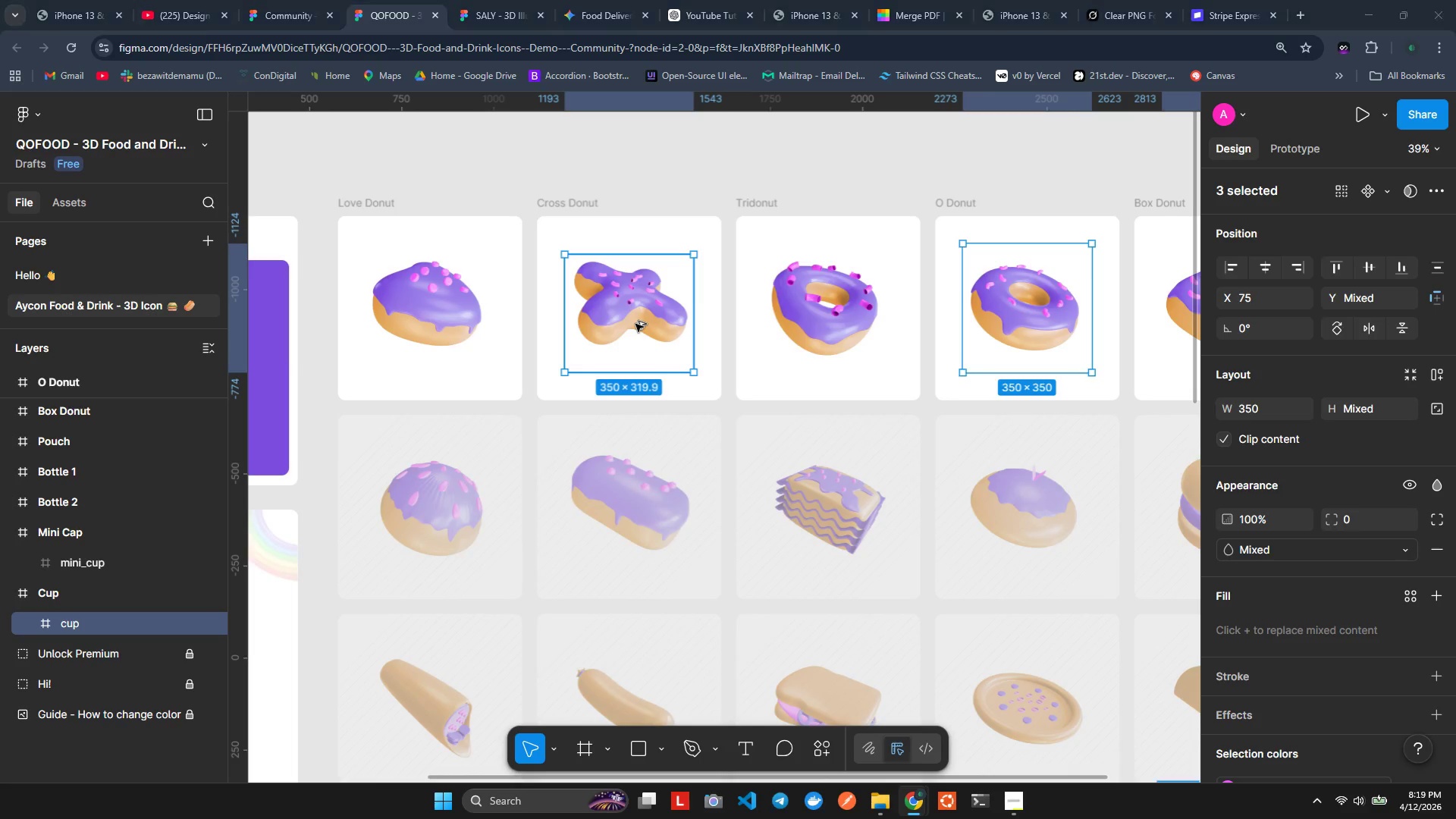 
key(Alt+Tab)
 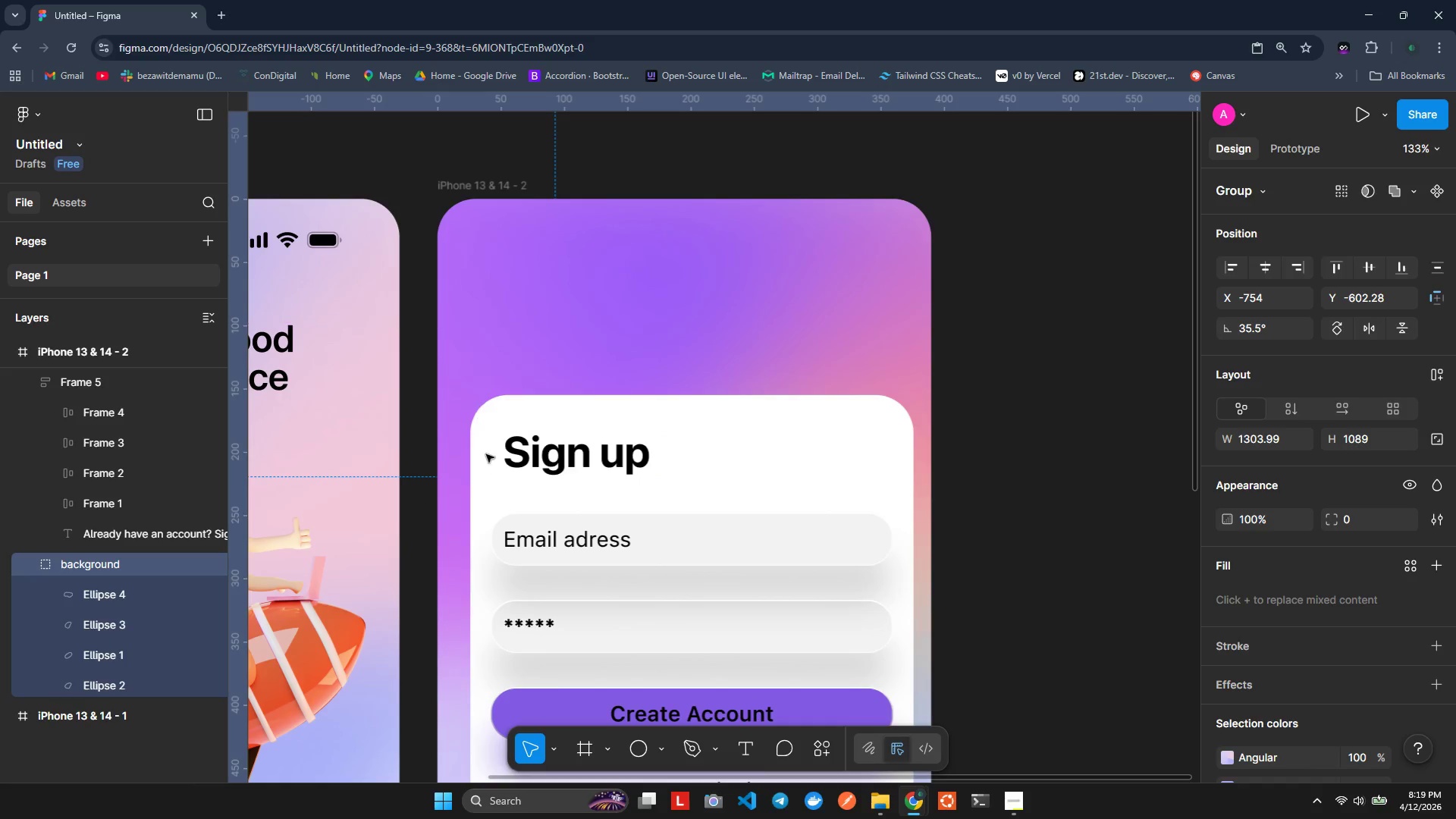 
key(Alt+AltLeft)
 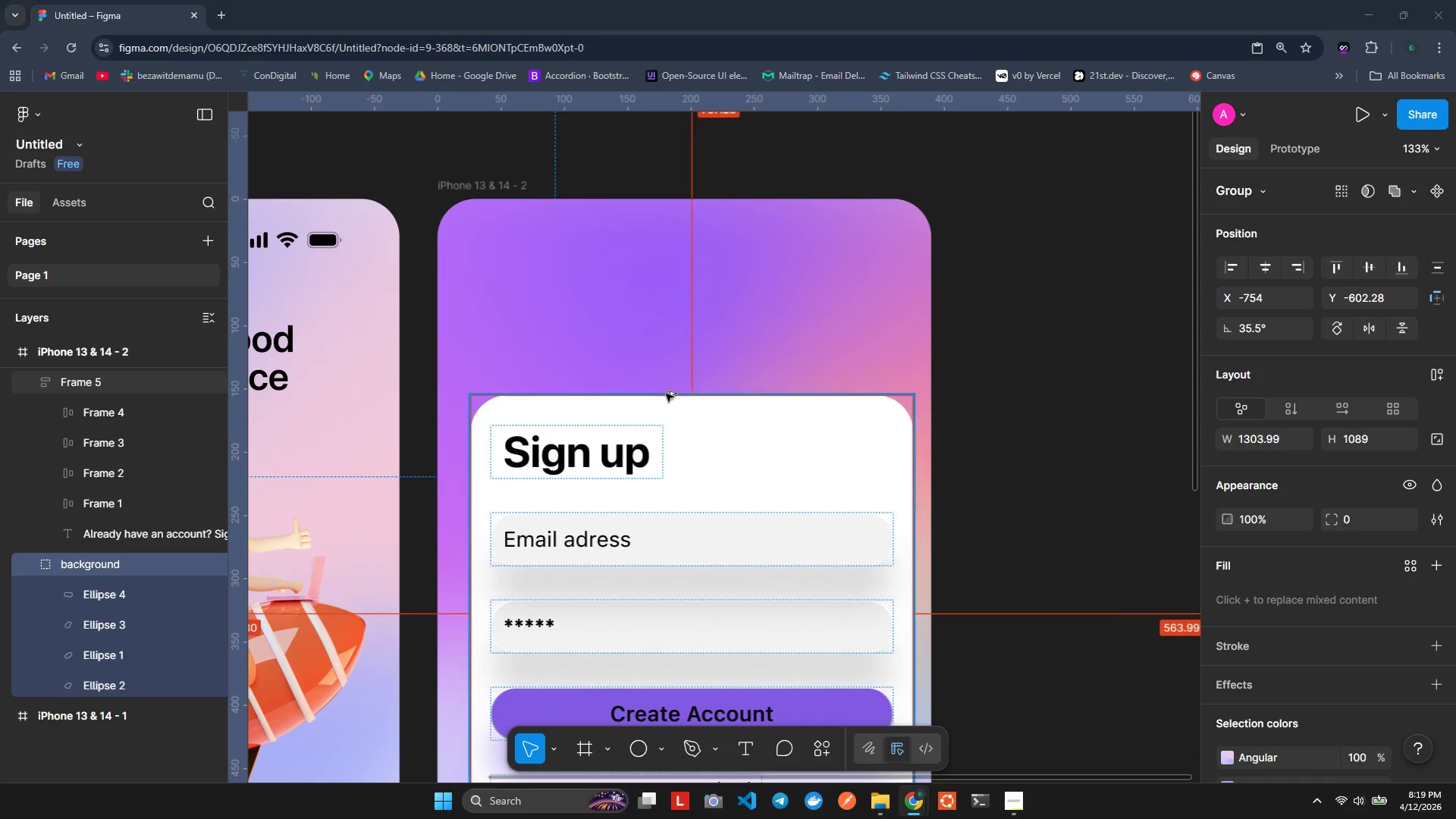 
key(Alt+Tab)
 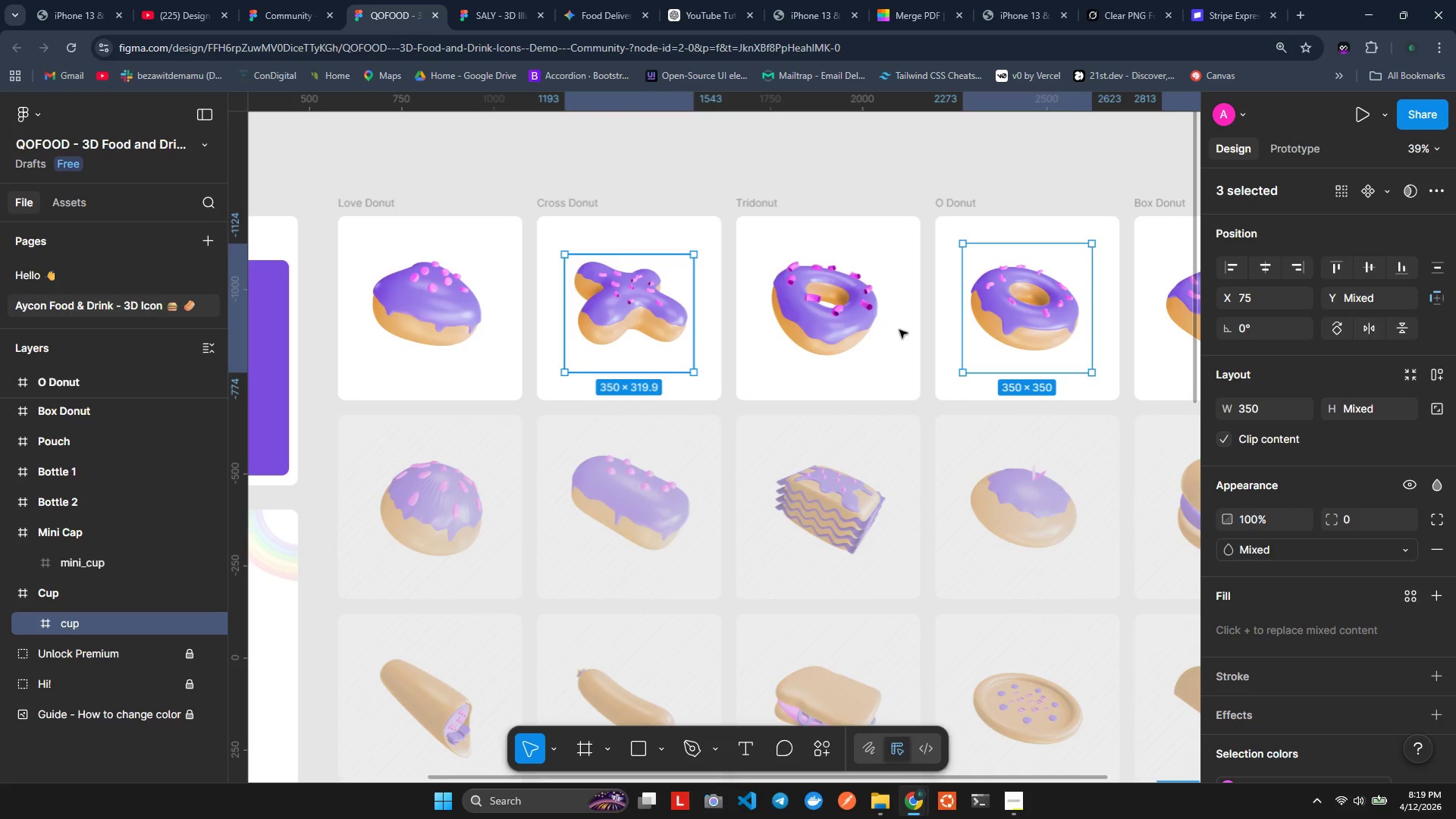 
left_click([984, 311])
 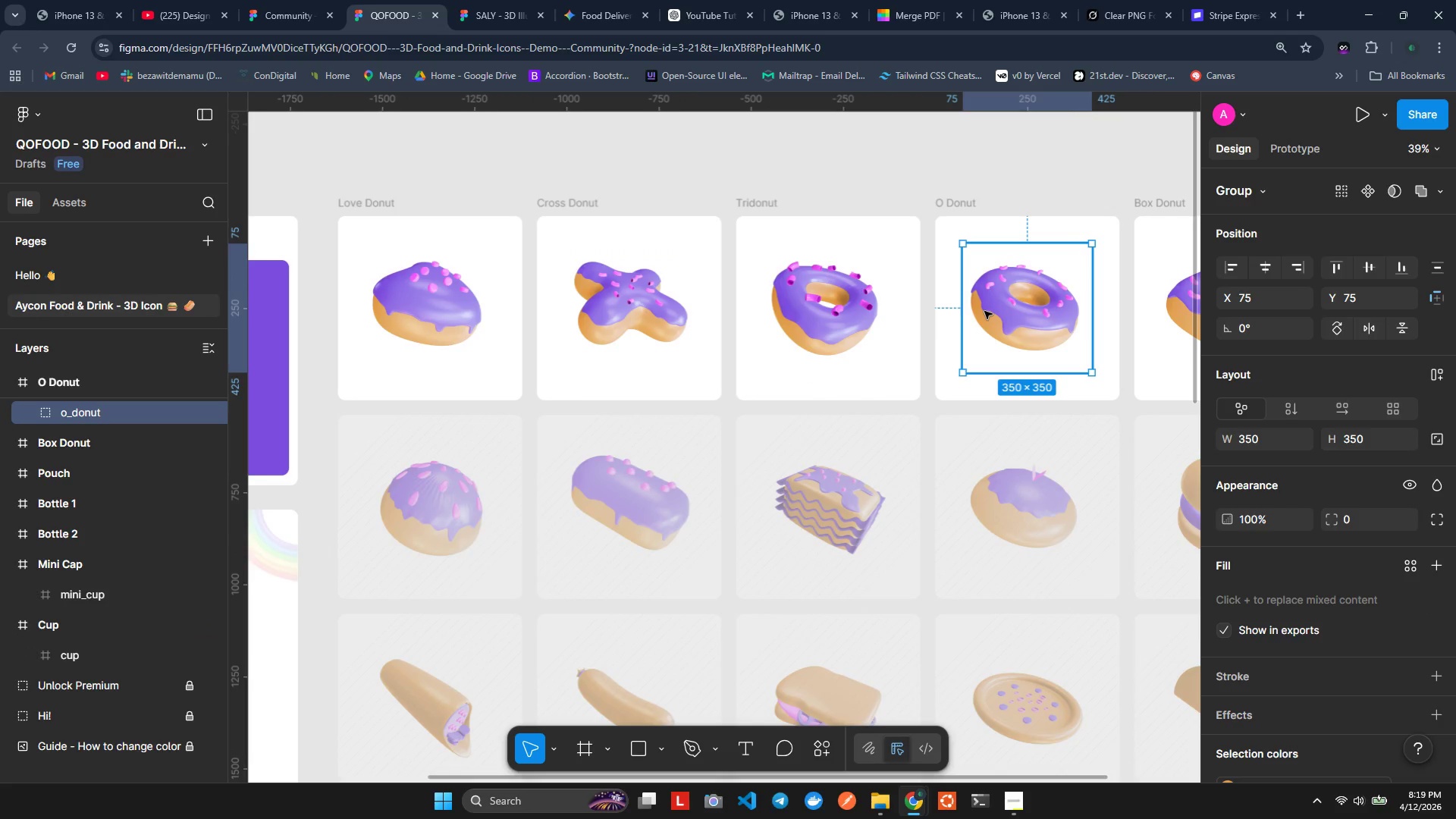 
key(Control+C)
 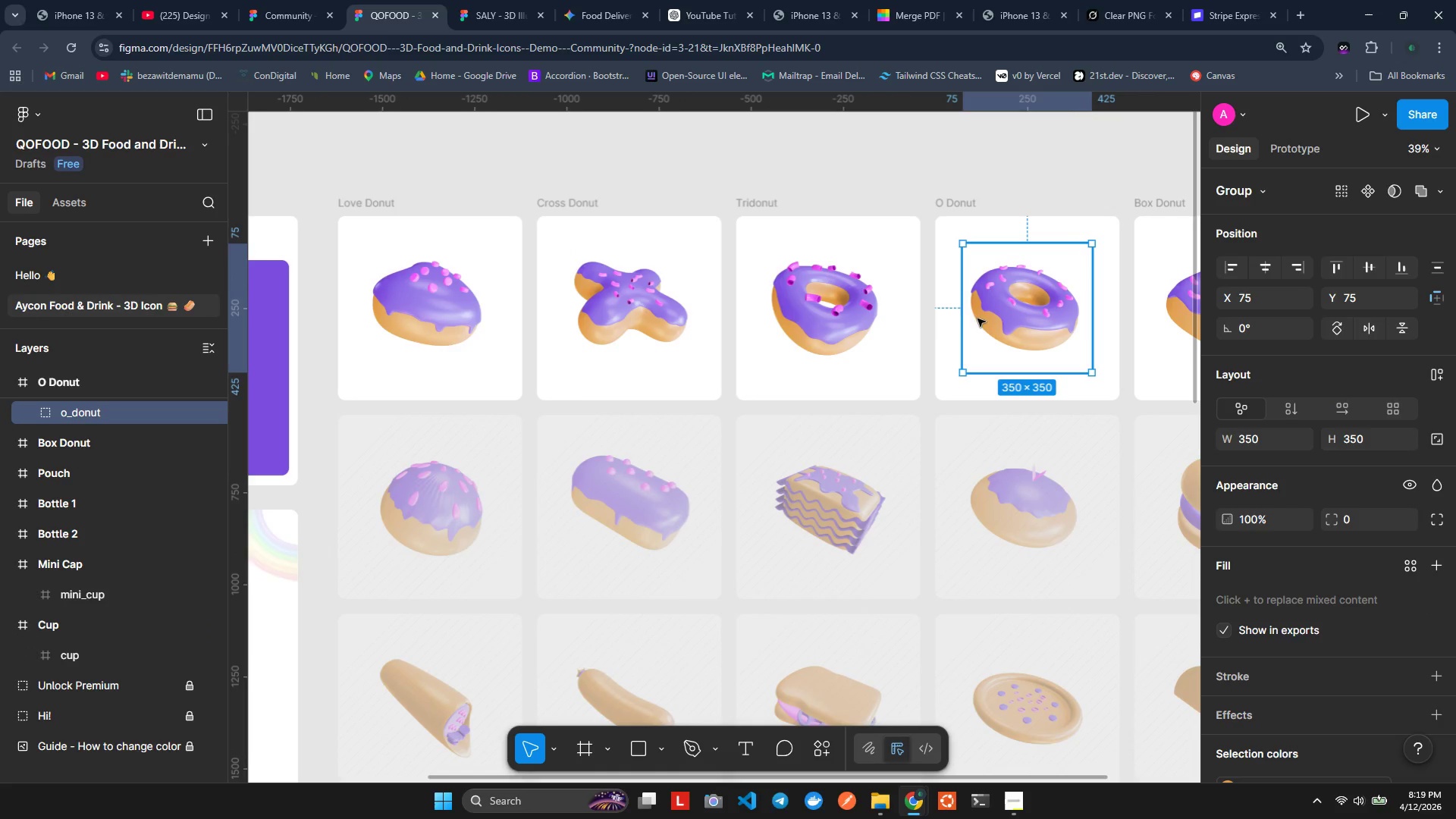 
key(Alt+AltLeft)
 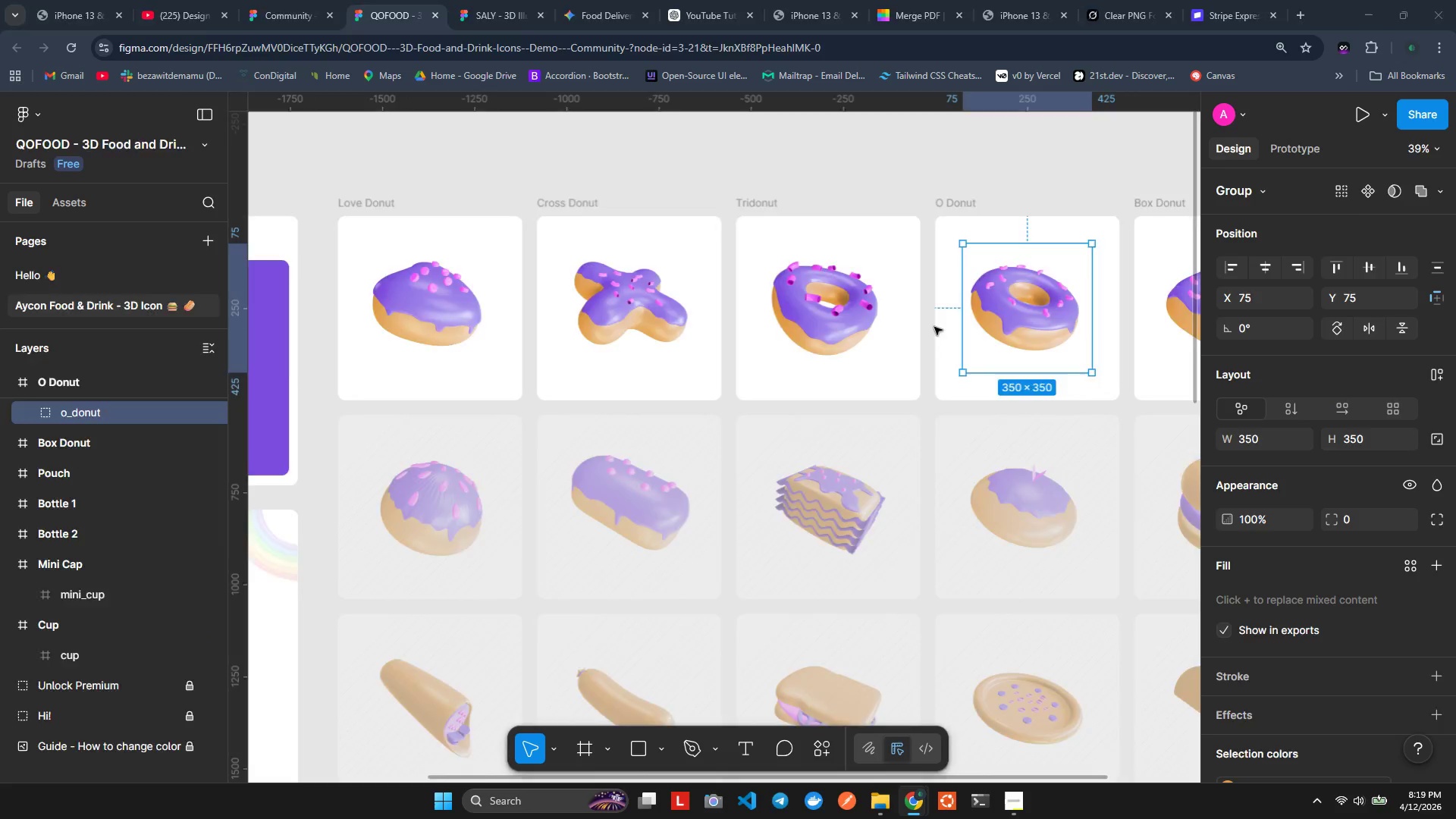 
key(Alt+Tab)
 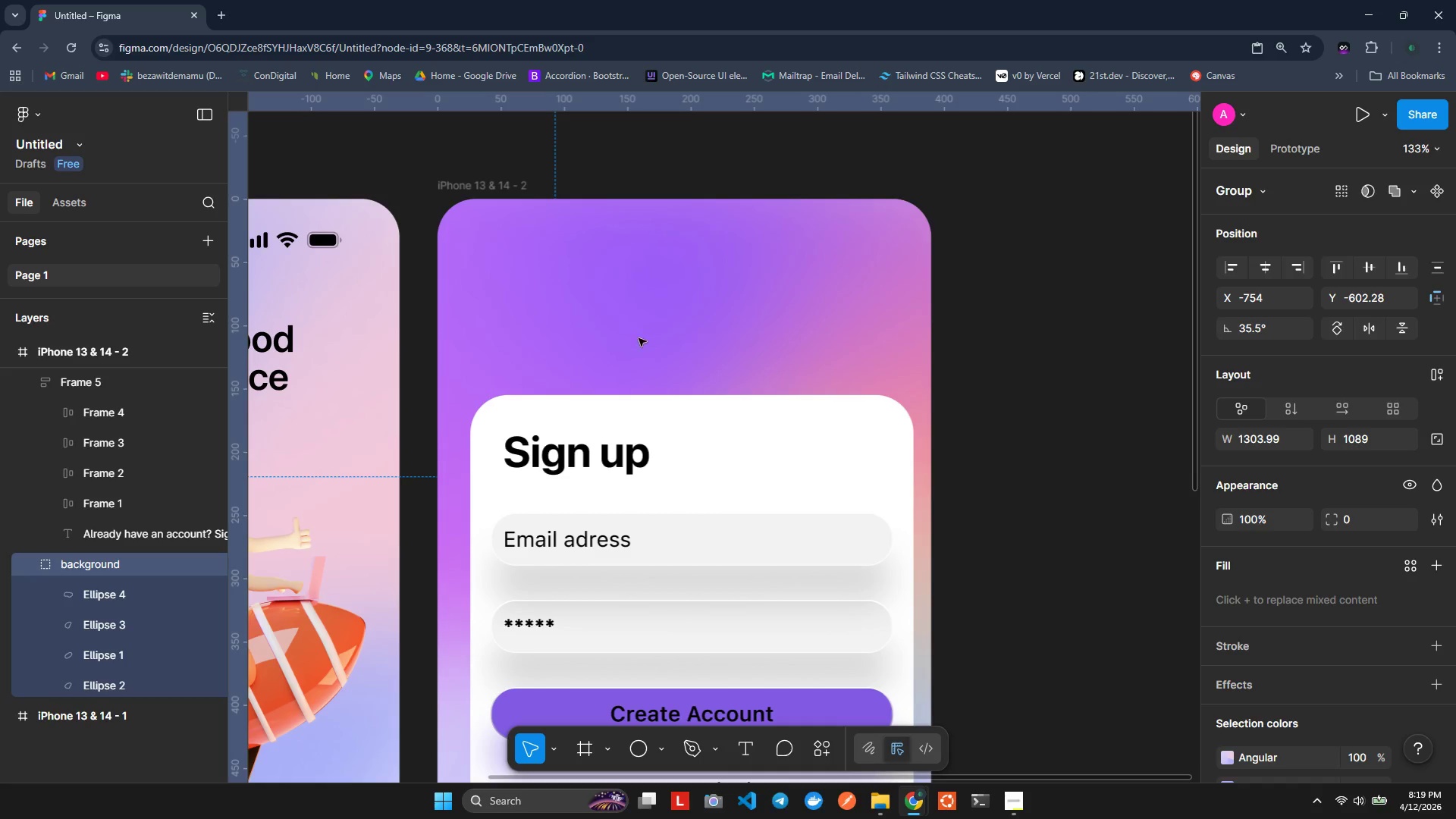 
left_click([639, 337])
 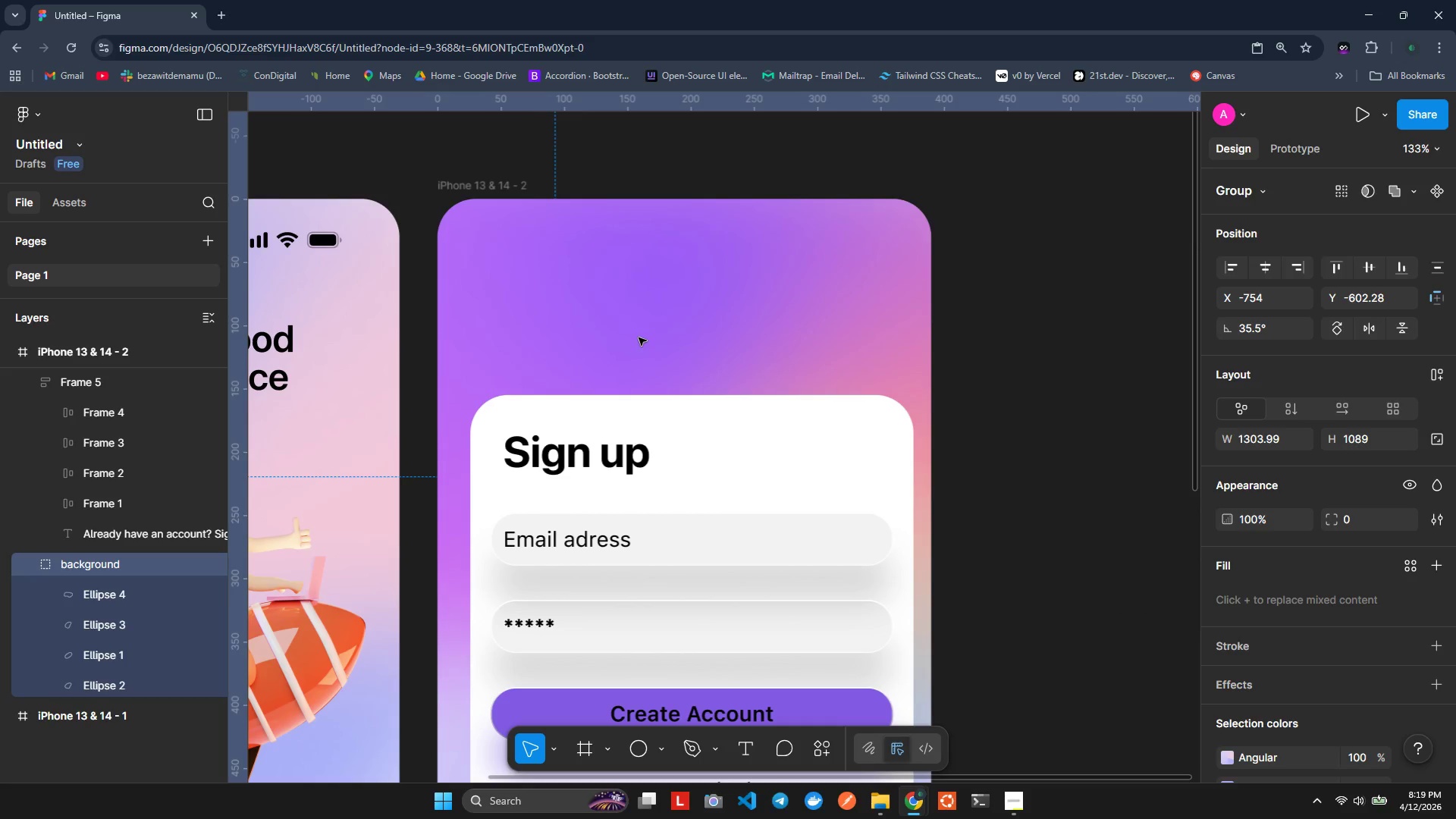 
key(Control+ControlLeft)
 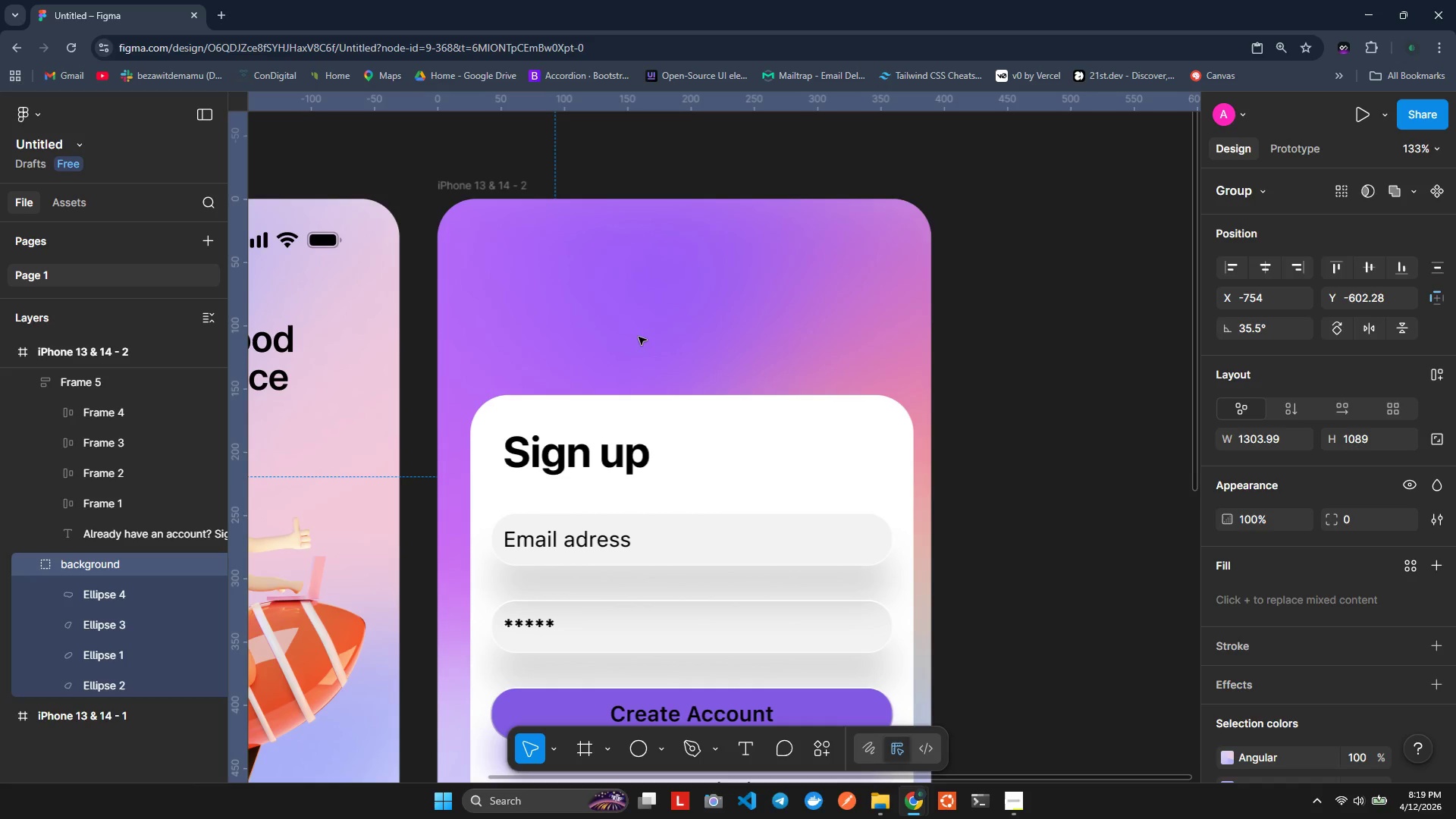 
right_click([639, 336])
 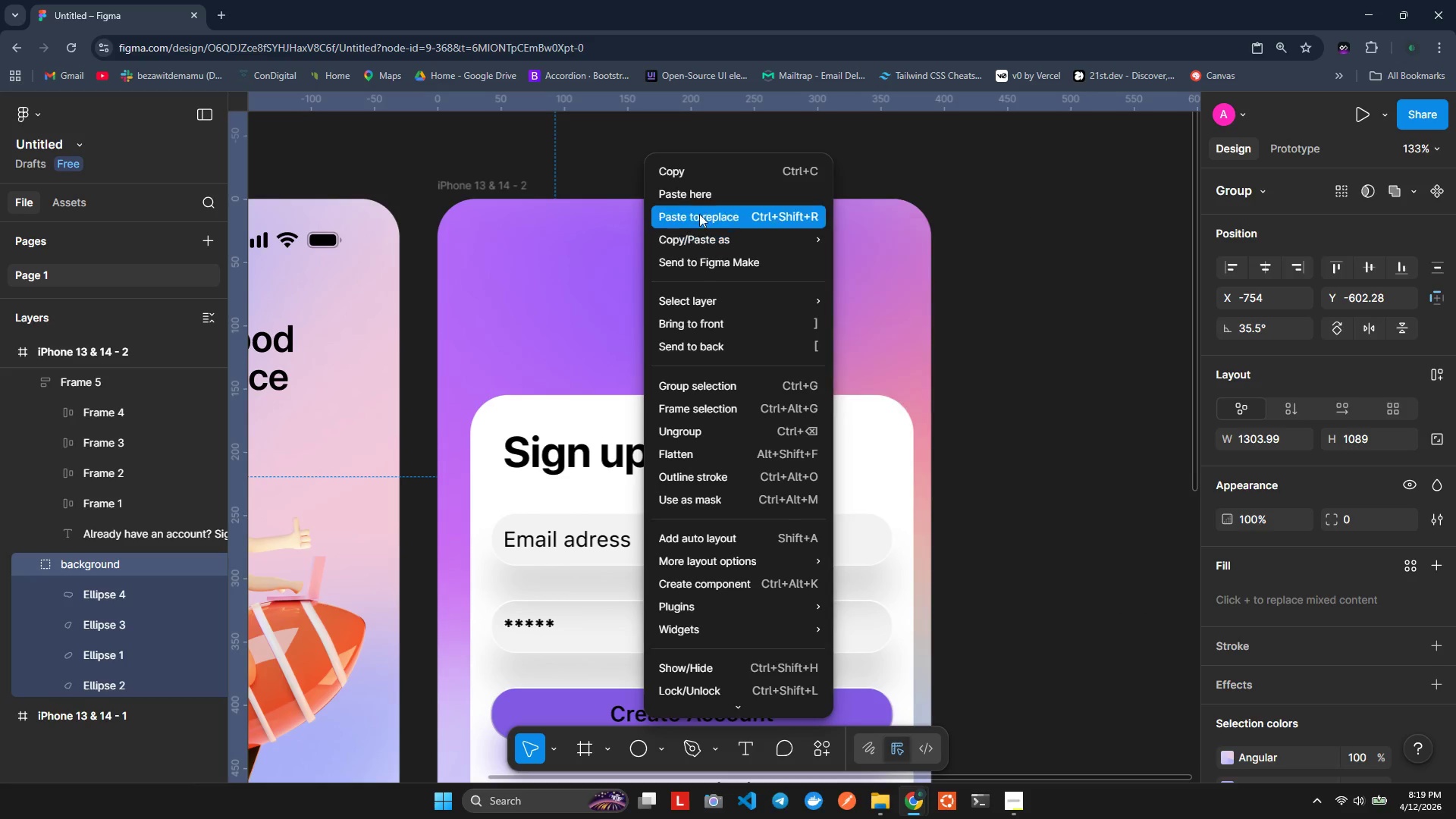 
left_click([699, 203])
 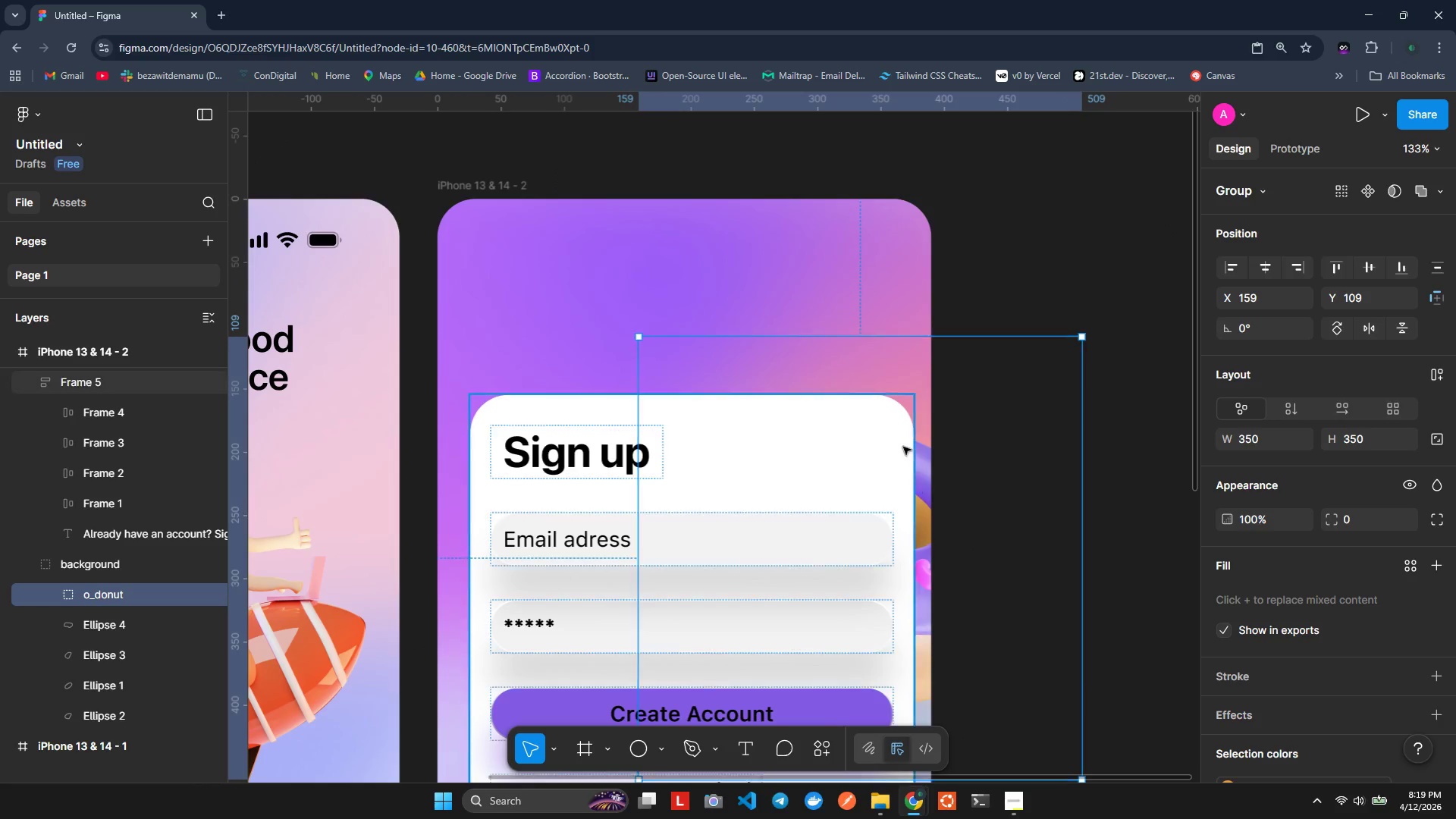 
left_click_drag(start_coordinate=[809, 359], to_coordinate=[650, 213])
 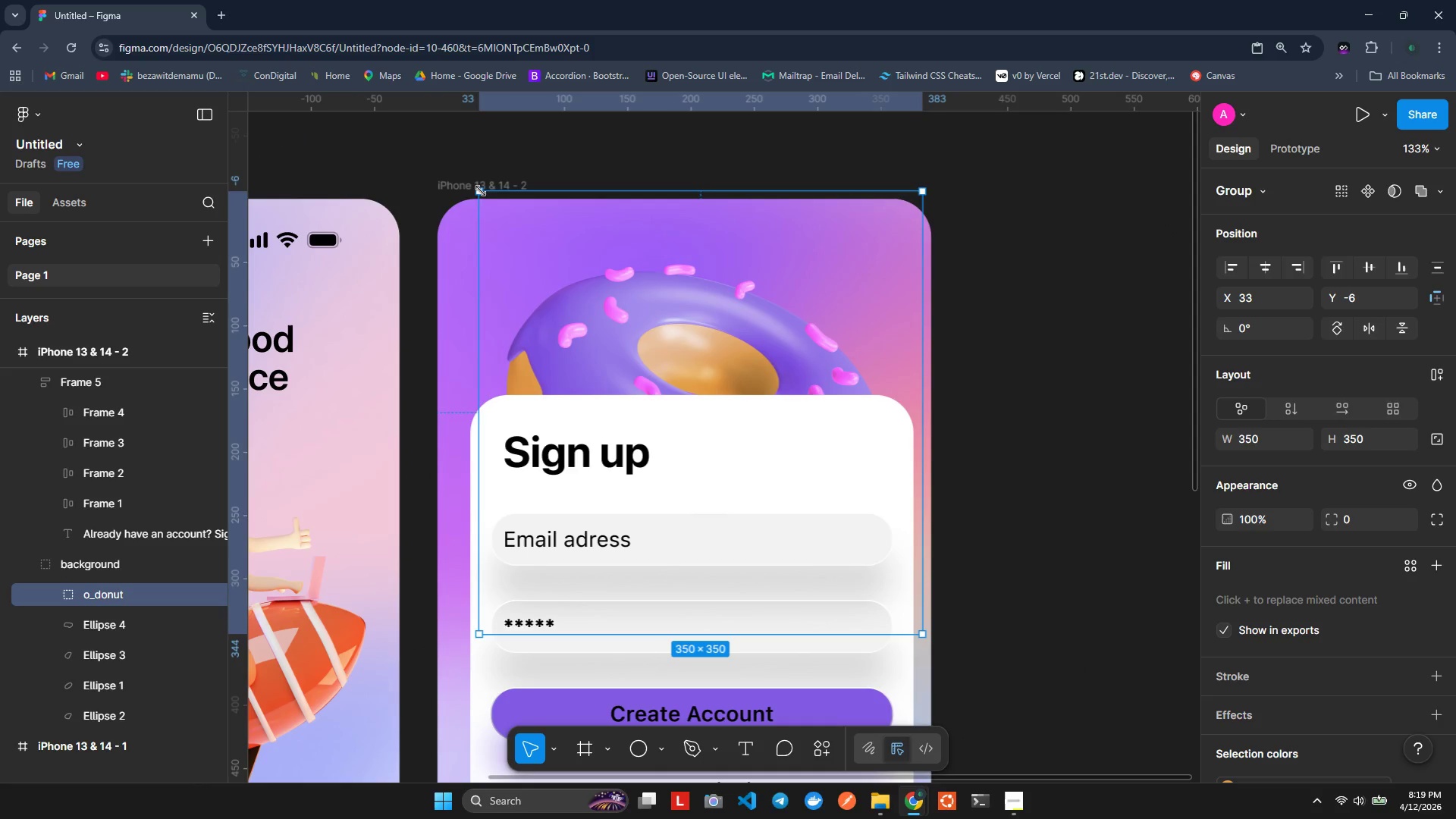 
left_click_drag(start_coordinate=[479, 187], to_coordinate=[689, 419])
 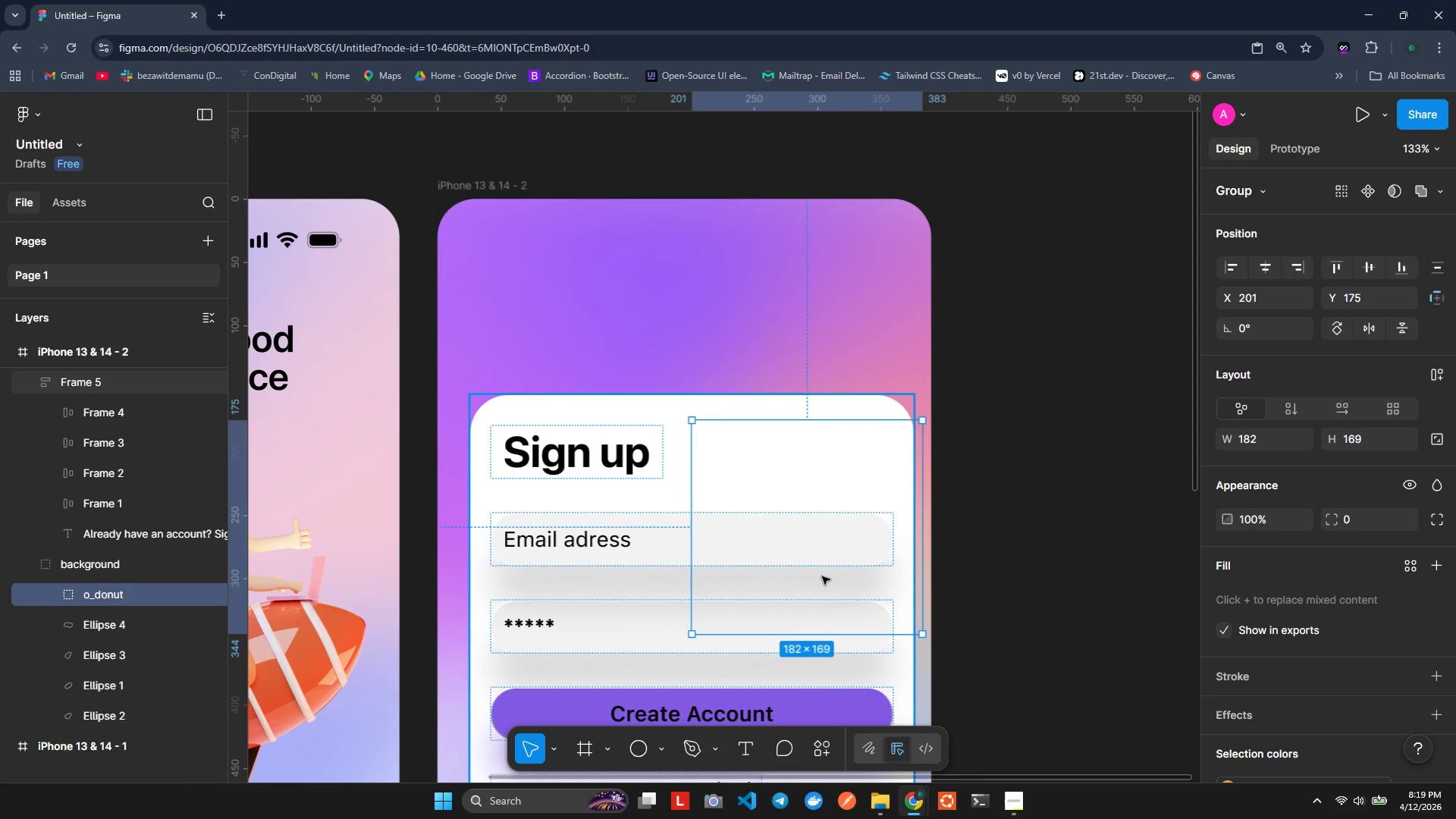 
hold_key(key=ArrowUp, duration=1.5)
 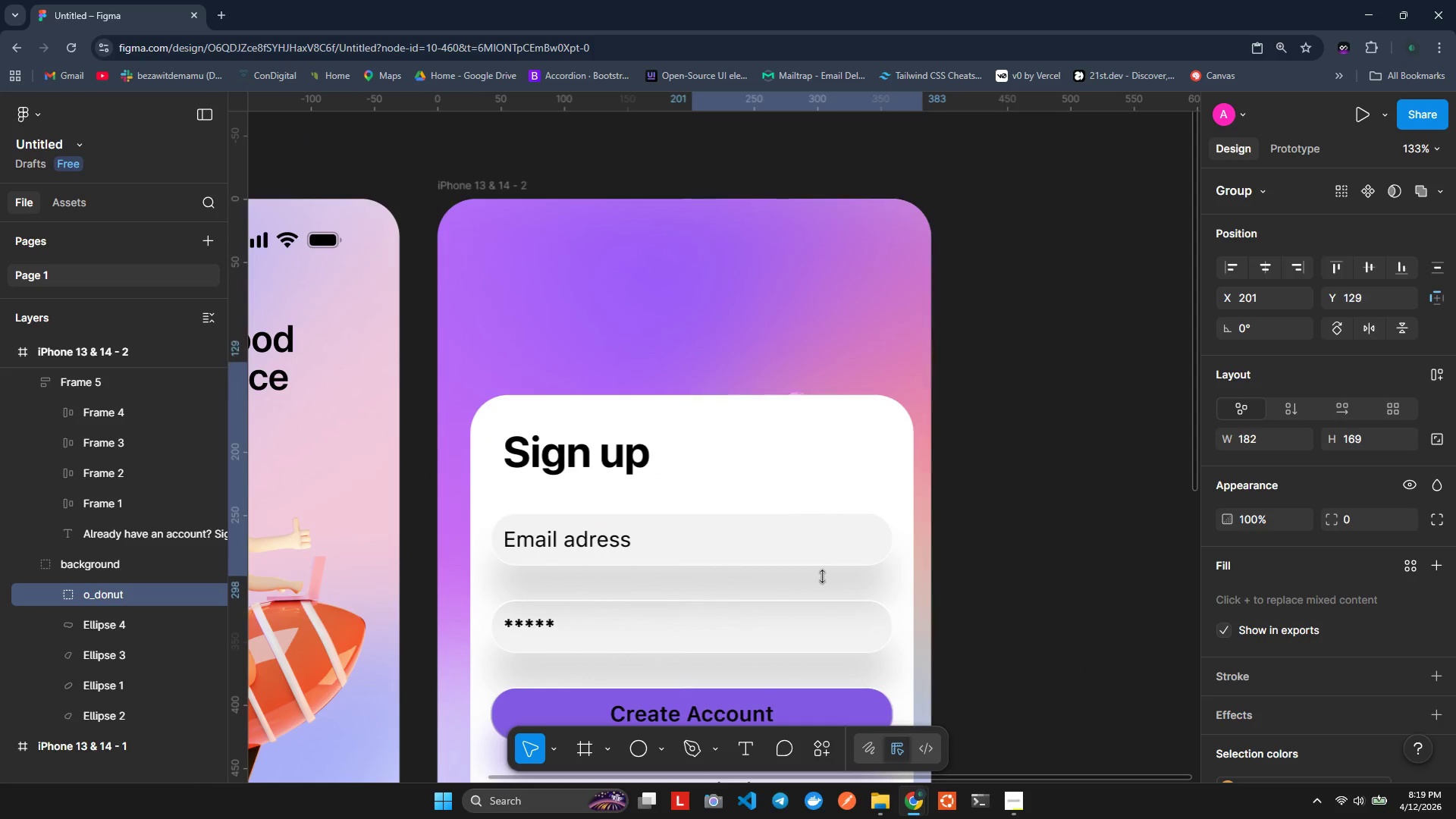 
hold_key(key=ArrowUp, duration=1.5)
 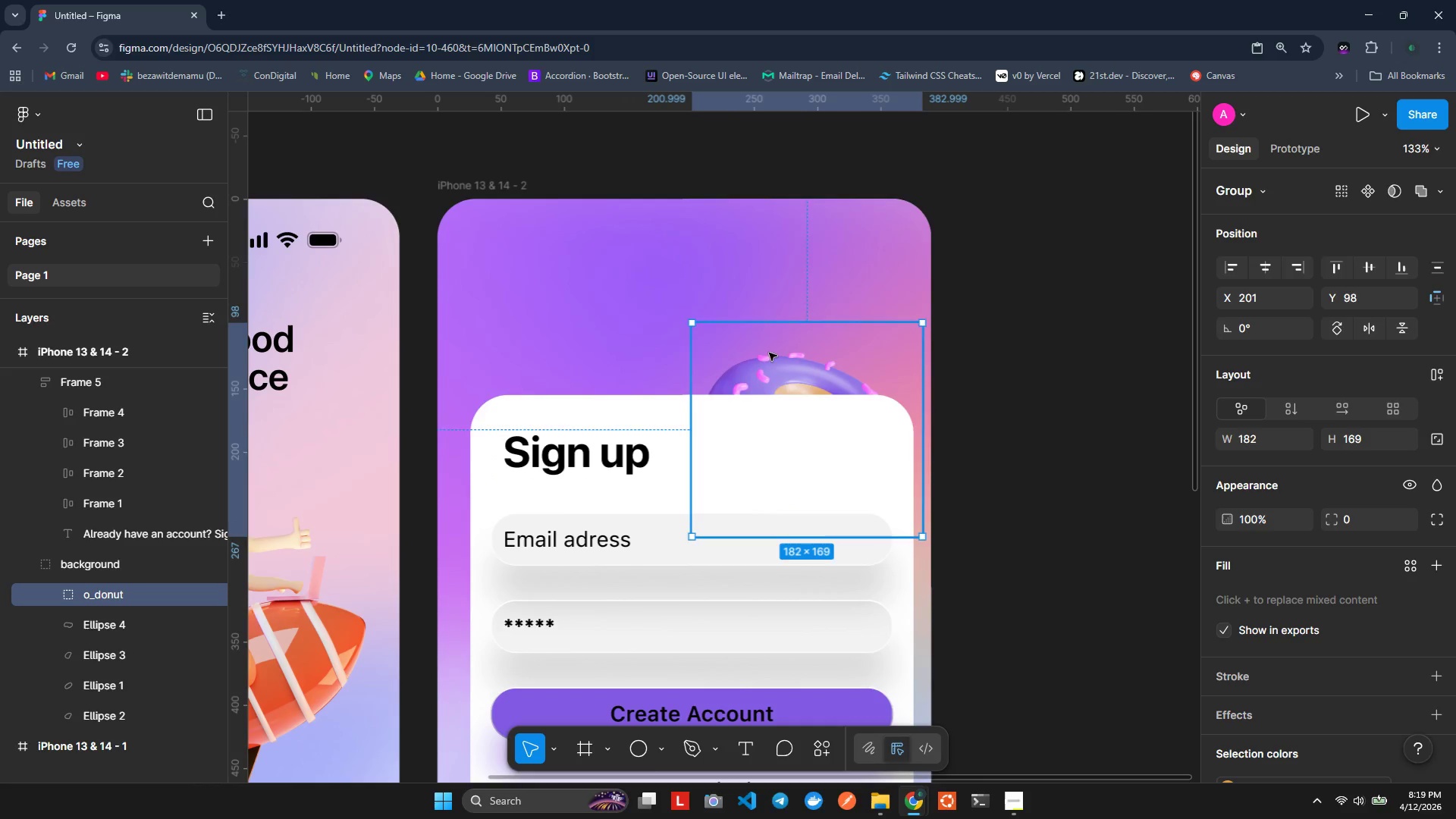 
key(ArrowUp)
 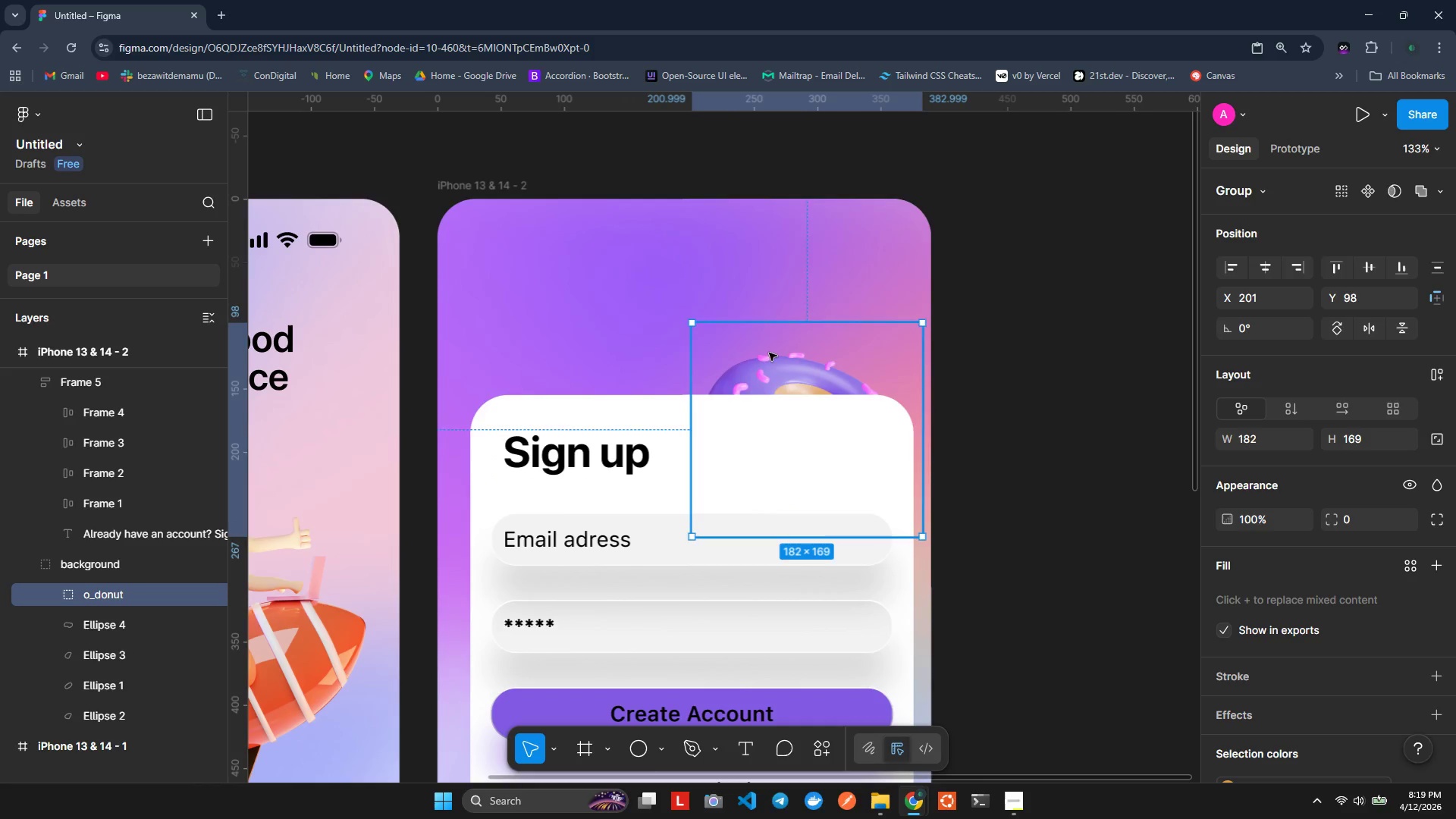 
key(ArrowUp)
 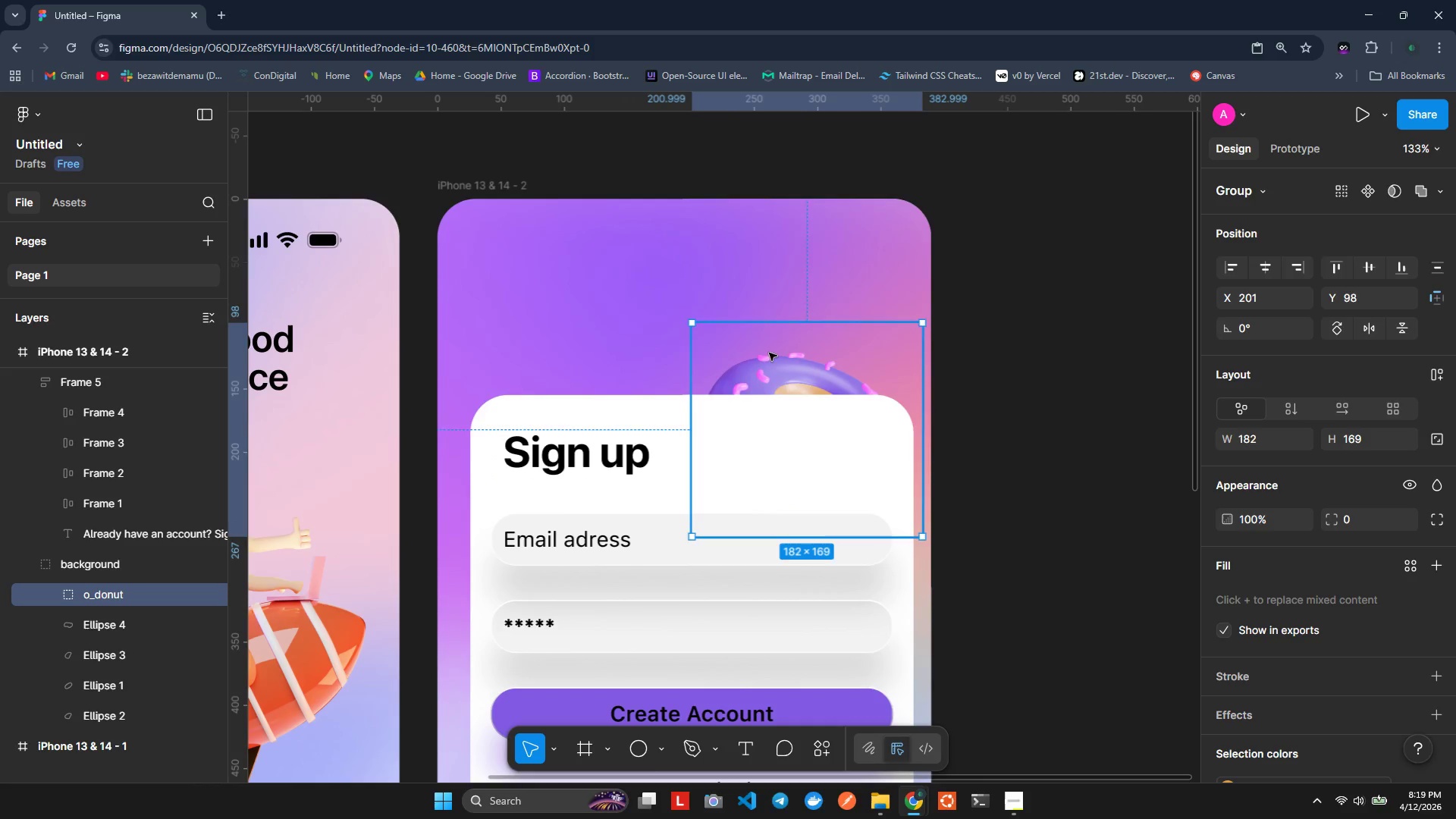 
key(ArrowUp)
 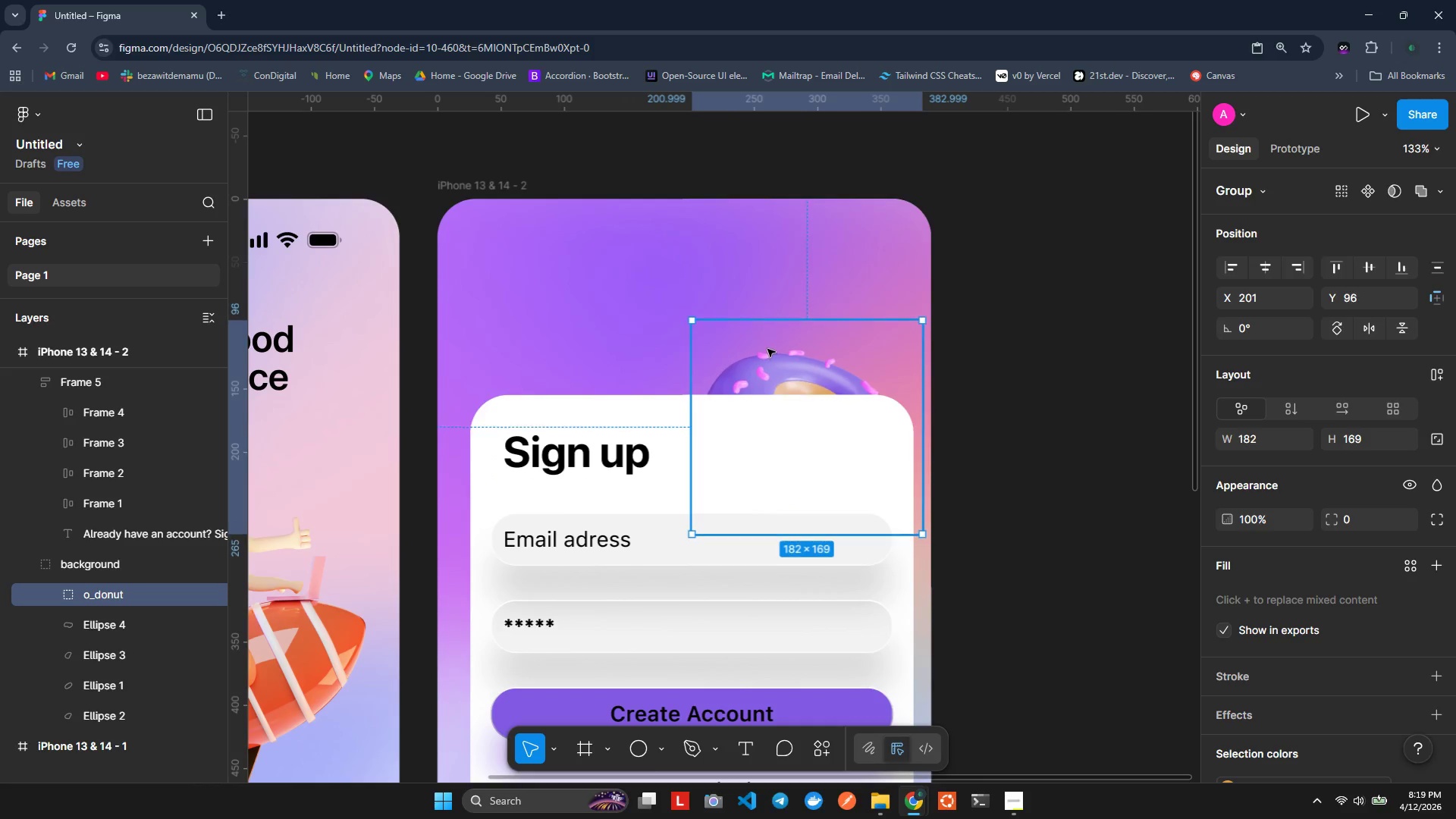 
key(ArrowUp)
 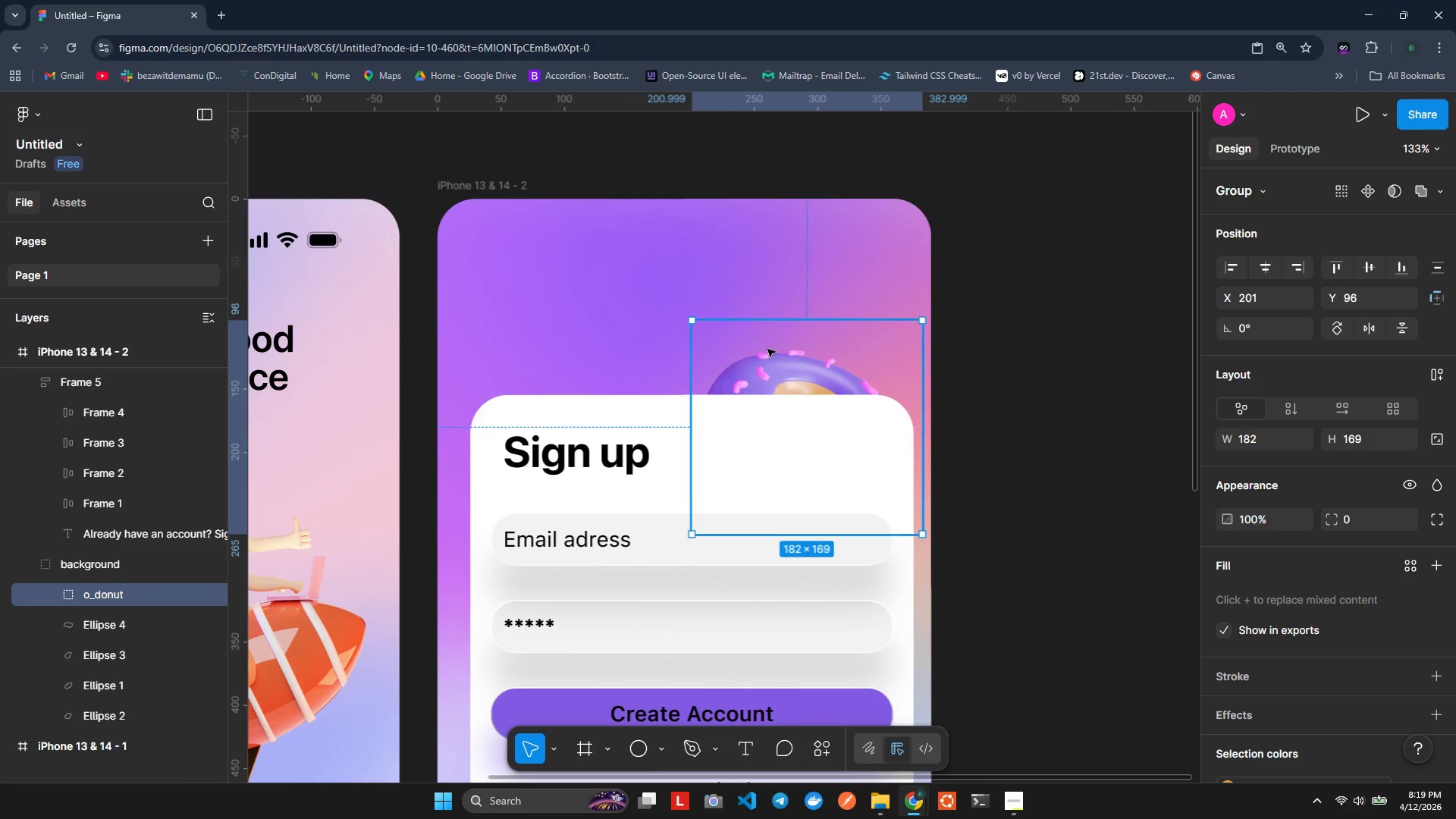 
key(ArrowUp)
 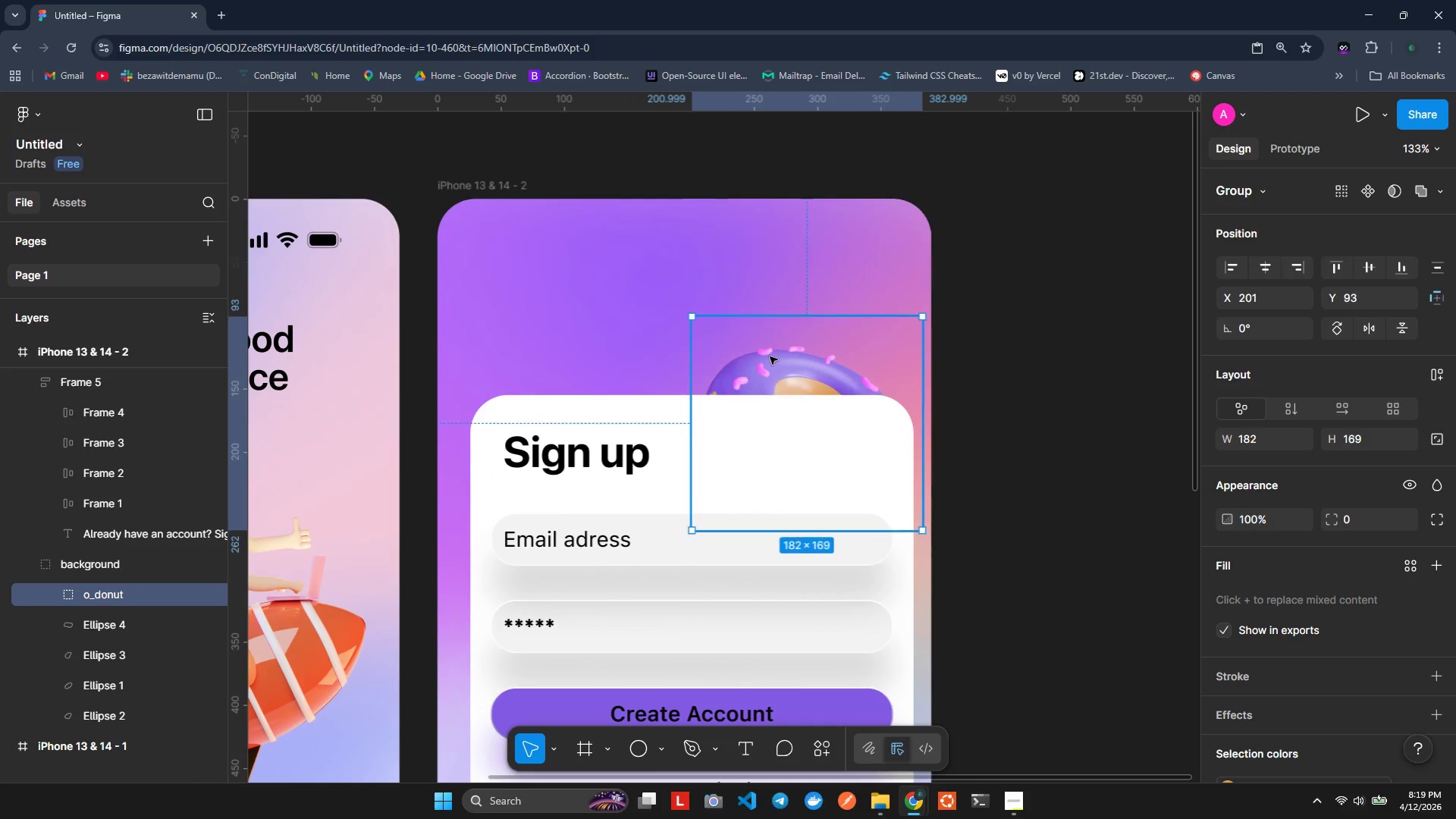 
key(ArrowUp)
 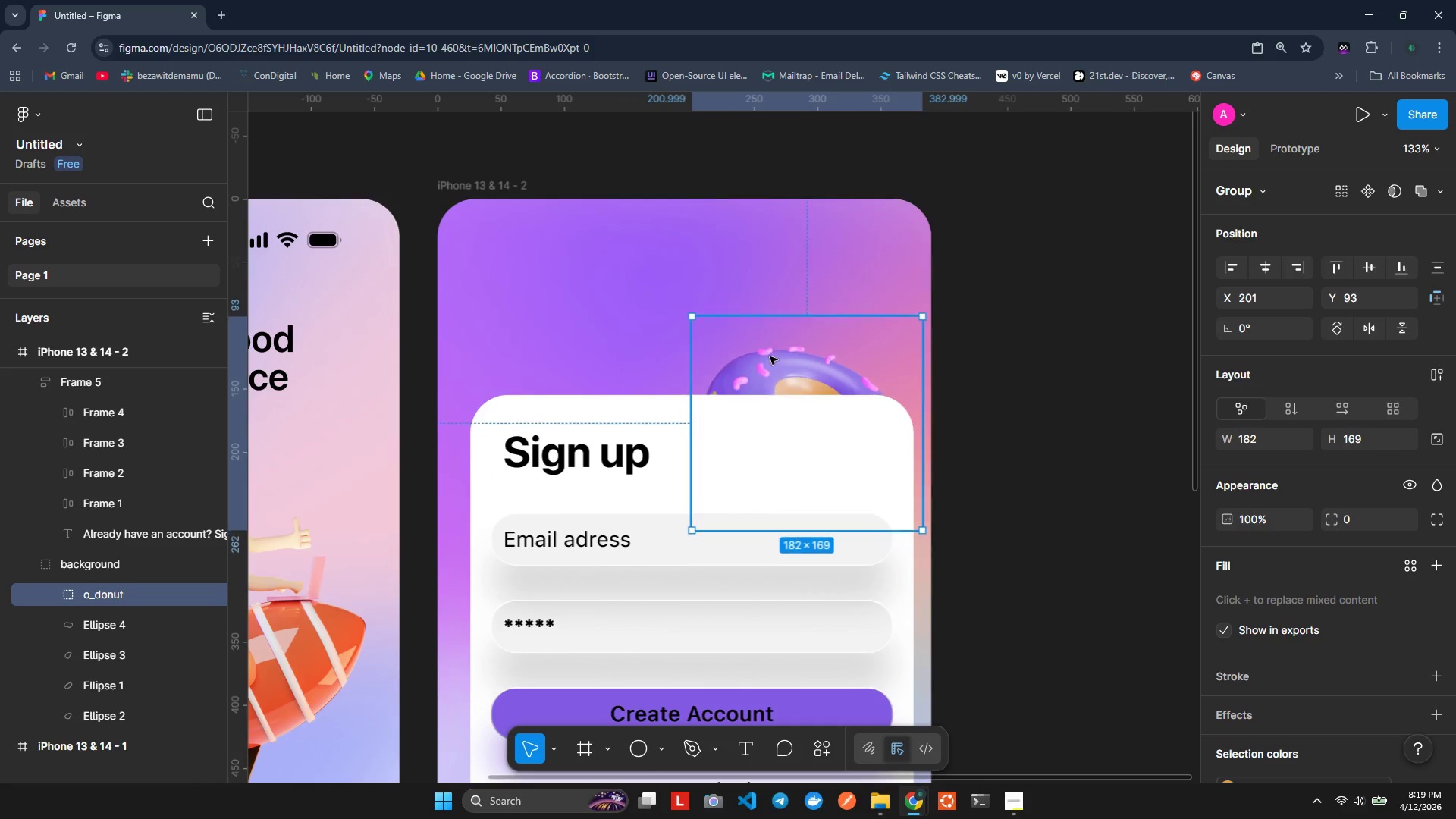 
key(ArrowUp)
 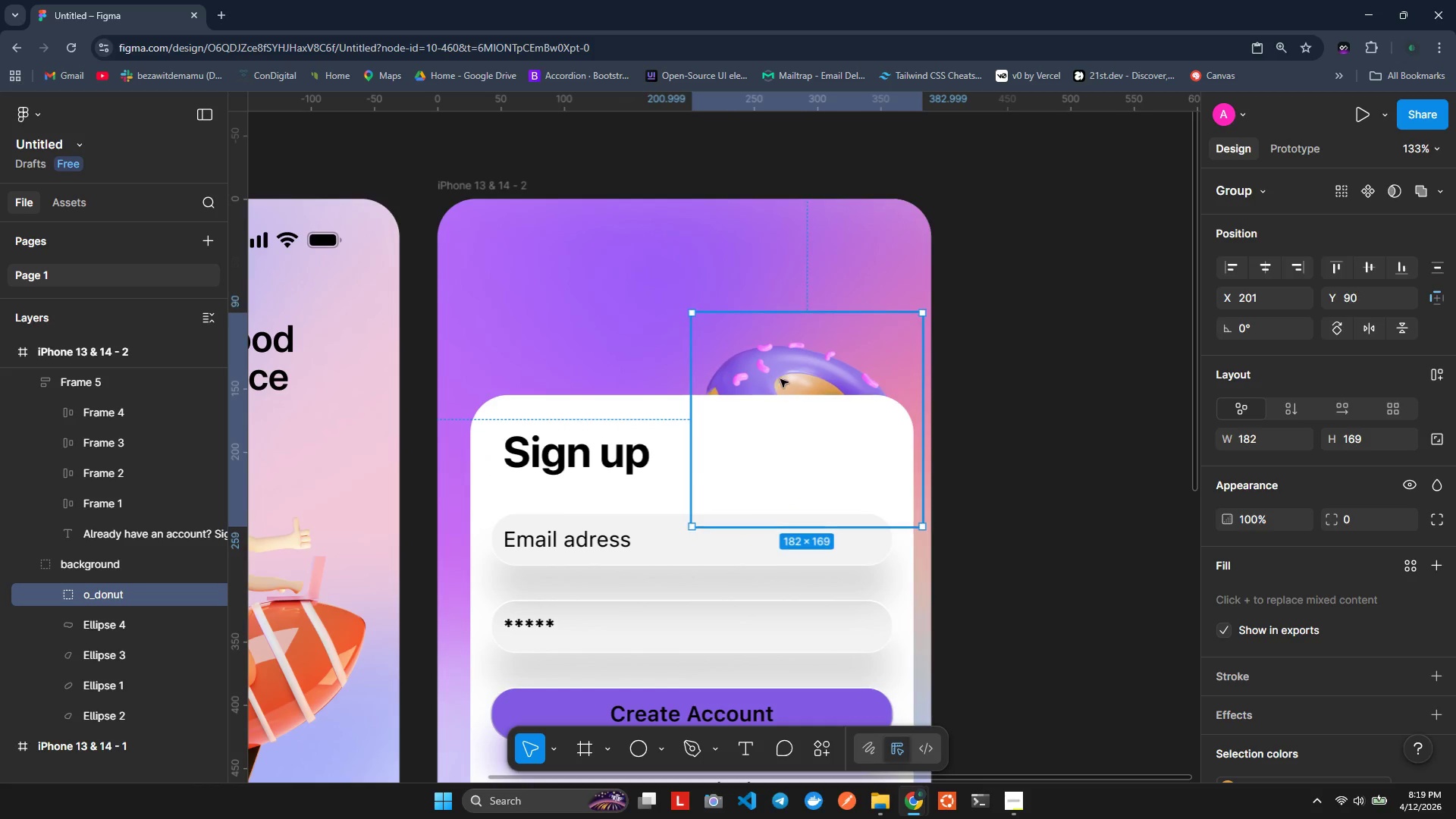 
left_click_drag(start_coordinate=[780, 379], to_coordinate=[642, 263])
 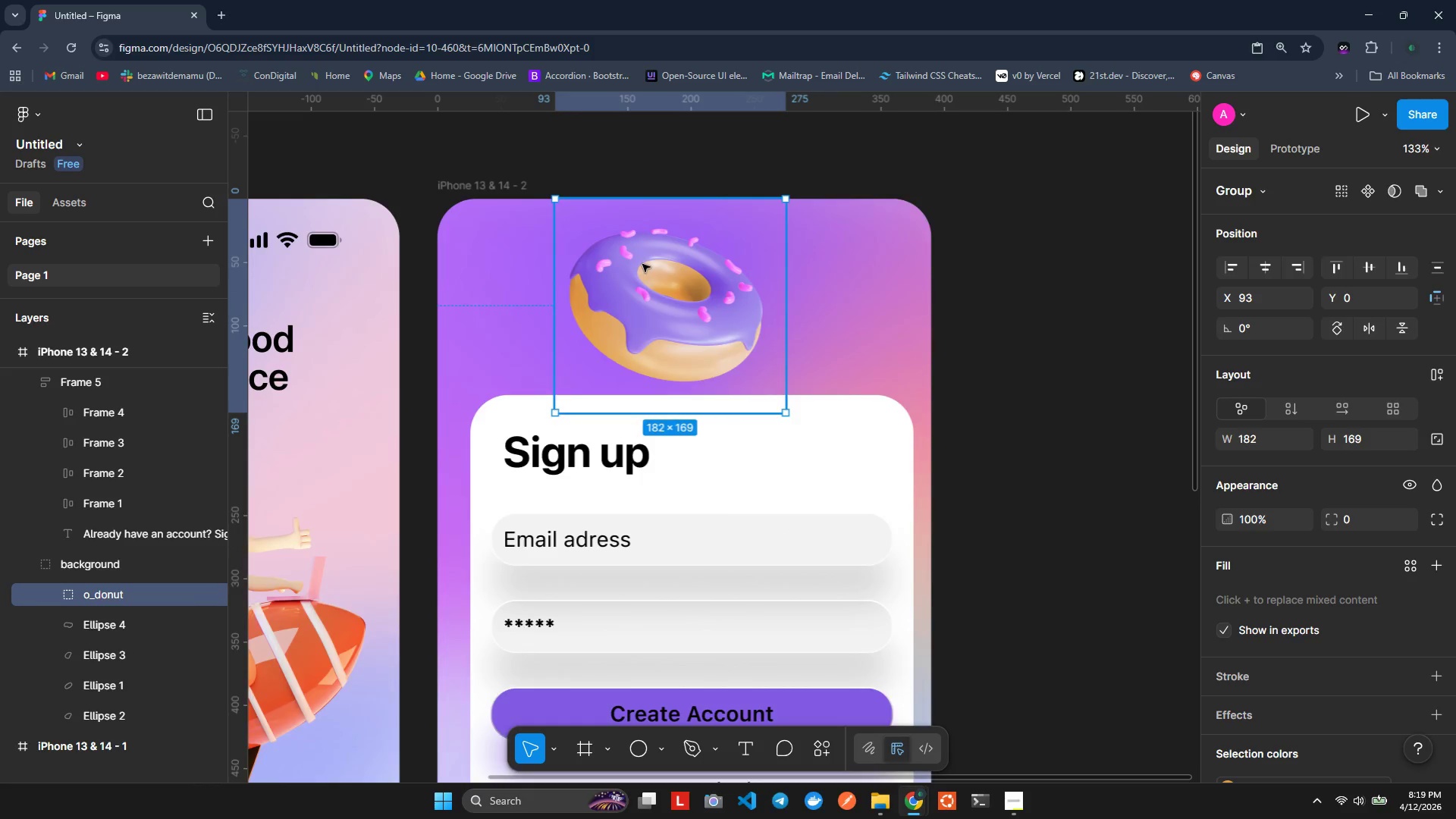 
scroll: coordinate [642, 264], scroll_direction: none, amount: 0.0
 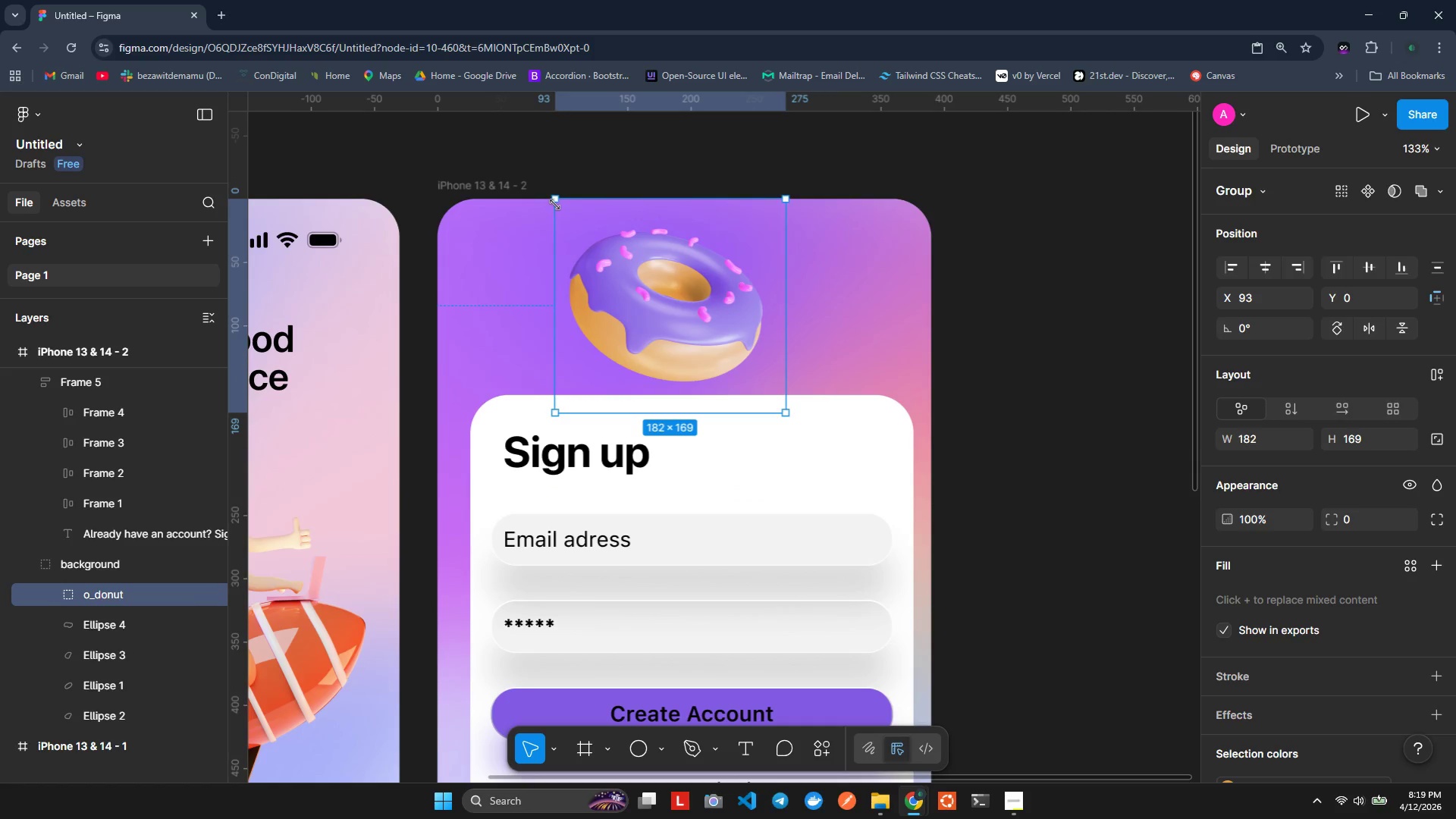 
left_click_drag(start_coordinate=[560, 194], to_coordinate=[623, 266])
 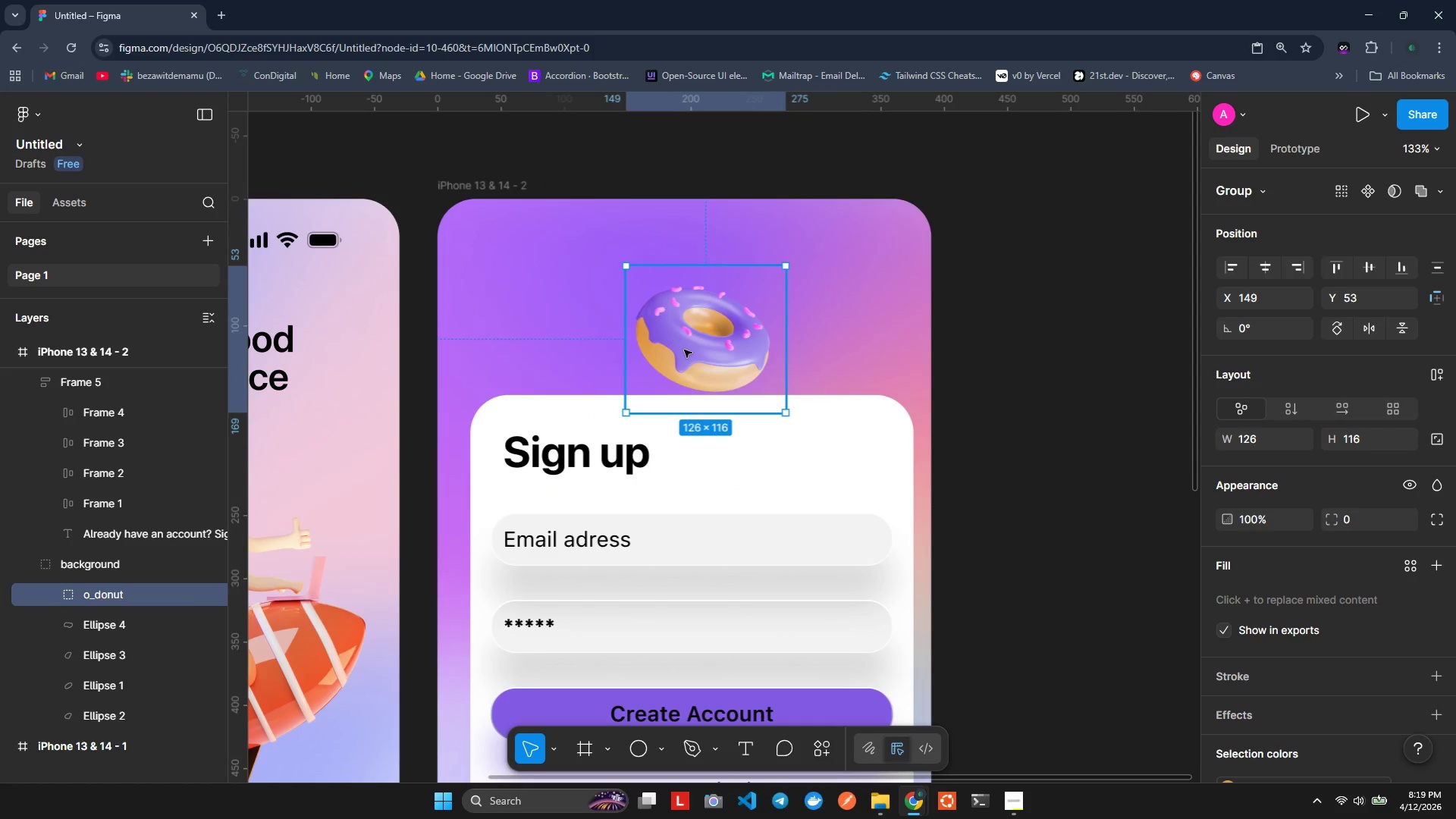 
left_click_drag(start_coordinate=[684, 350], to_coordinate=[679, 338])
 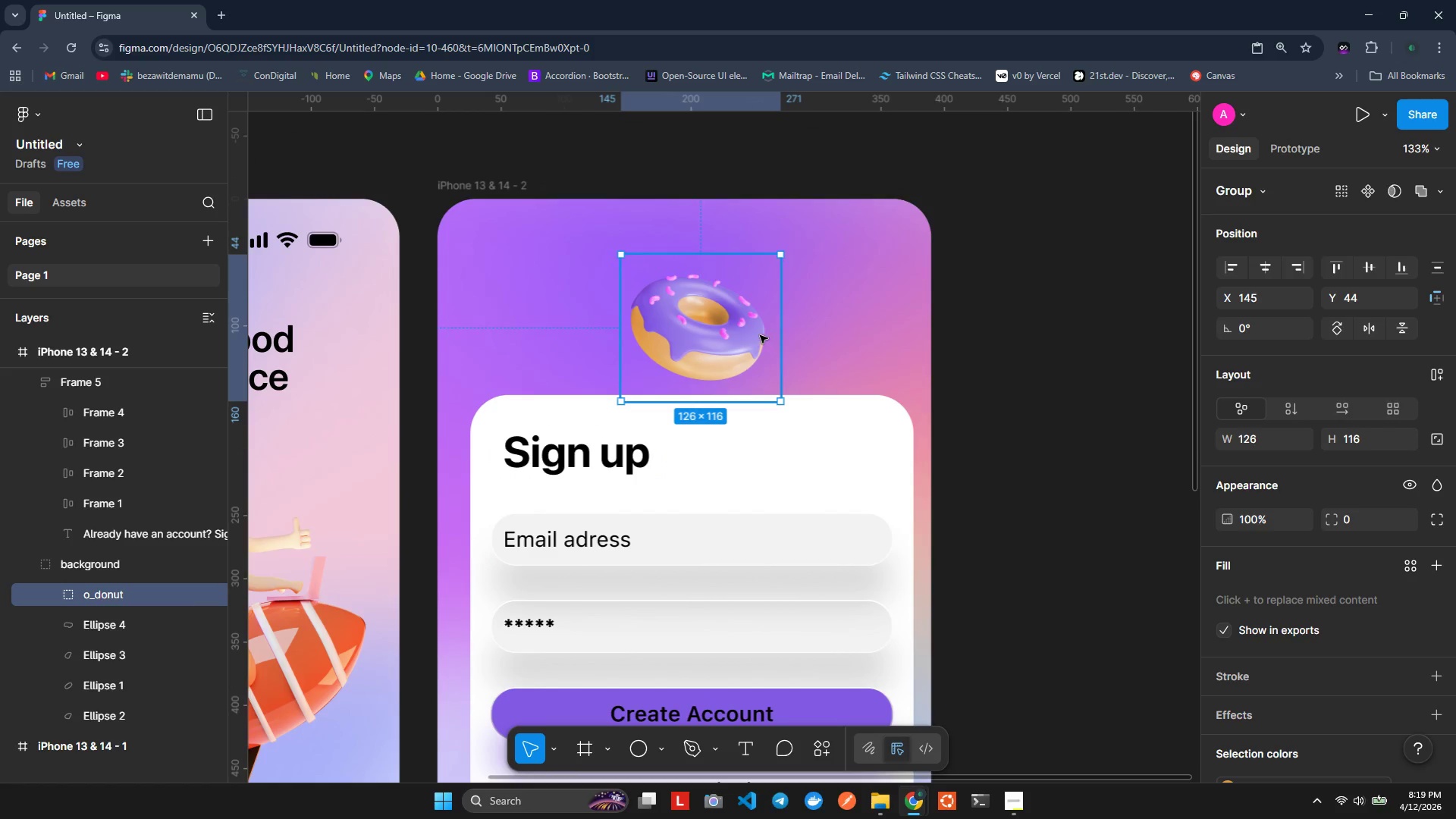 
left_click_drag(start_coordinate=[703, 340], to_coordinate=[716, 335])
 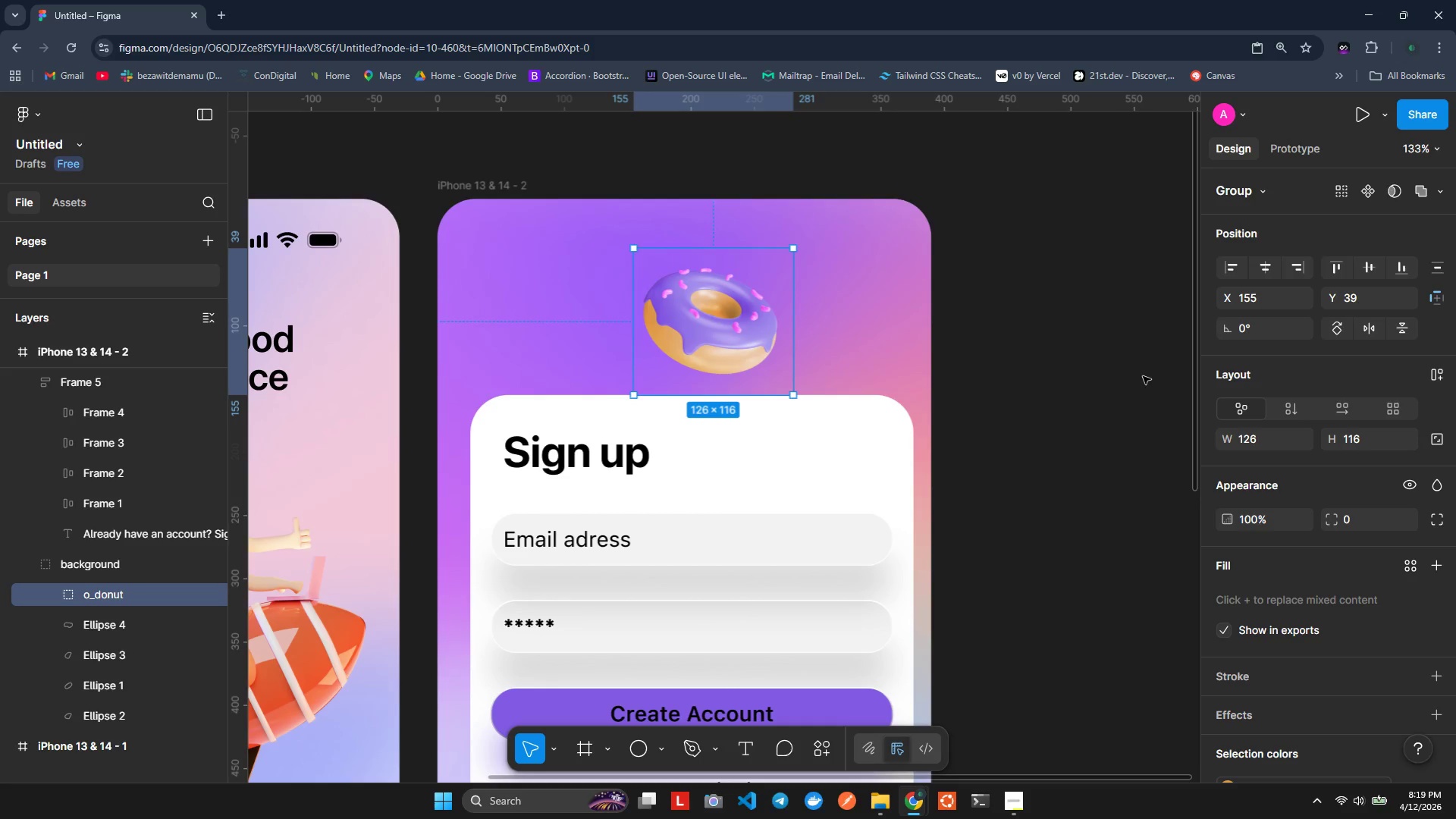 
left_click([1144, 369])
 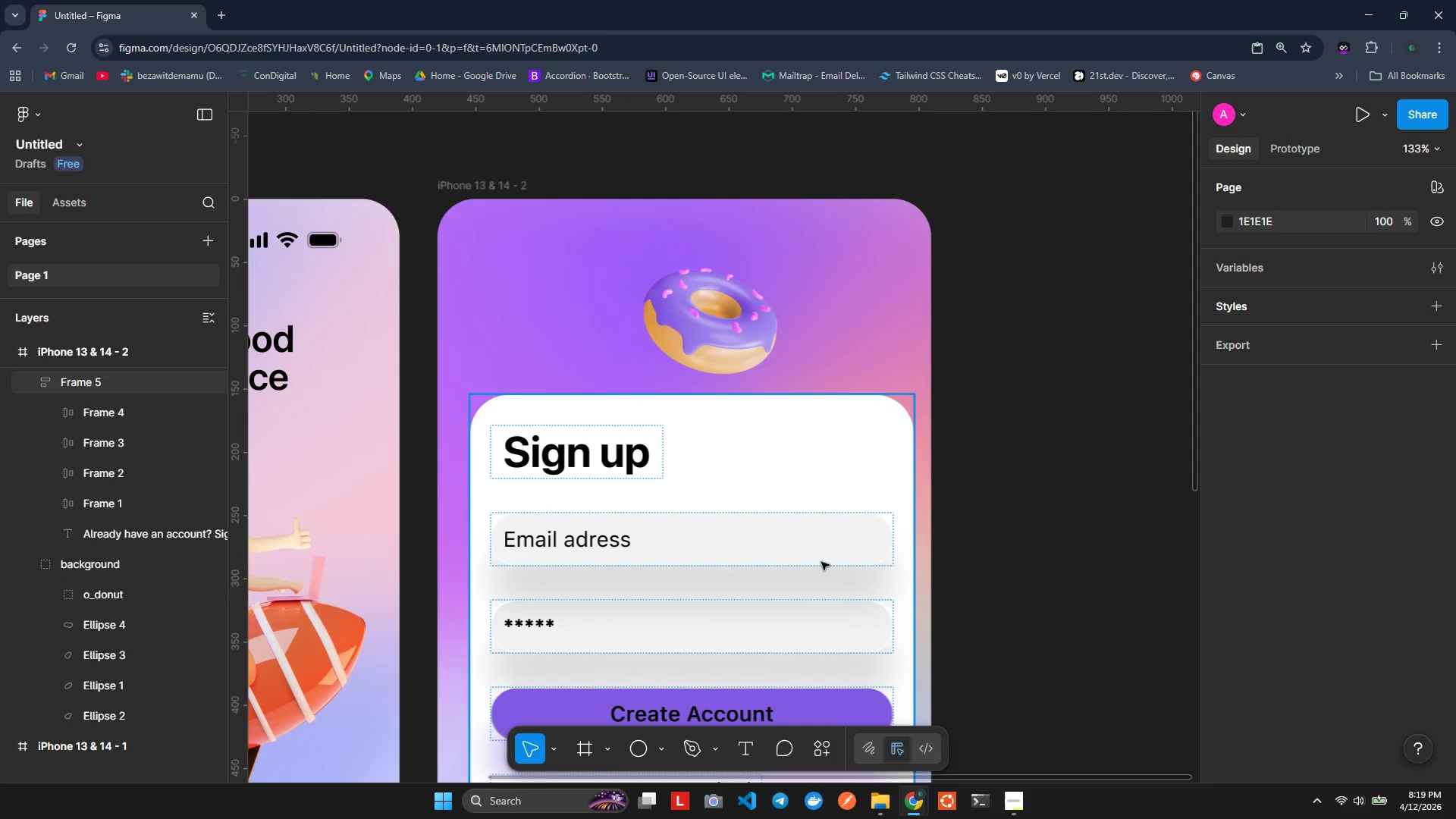 
left_click([760, 453])
 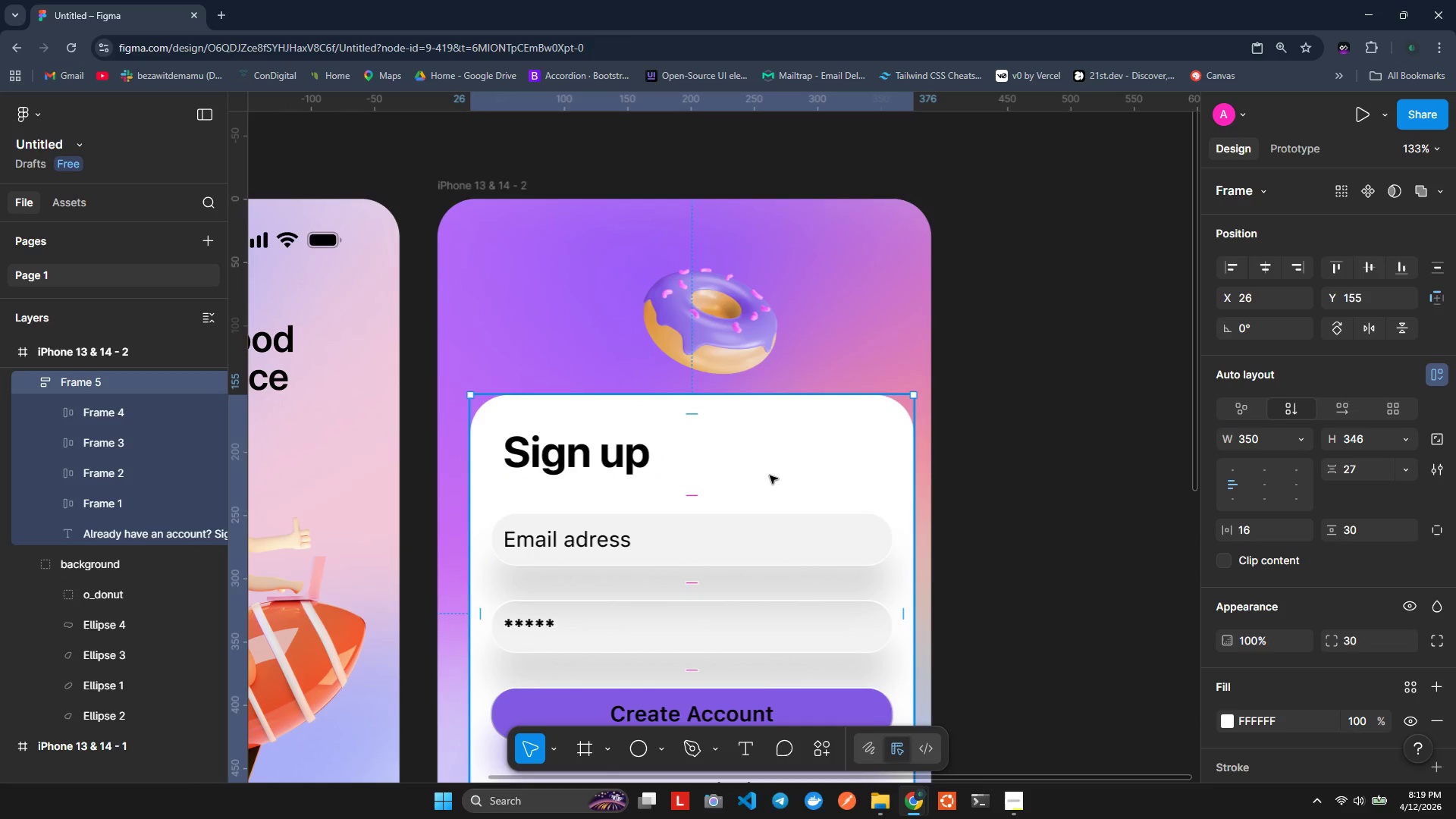 
hold_key(key=ArrowDown, duration=1.05)
 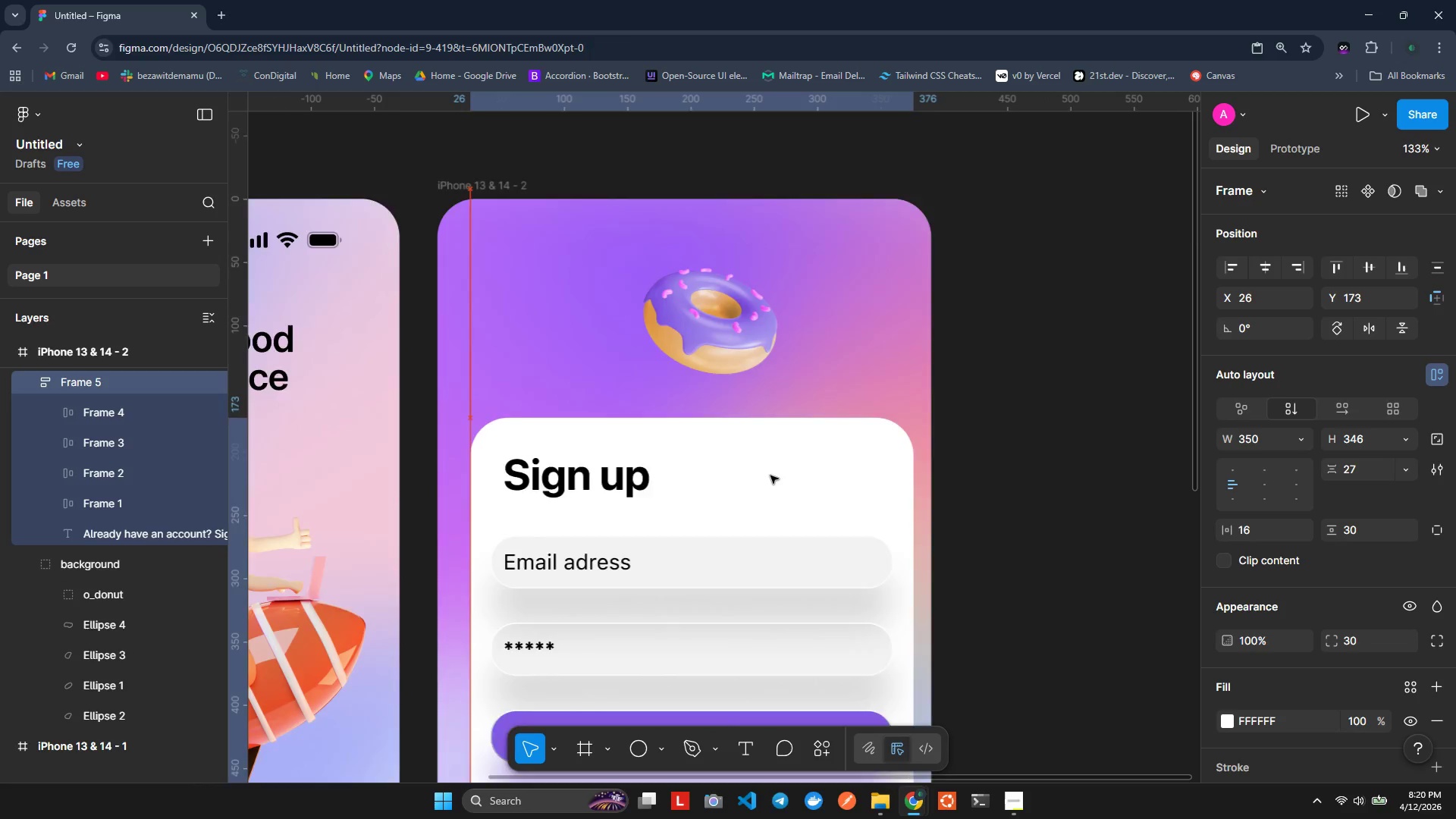 
hold_key(key=ArrowDown, duration=1.17)
 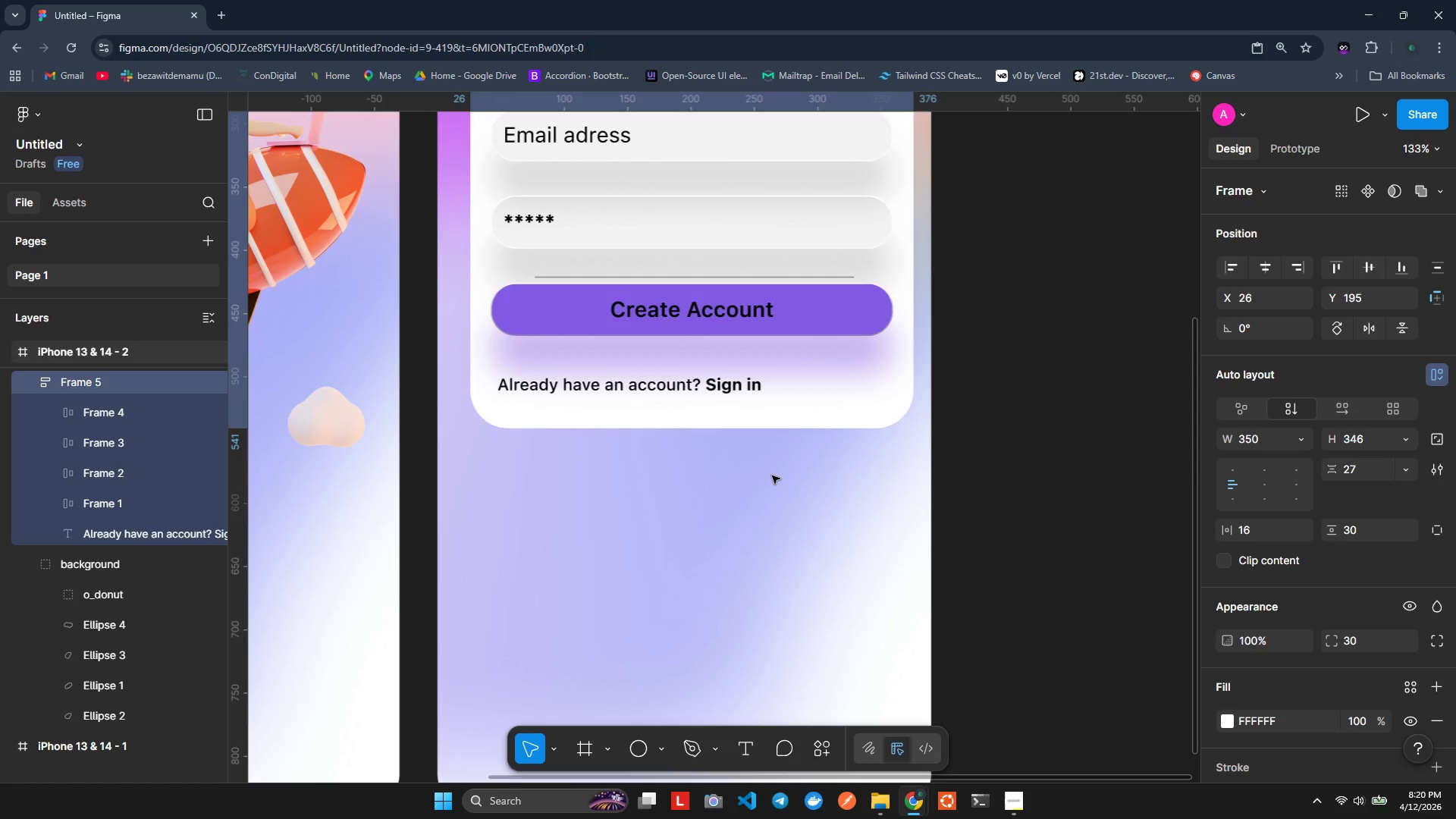 
scroll: coordinate [771, 475], scroll_direction: down, amount: 4.0
 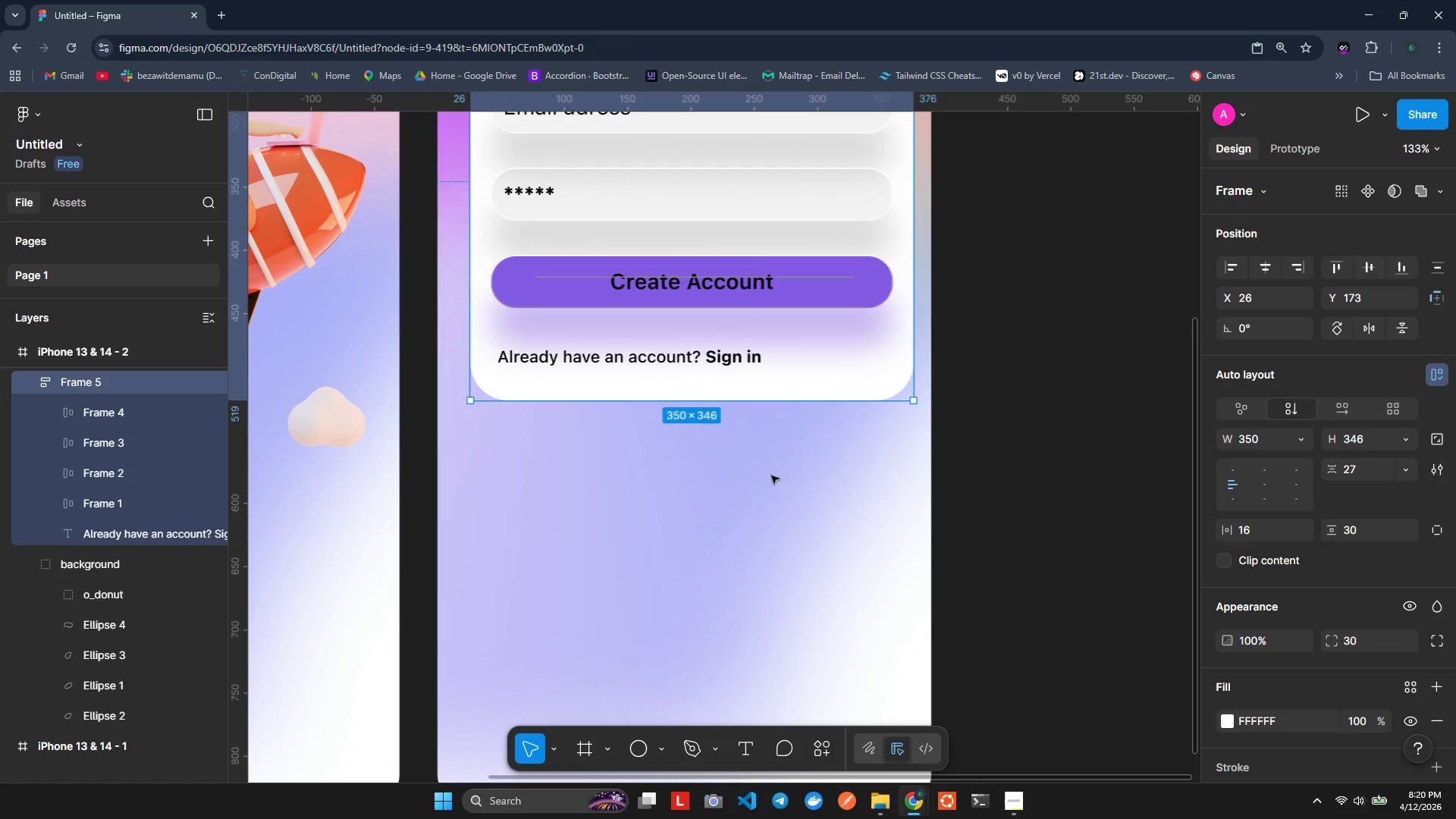 
scroll: coordinate [773, 475], scroll_direction: up, amount: 5.0
 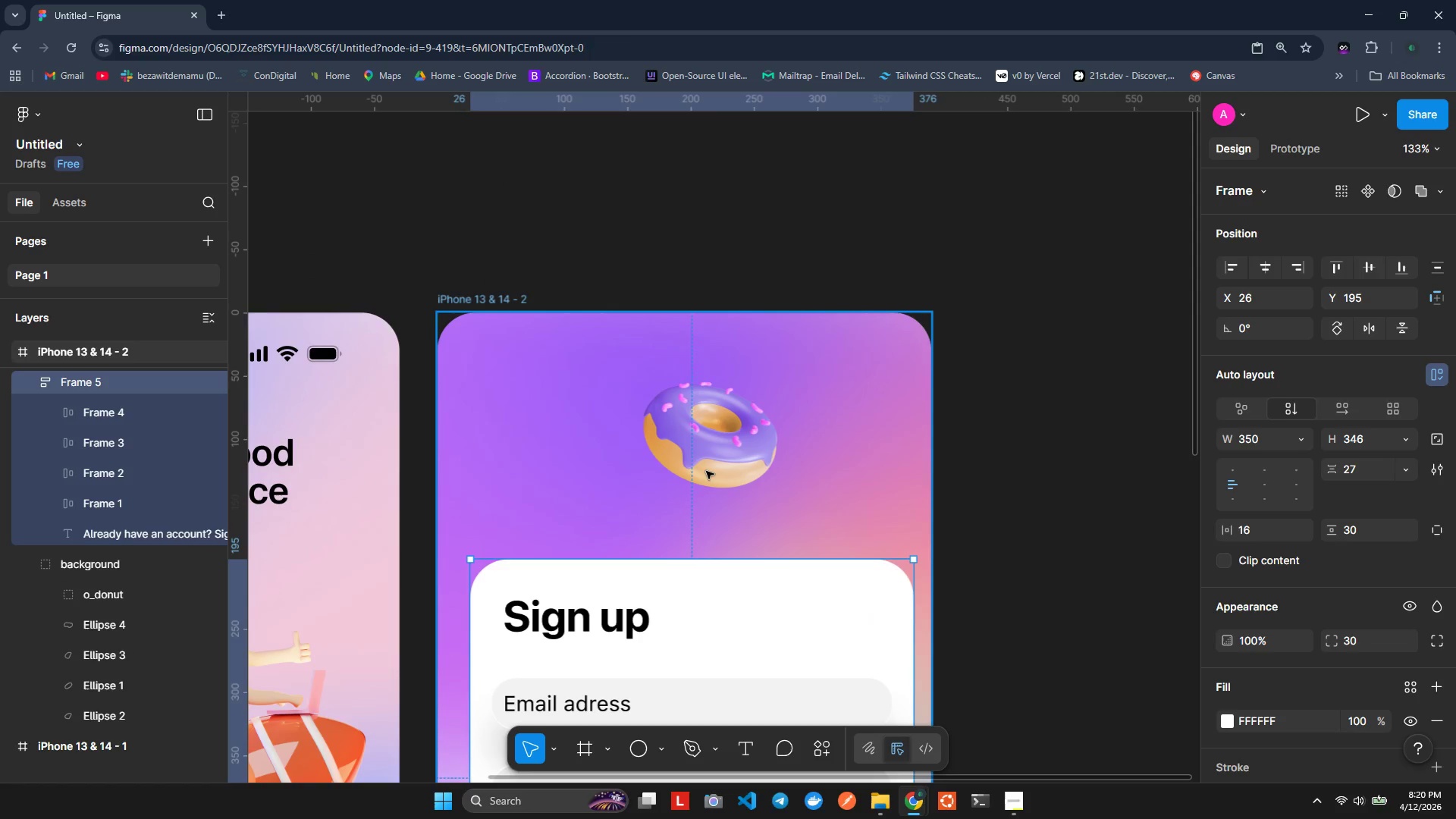 
hold_key(key=ArrowDown, duration=1.36)
 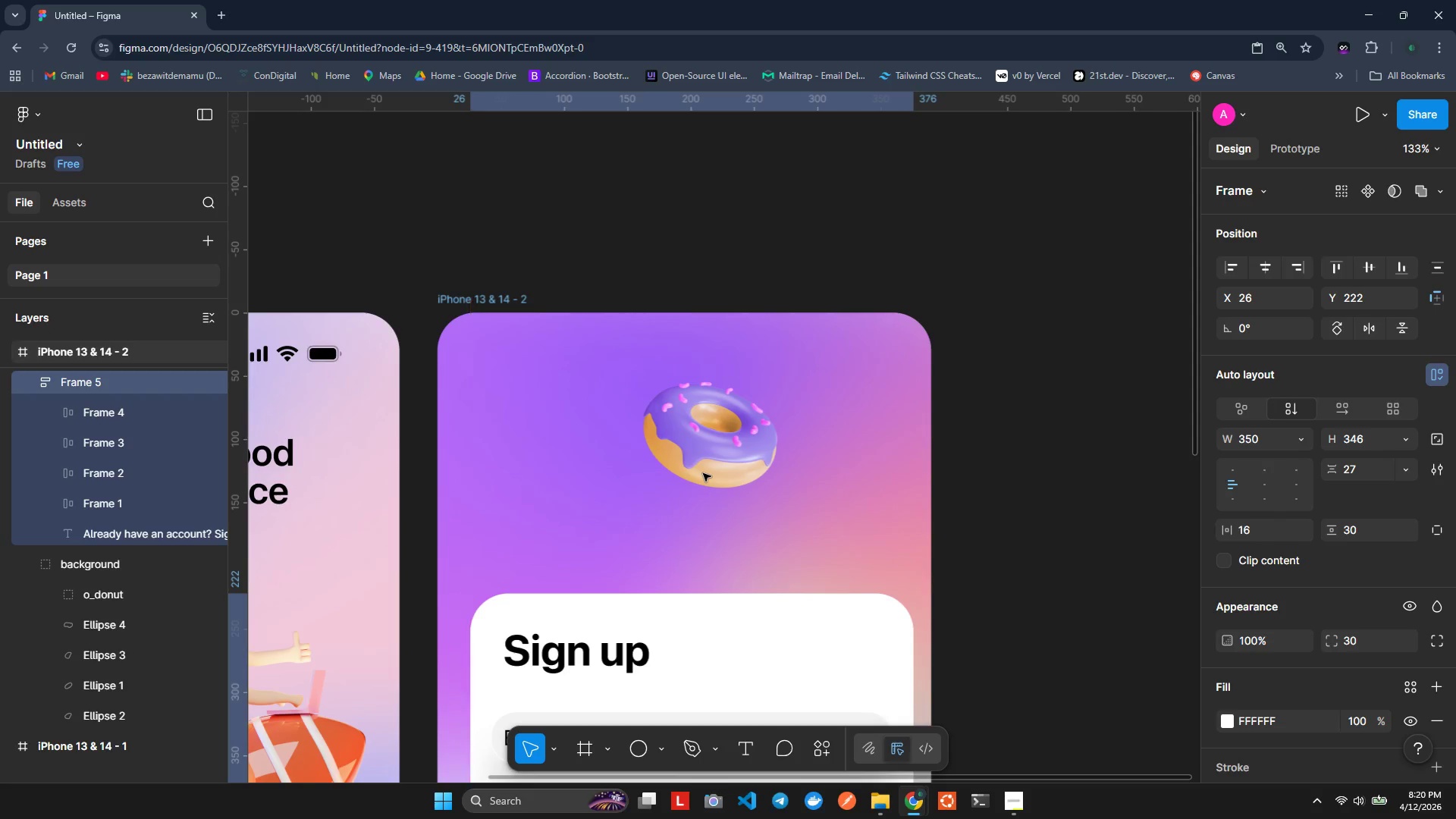 
scroll: coordinate [703, 473], scroll_direction: down, amount: 1.0
 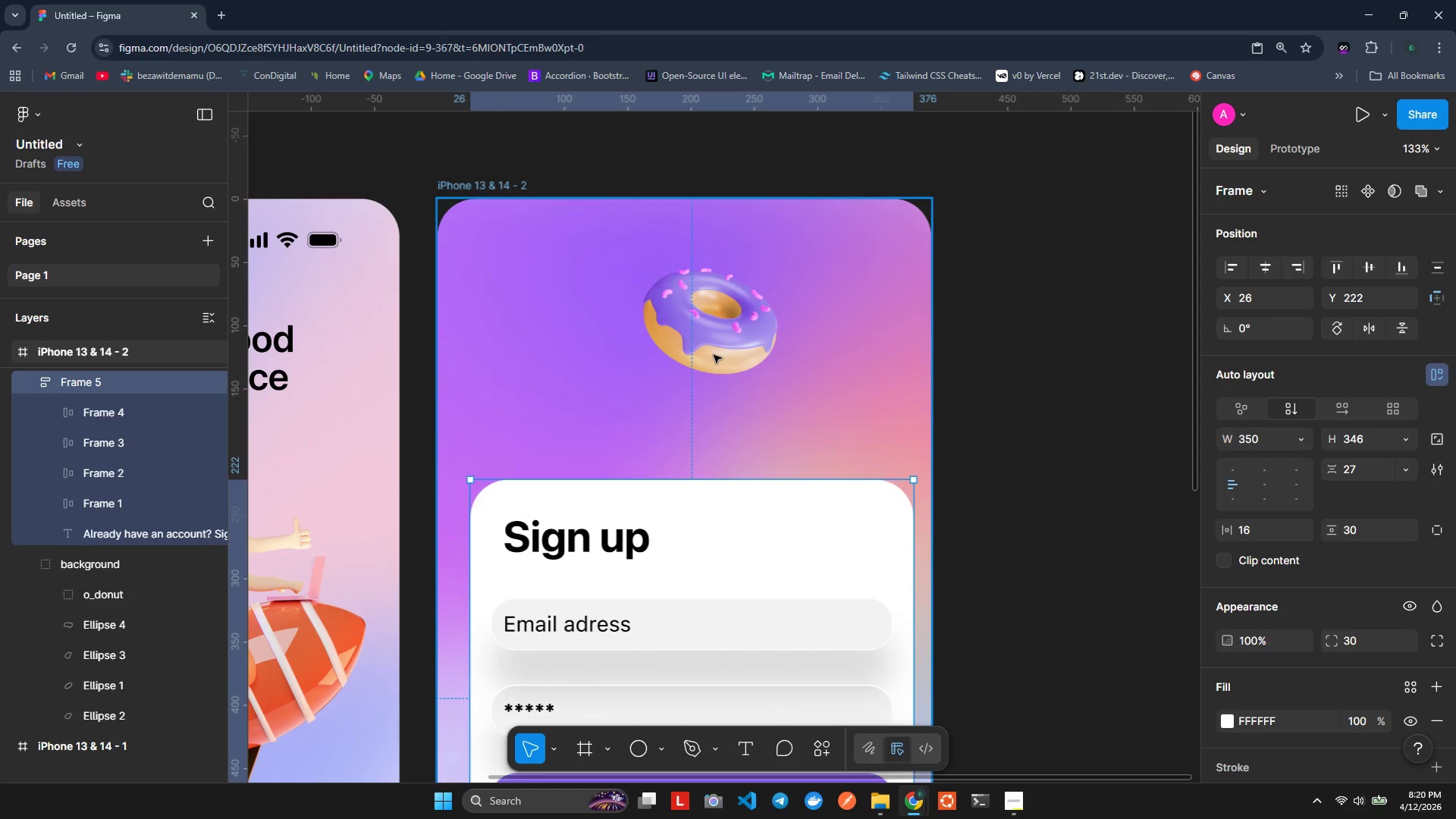 
double_click([714, 355])
 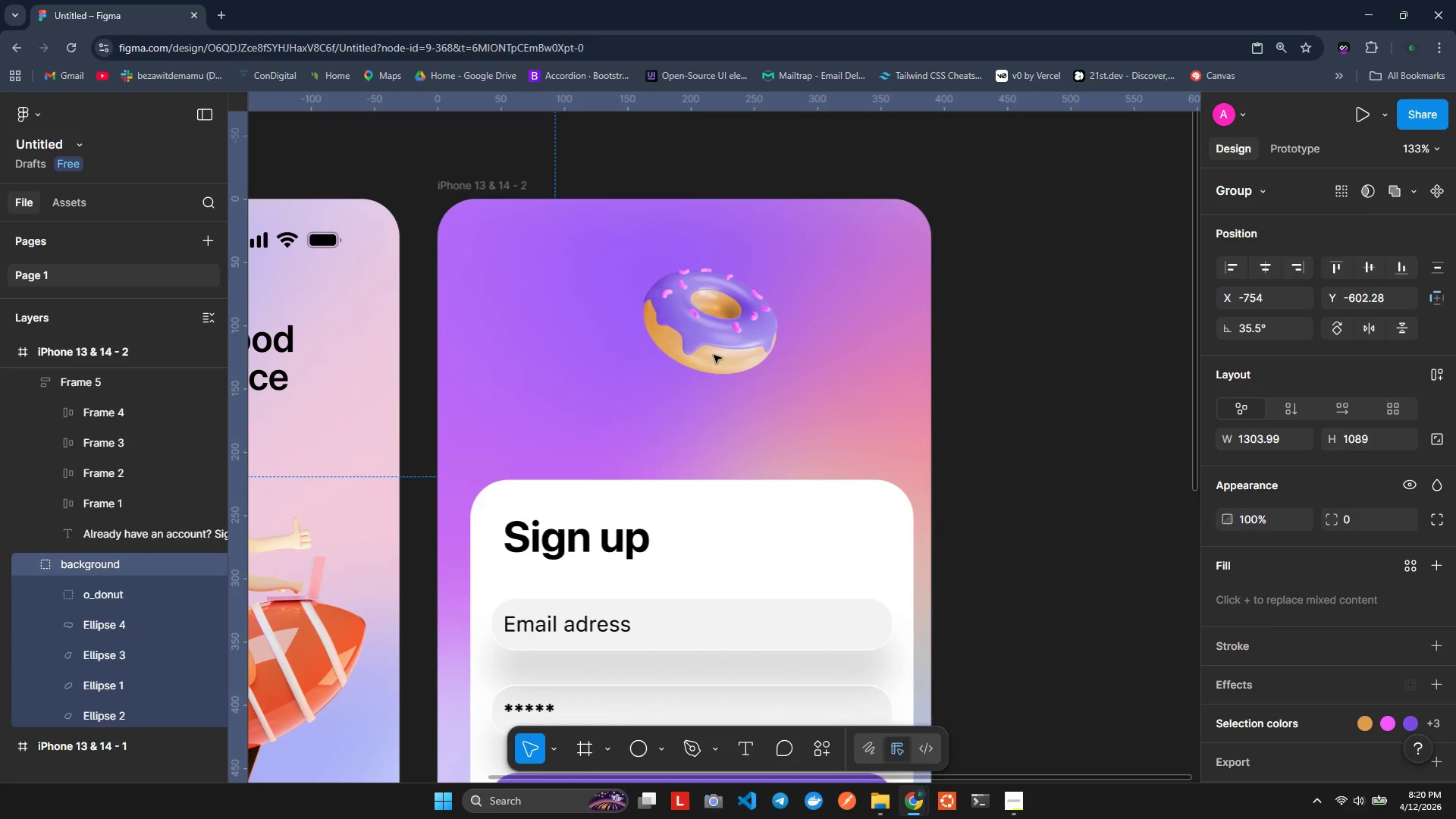 
triple_click([714, 355])
 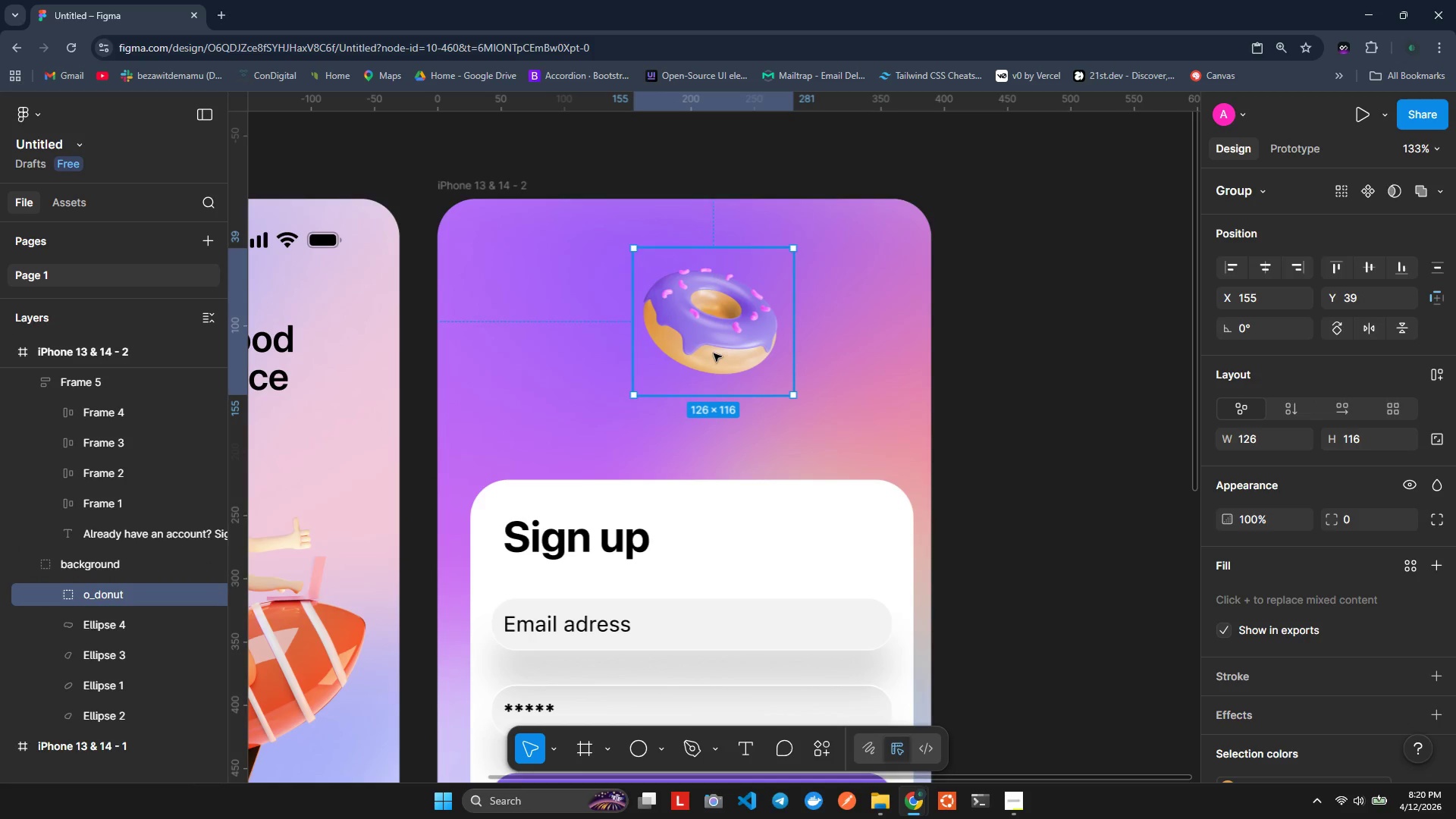 
left_click_drag(start_coordinate=[714, 351], to_coordinate=[702, 416])
 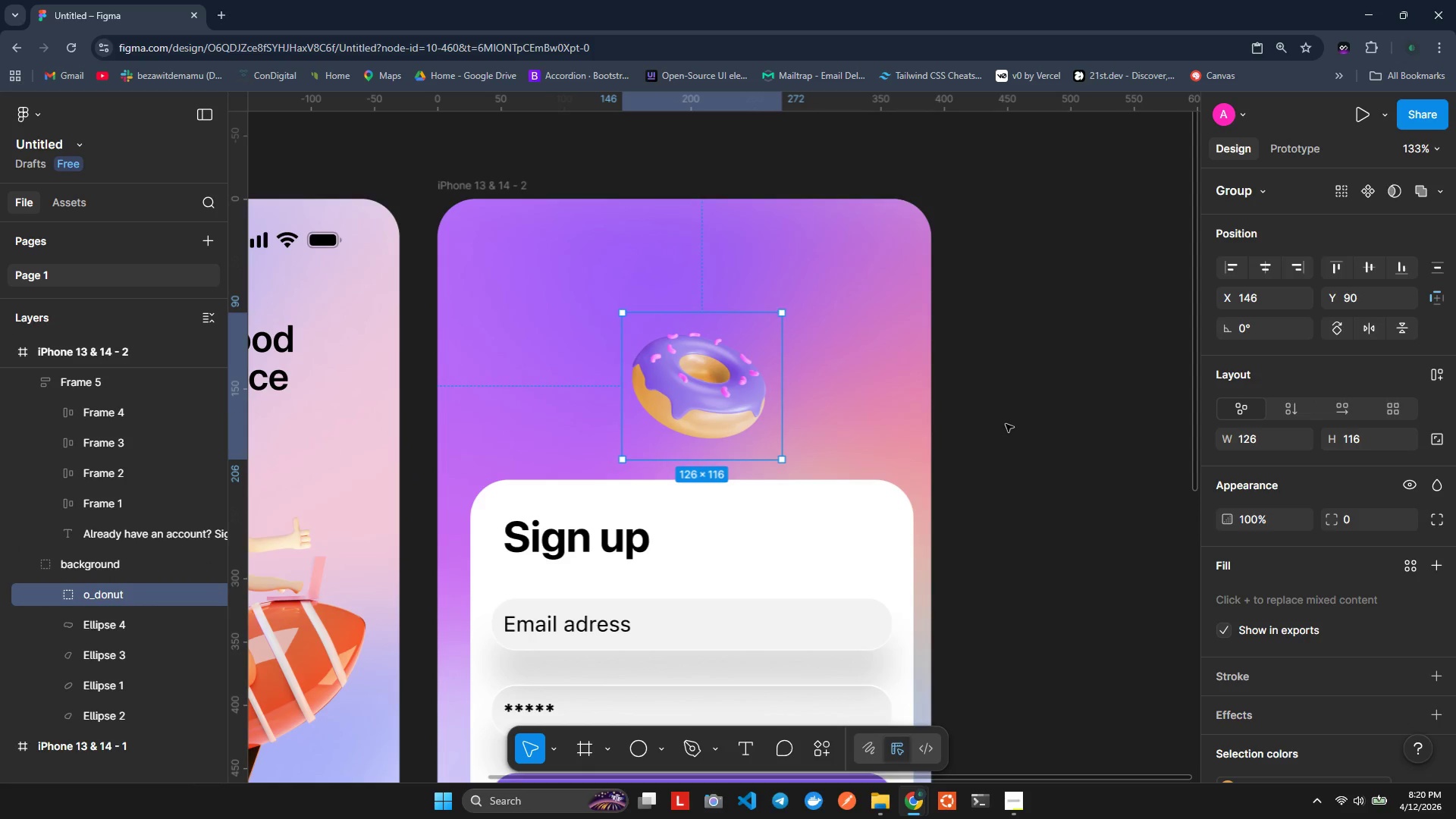 
left_click([1006, 424])
 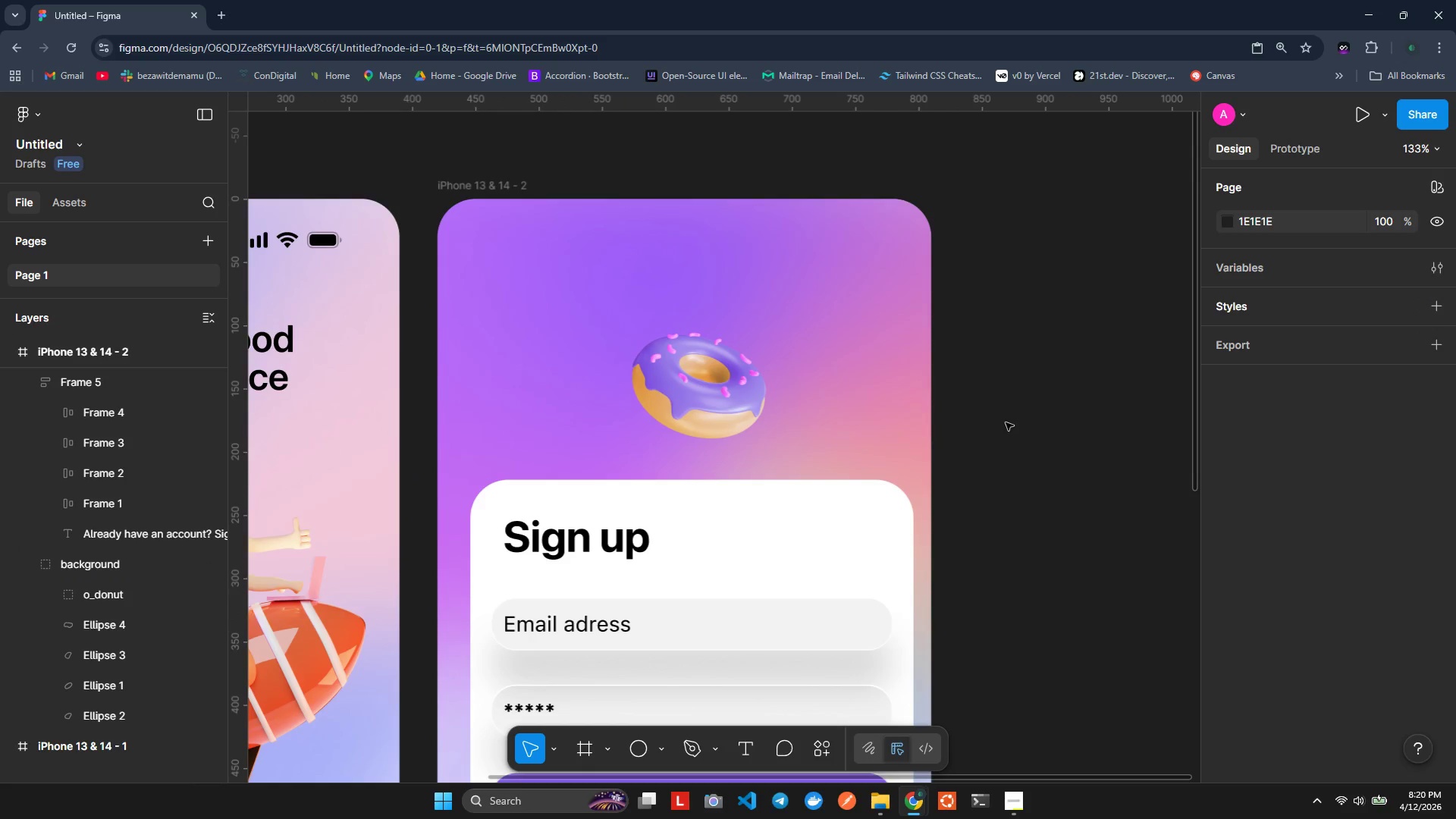 
key(Alt+Tab)
 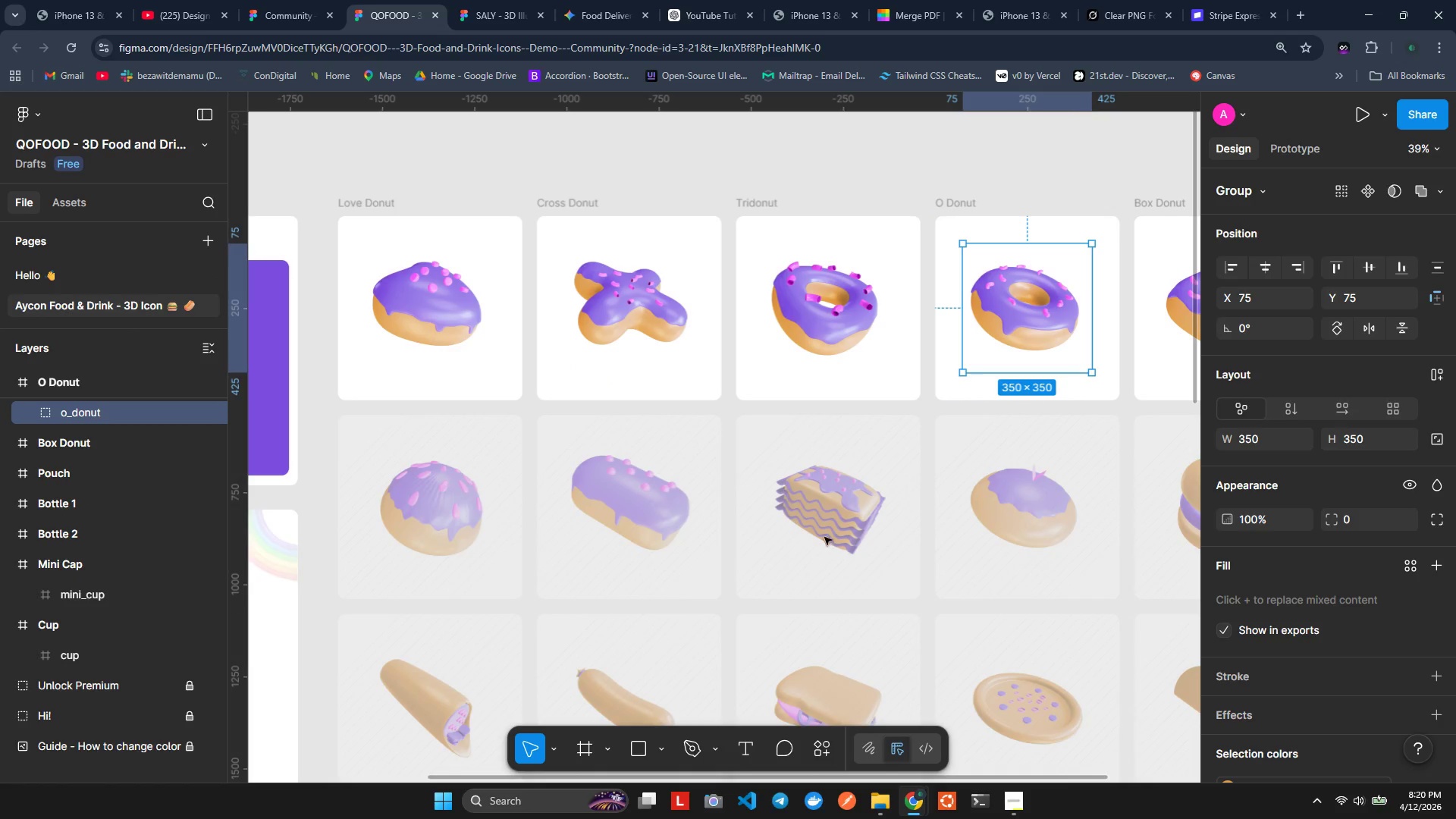 
key(Alt+AltLeft)
 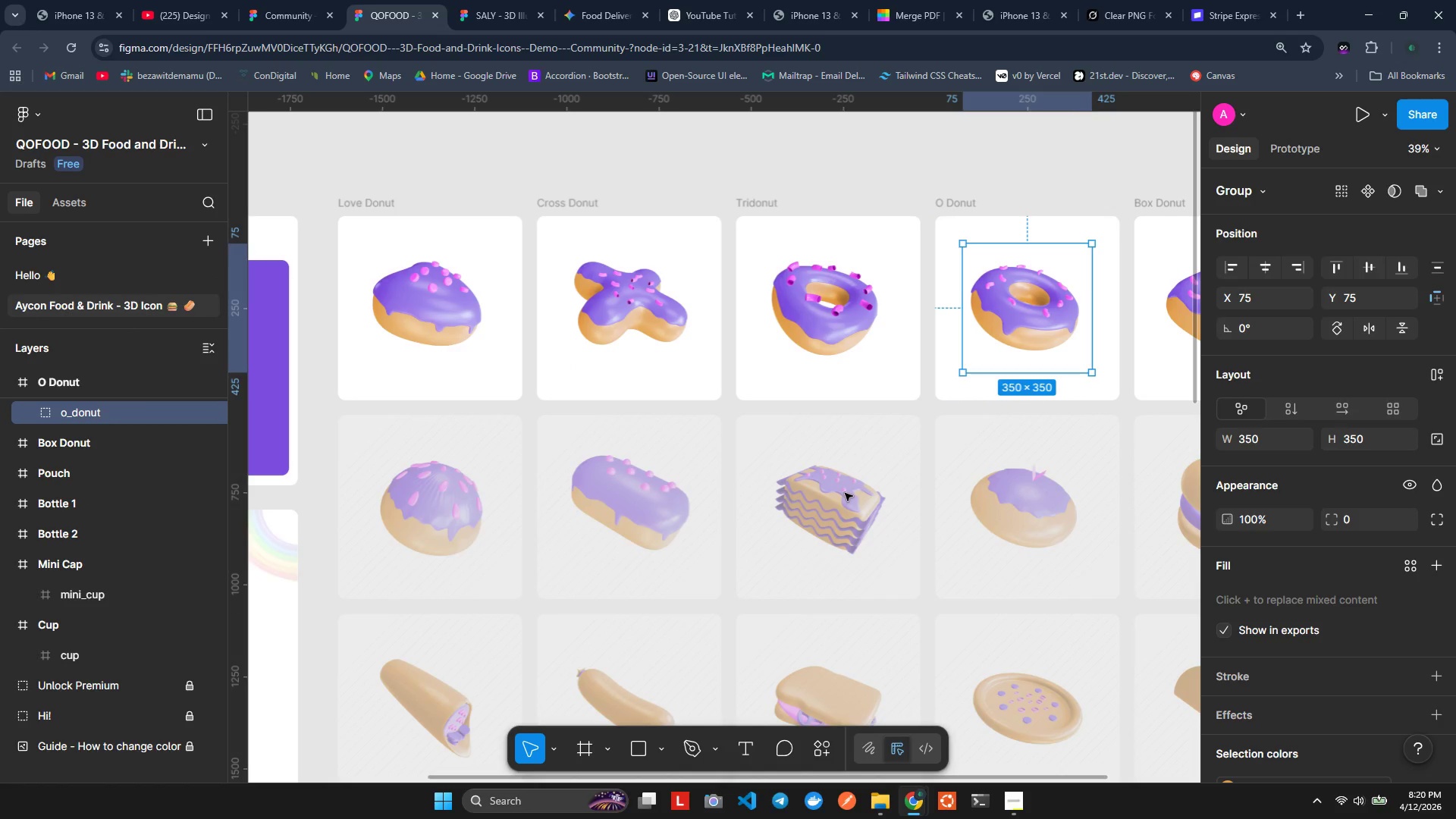 
hold_key(key=ShiftLeft, duration=0.66)
 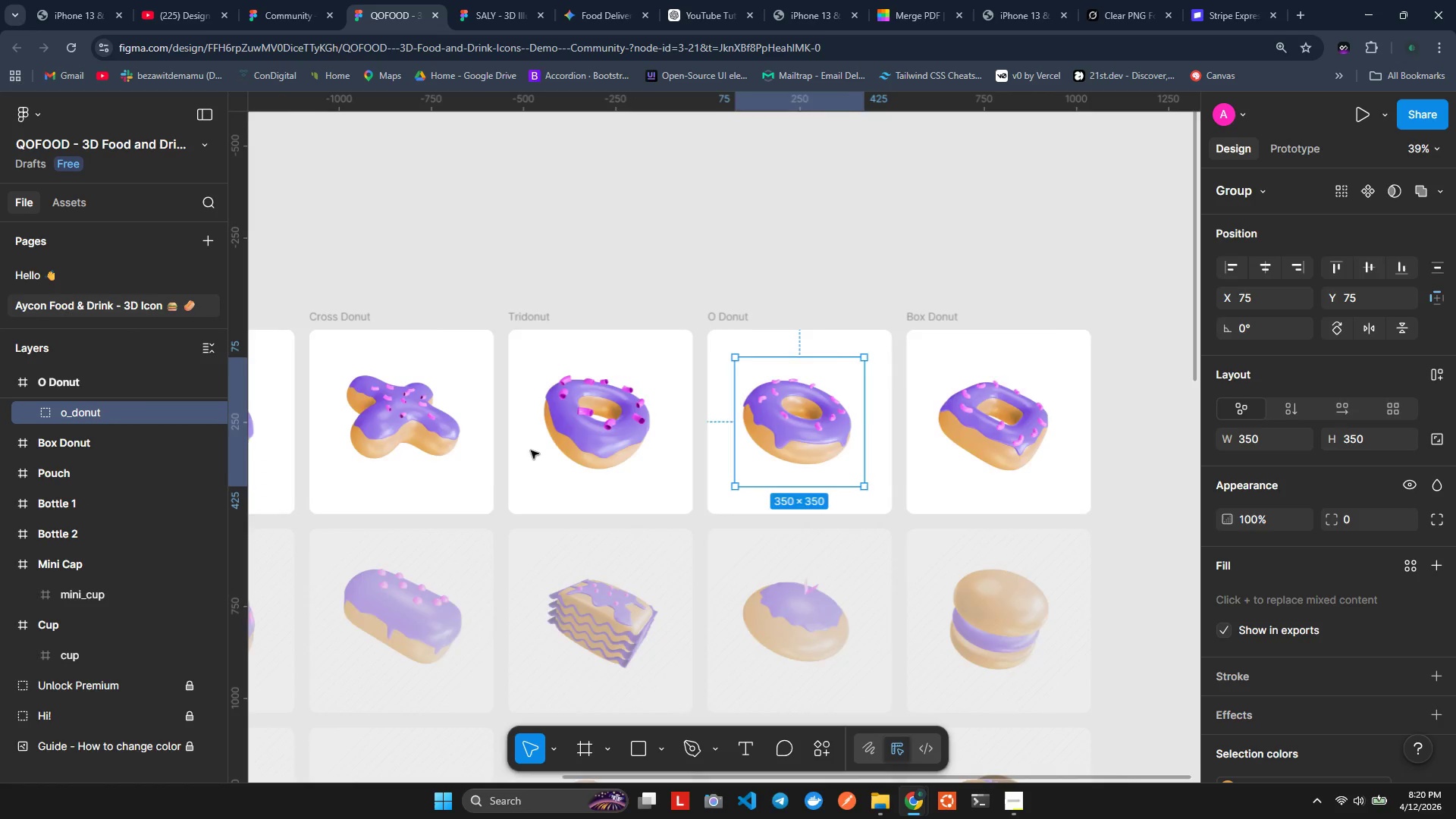 
scroll: coordinate [849, 505], scroll_direction: up, amount: 1.0
 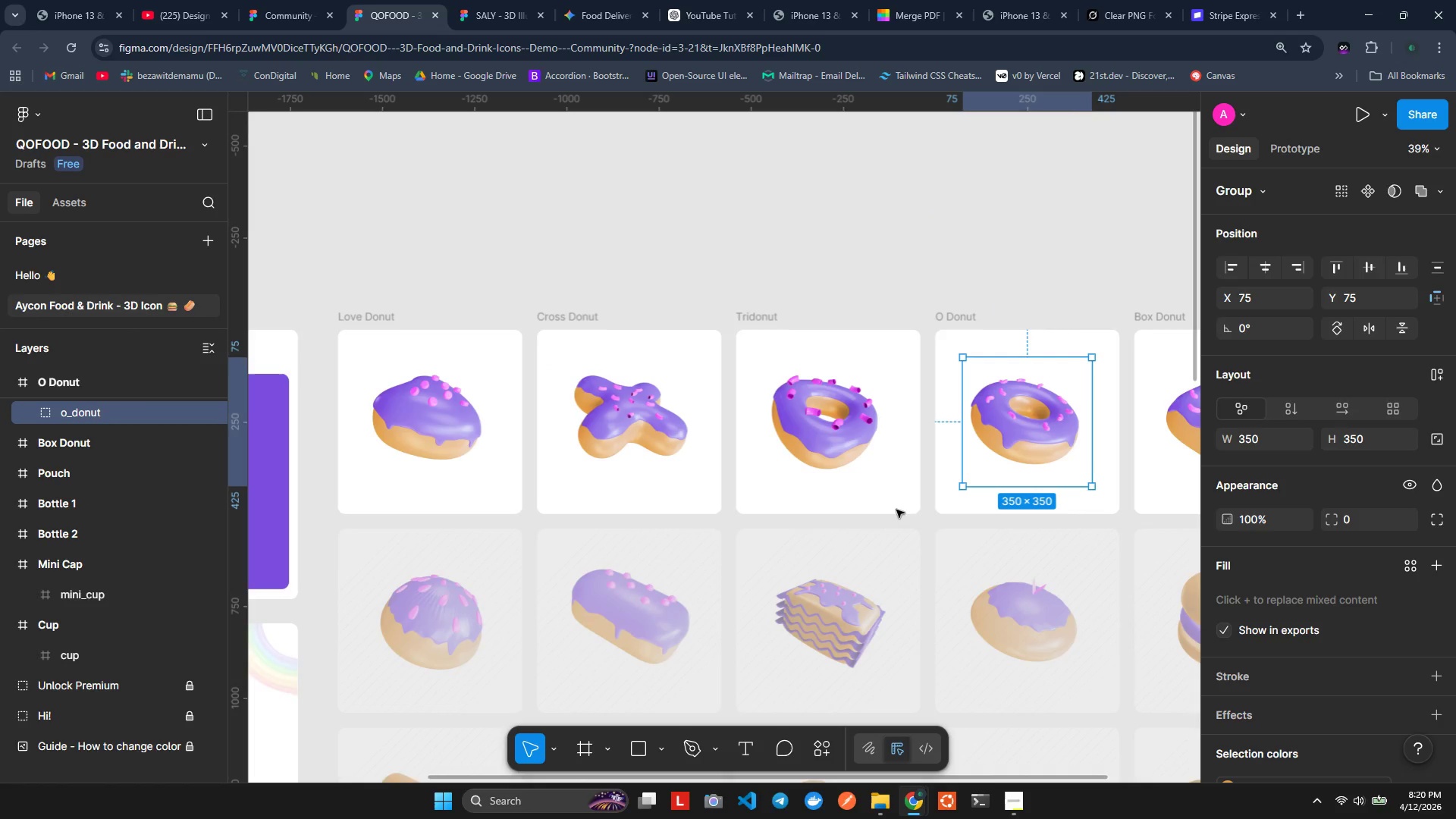 
scroll: coordinate [897, 510], scroll_direction: down, amount: 2.0
 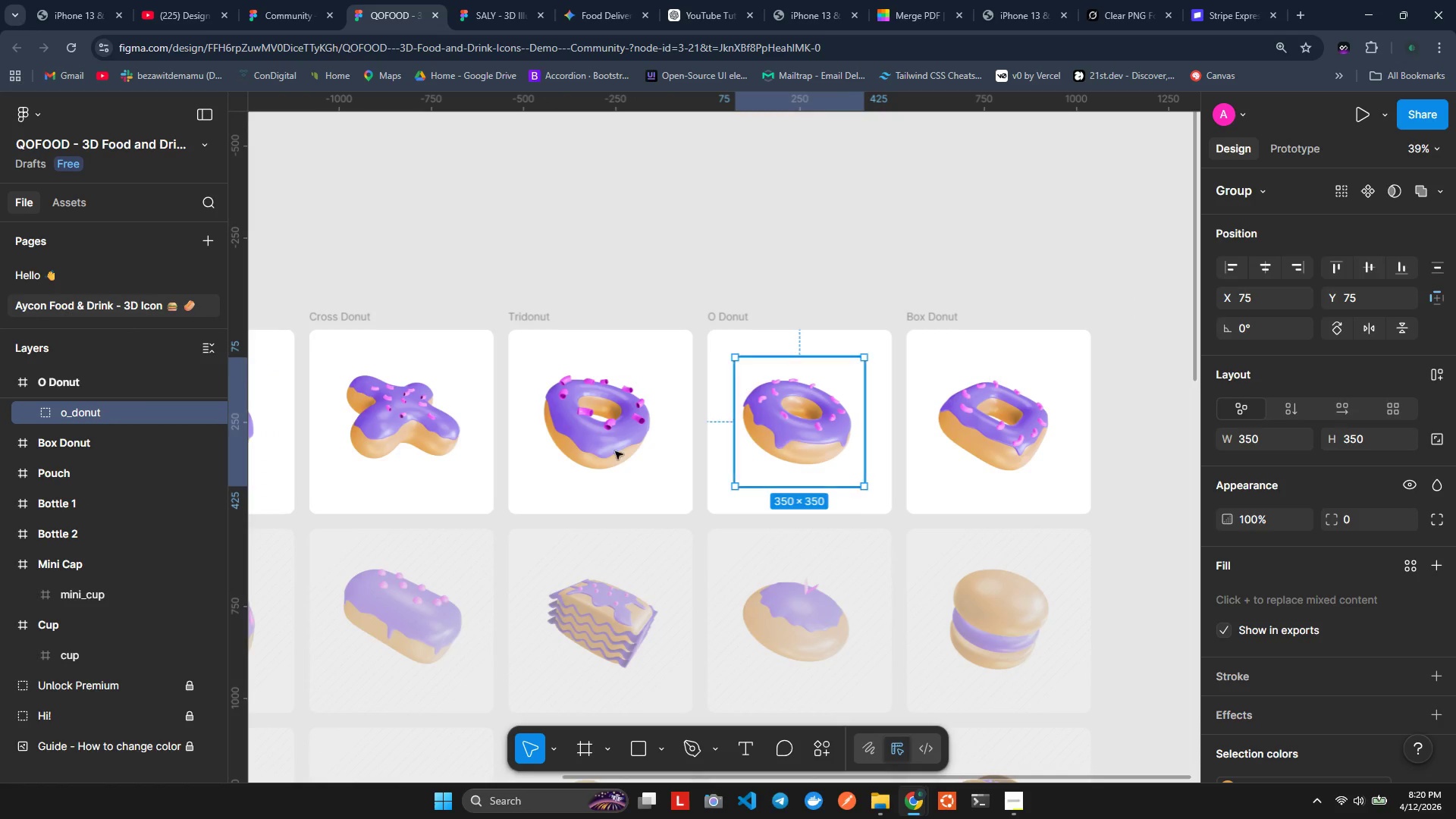 
hold_key(key=ShiftLeft, duration=0.53)
scroll: coordinate [530, 450], scroll_direction: up, amount: 2.0
 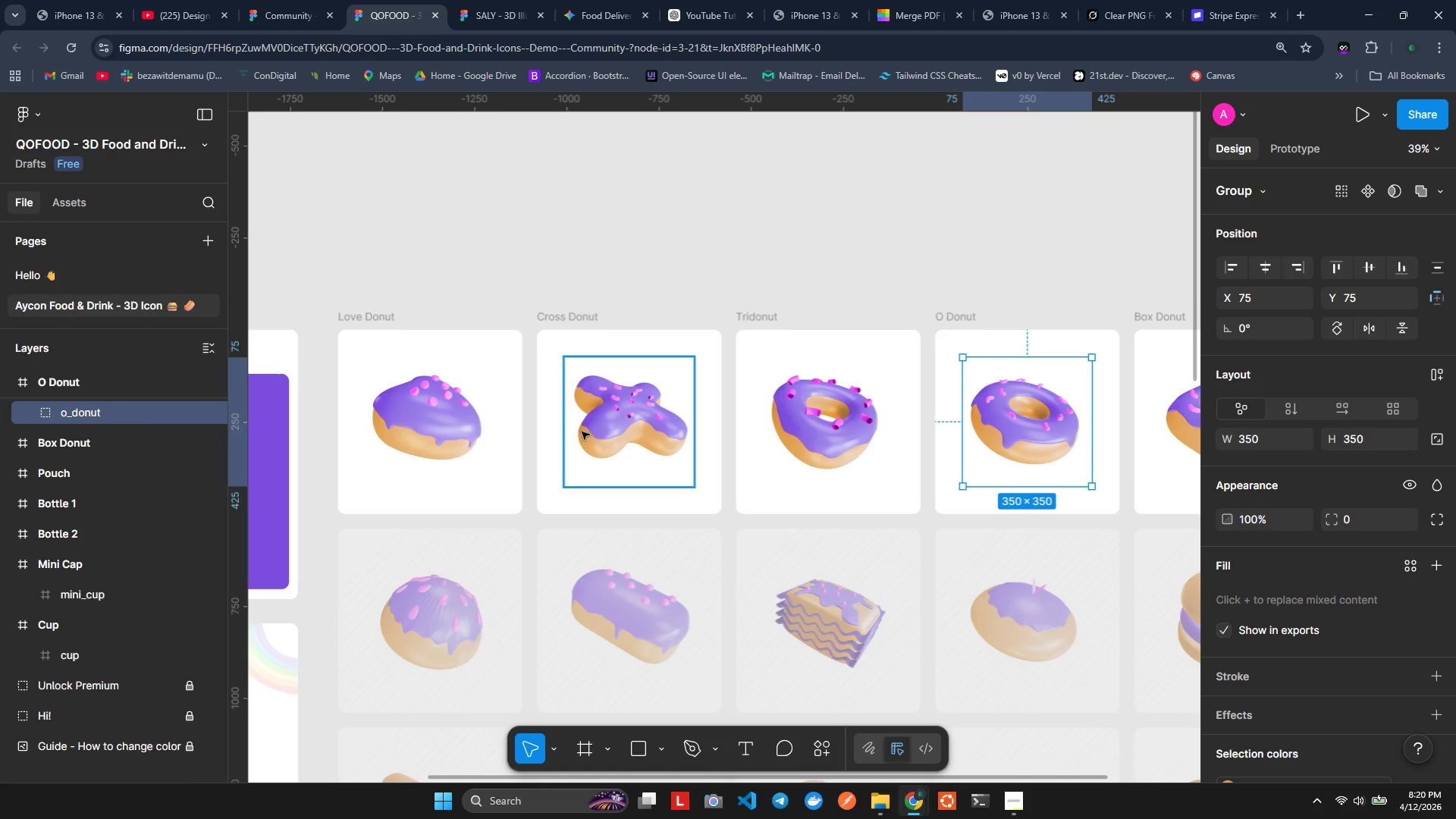 
key(Control+C)
 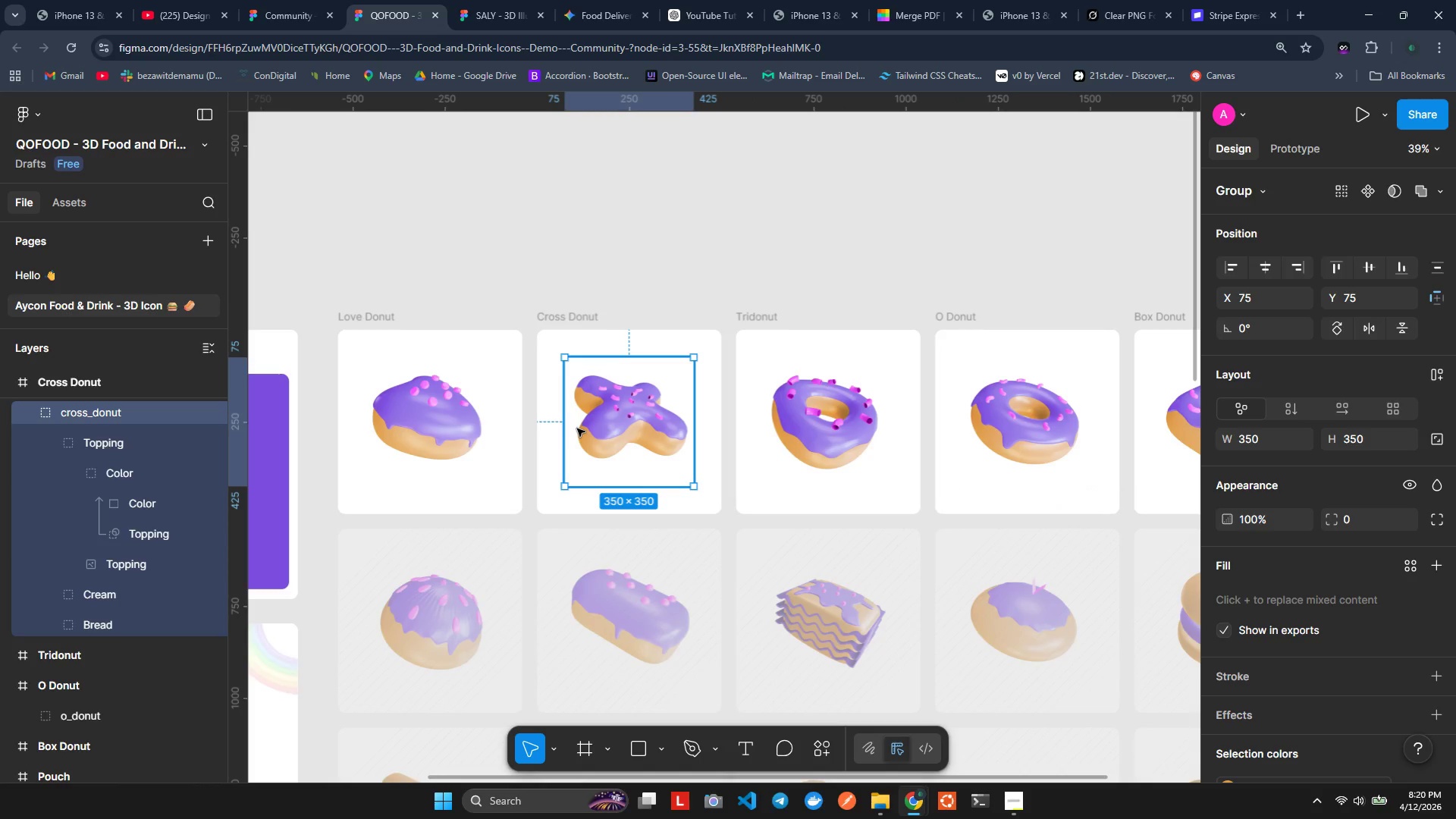 
key(Alt+AltLeft)
 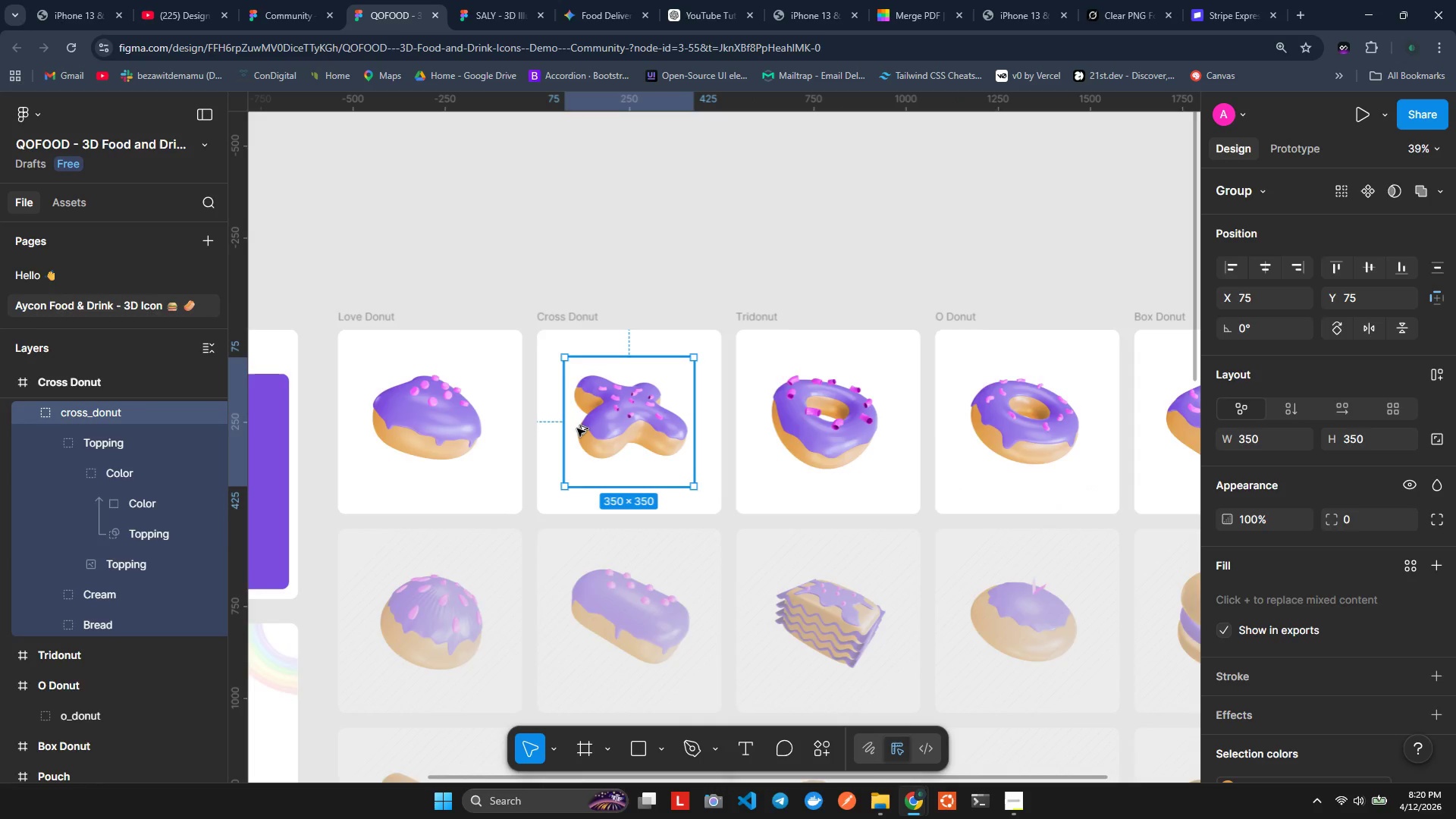 
key(Alt+Tab)
 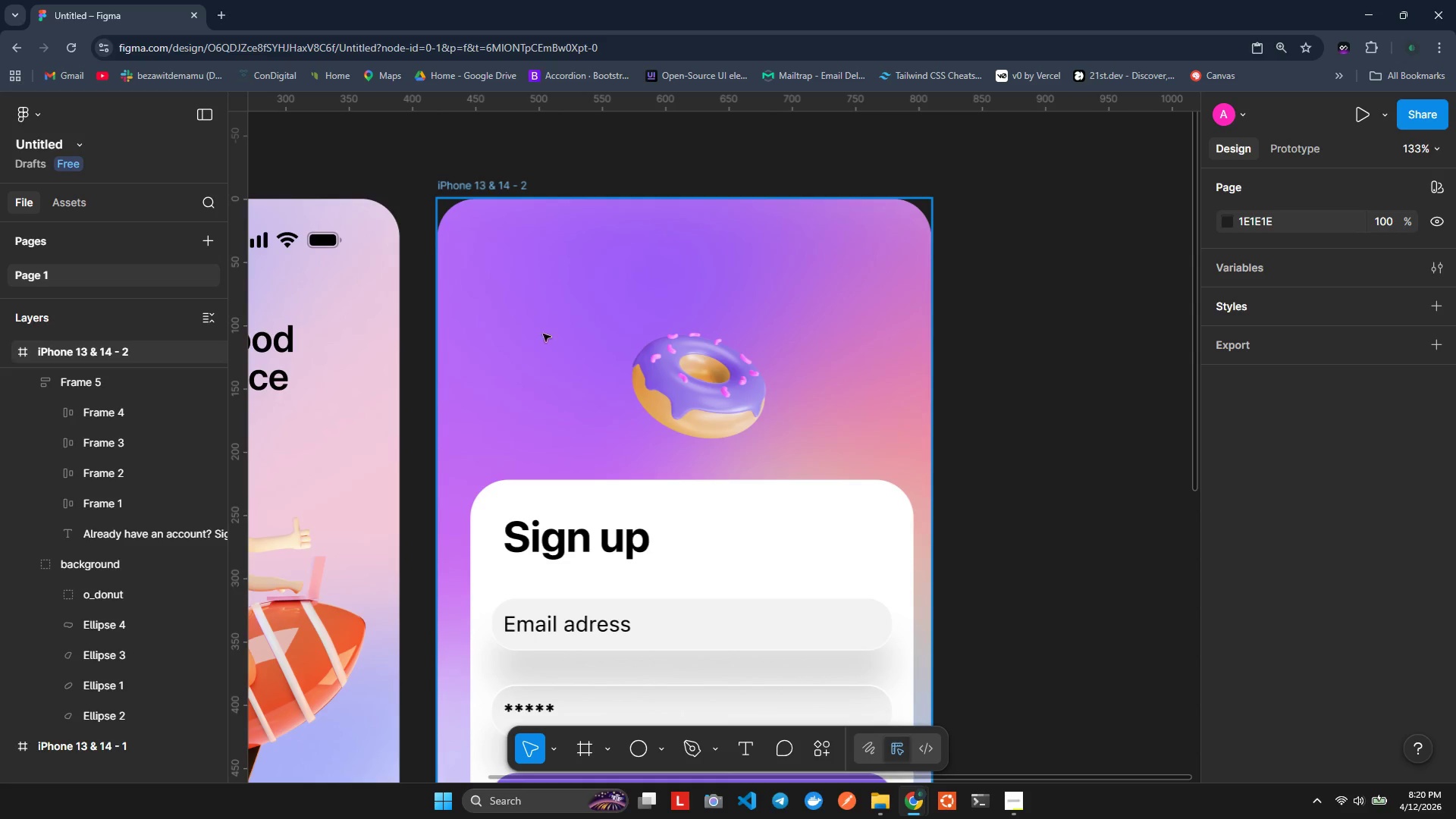 
key(Control+V)
 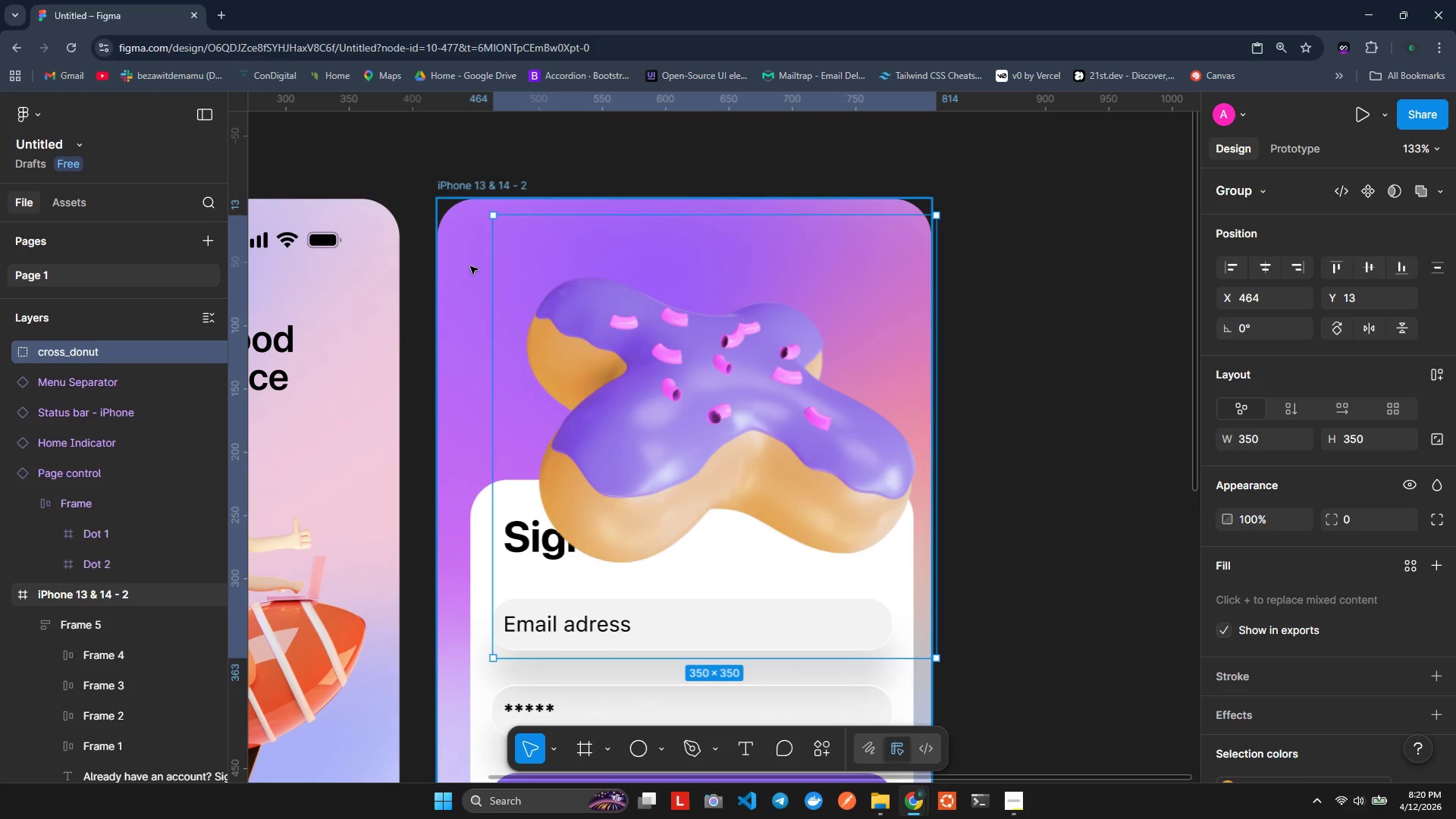 
left_click_drag(start_coordinate=[492, 215], to_coordinate=[767, 578])
 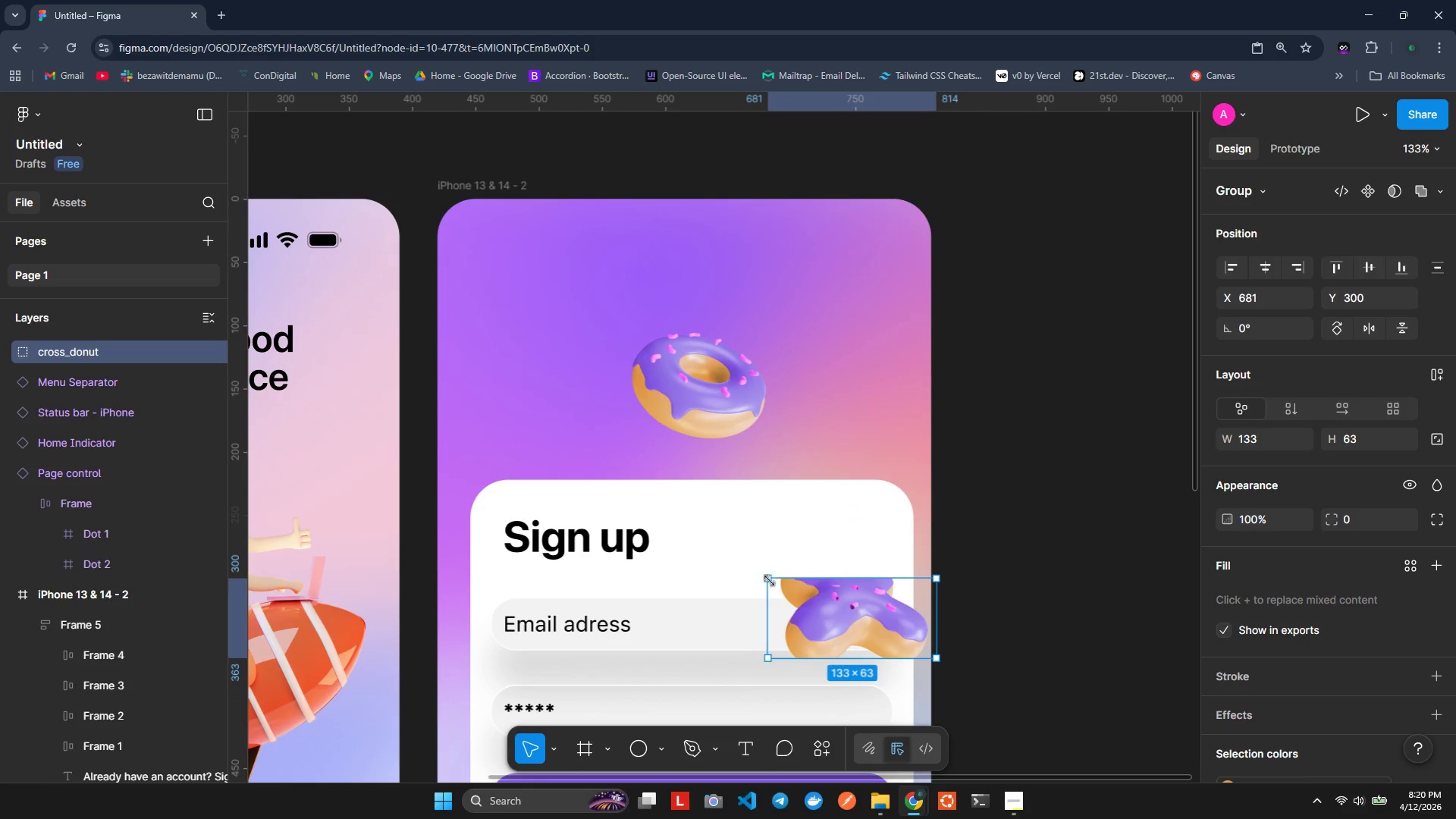 
left_click_drag(start_coordinate=[770, 582], to_coordinate=[776, 519])
 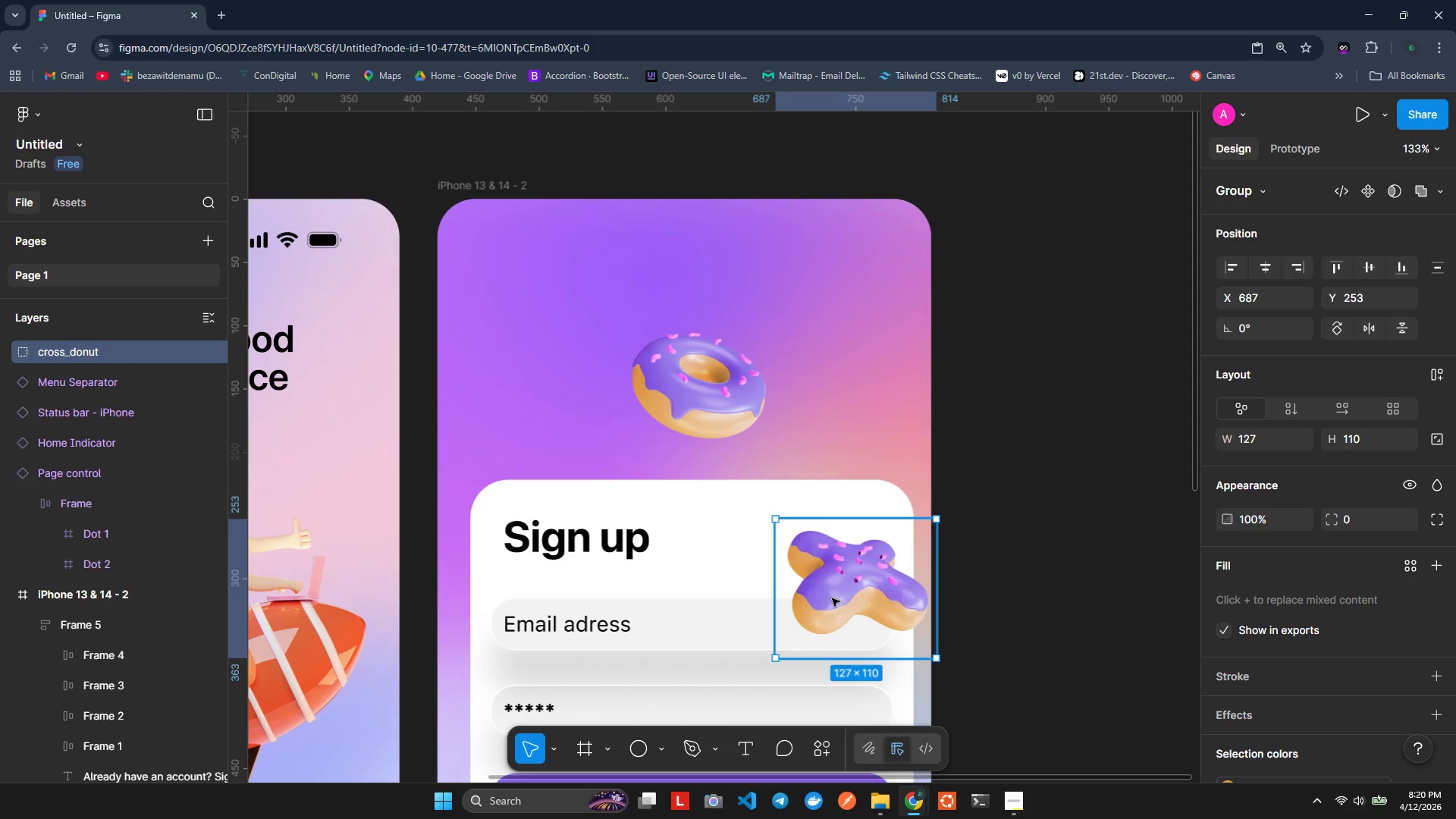 
left_click_drag(start_coordinate=[833, 598], to_coordinate=[513, 309])
 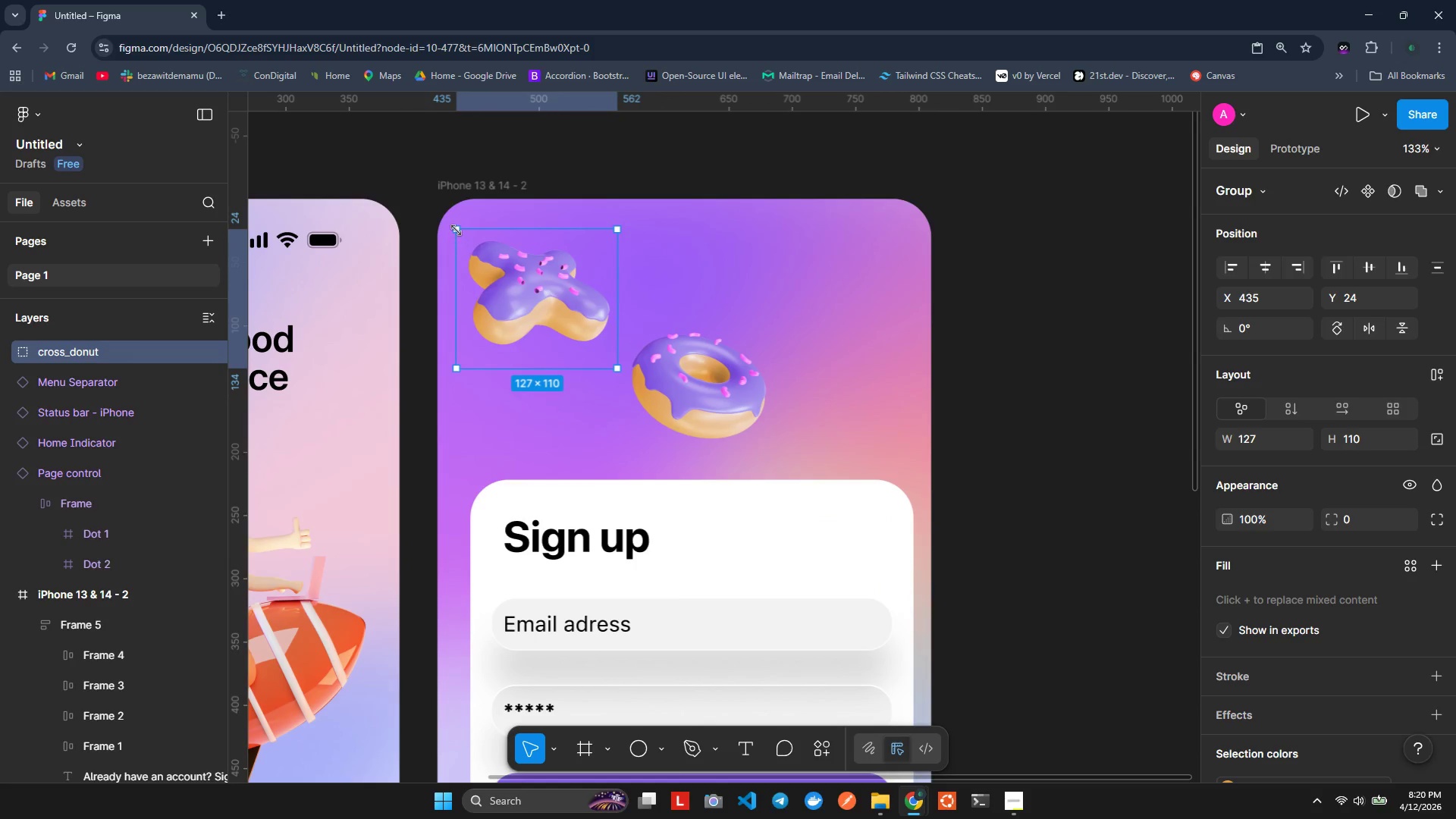 
left_click_drag(start_coordinate=[457, 228], to_coordinate=[504, 271])
 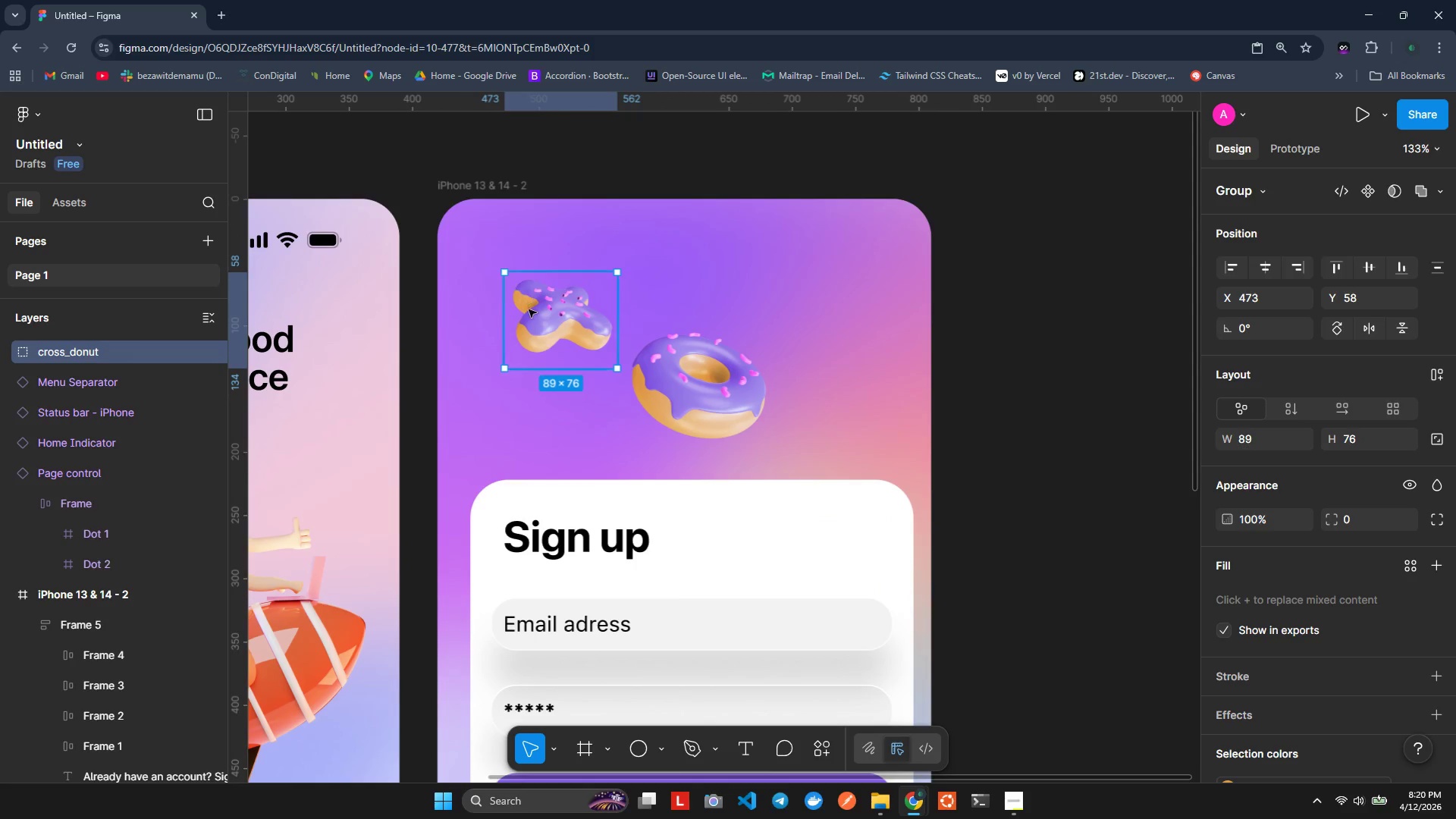 
left_click_drag(start_coordinate=[531, 309], to_coordinate=[513, 293])
 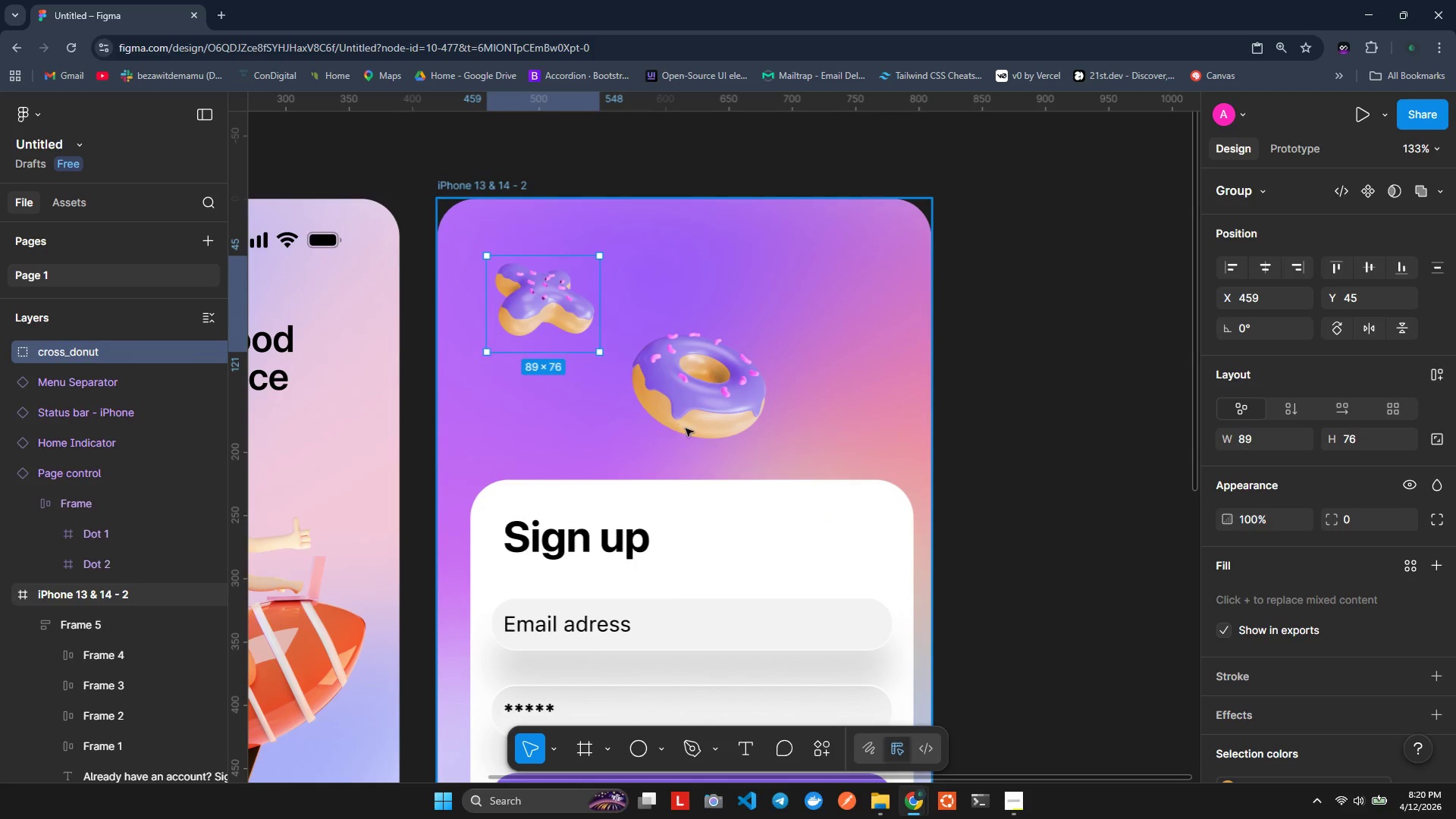 
left_click_drag(start_coordinate=[688, 416], to_coordinate=[684, 432])
 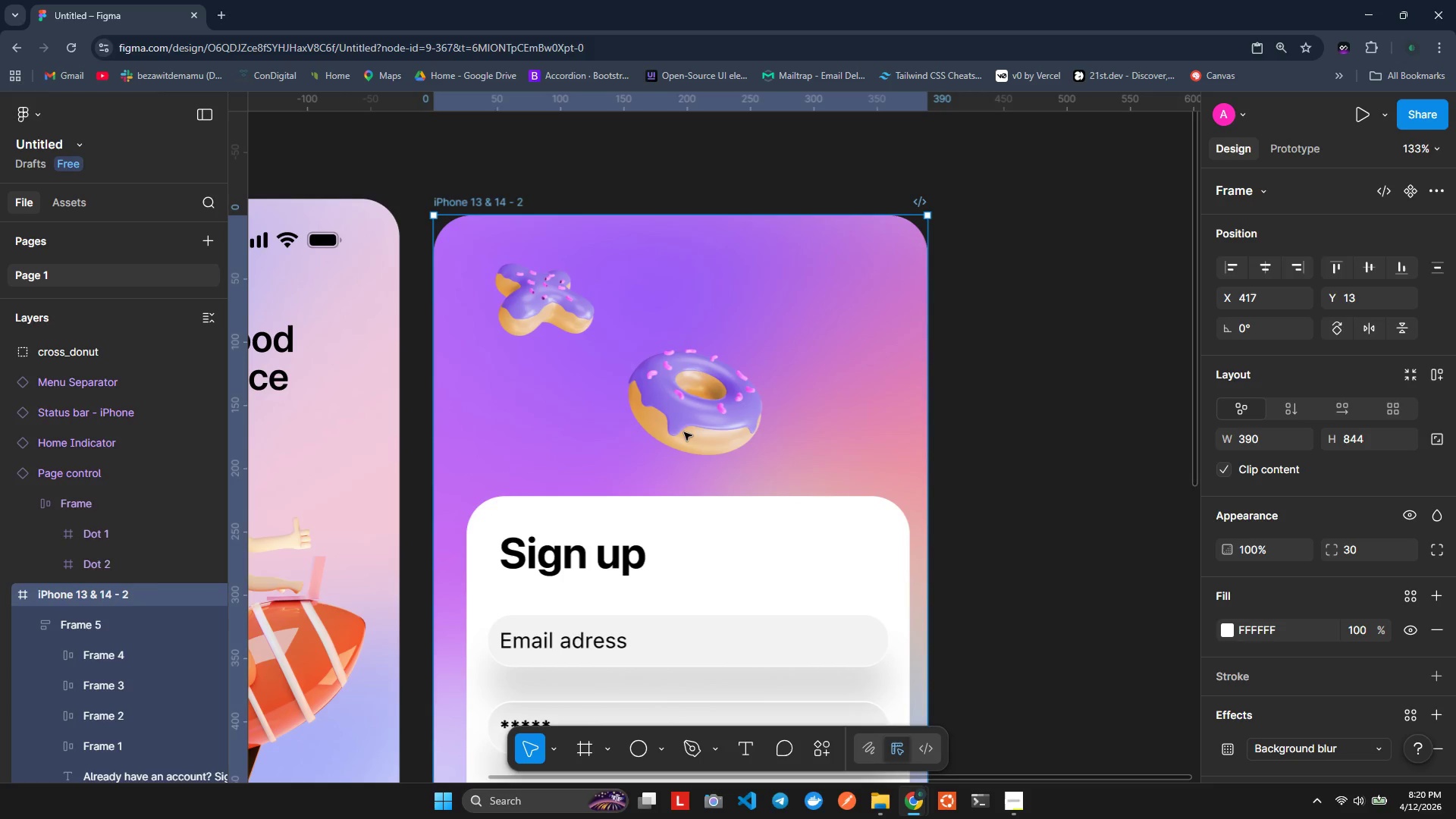 
key(Control+ControlLeft)
 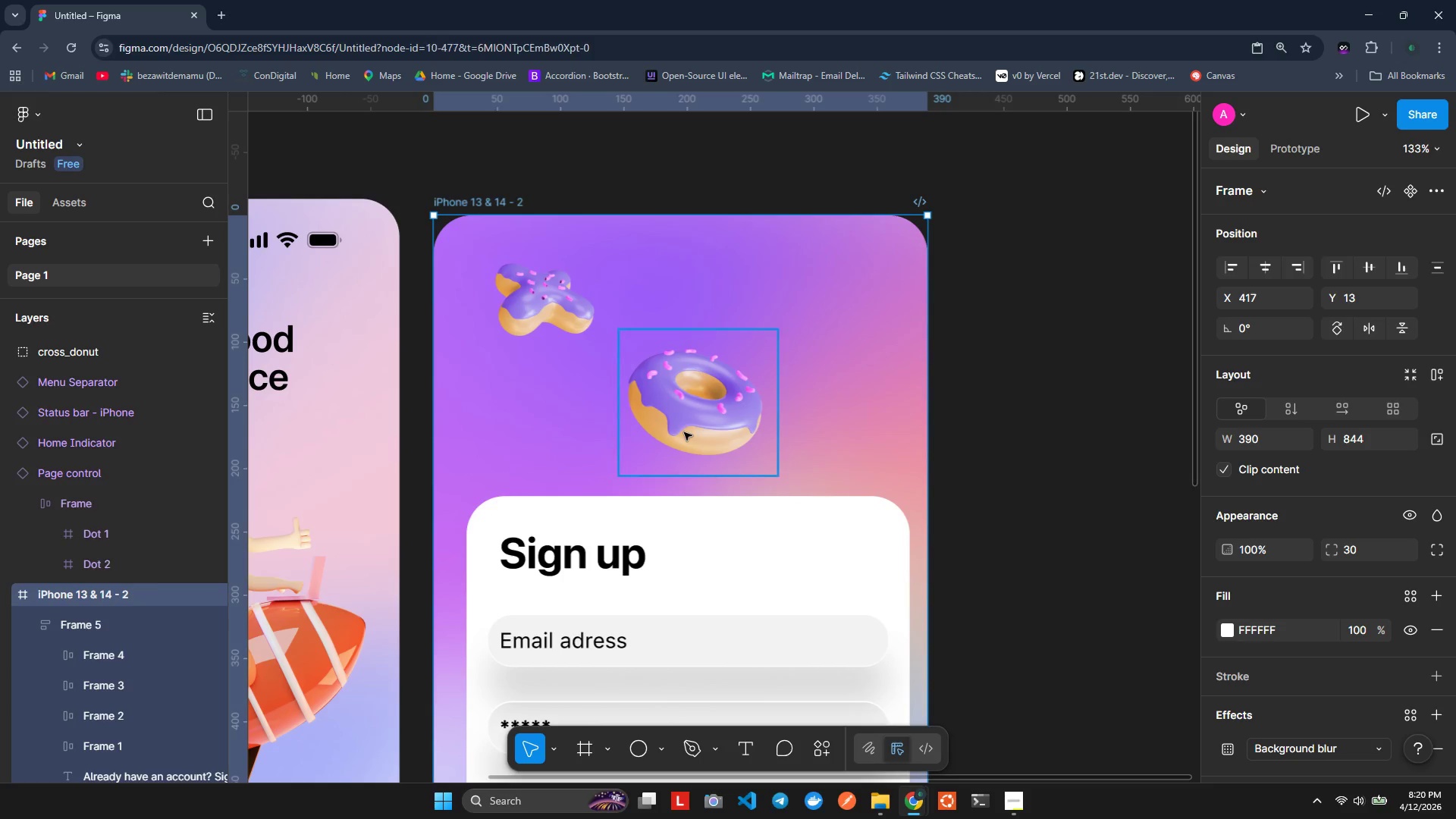 
key(Control+Z)
 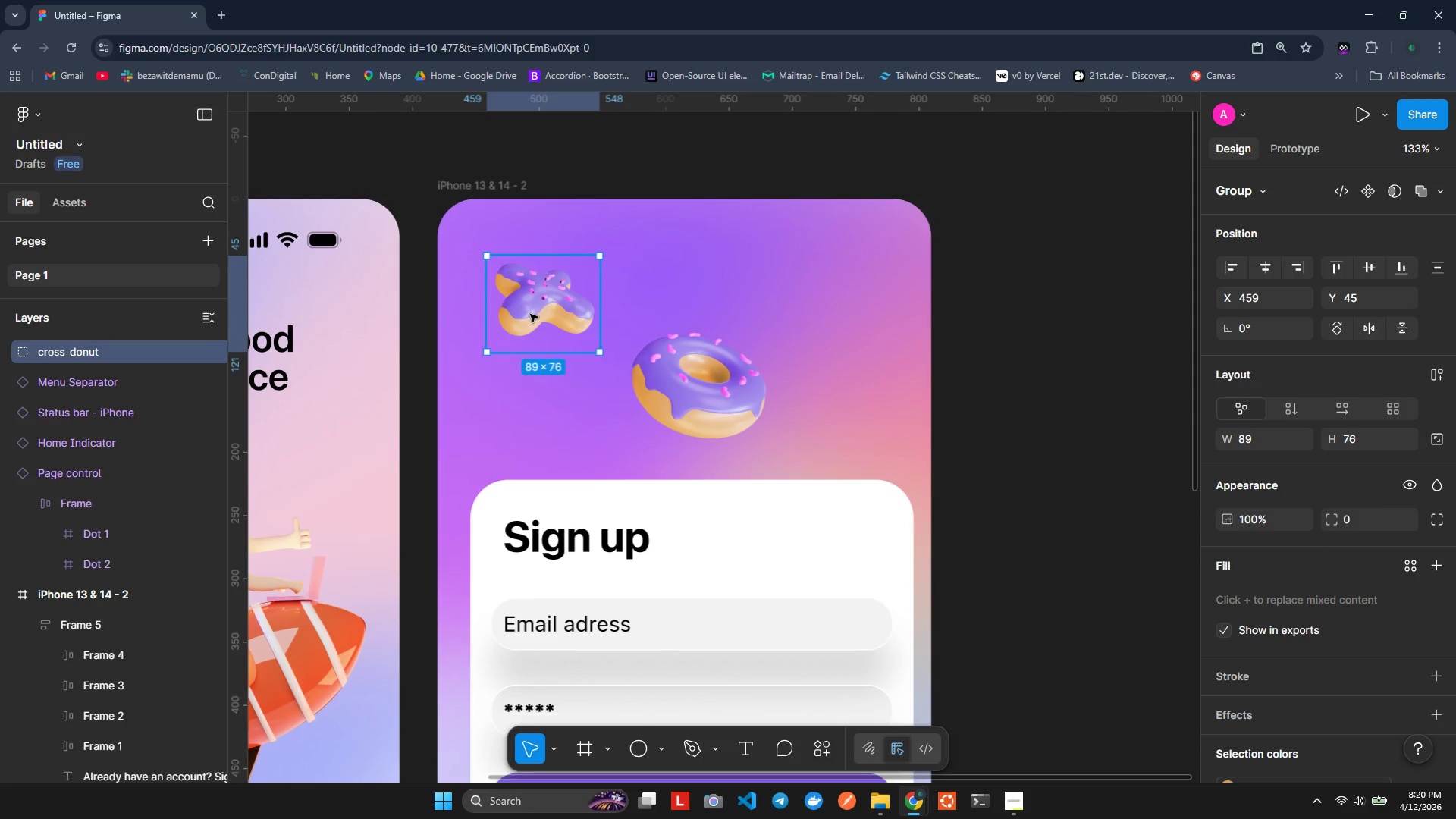 
double_click([530, 314])
 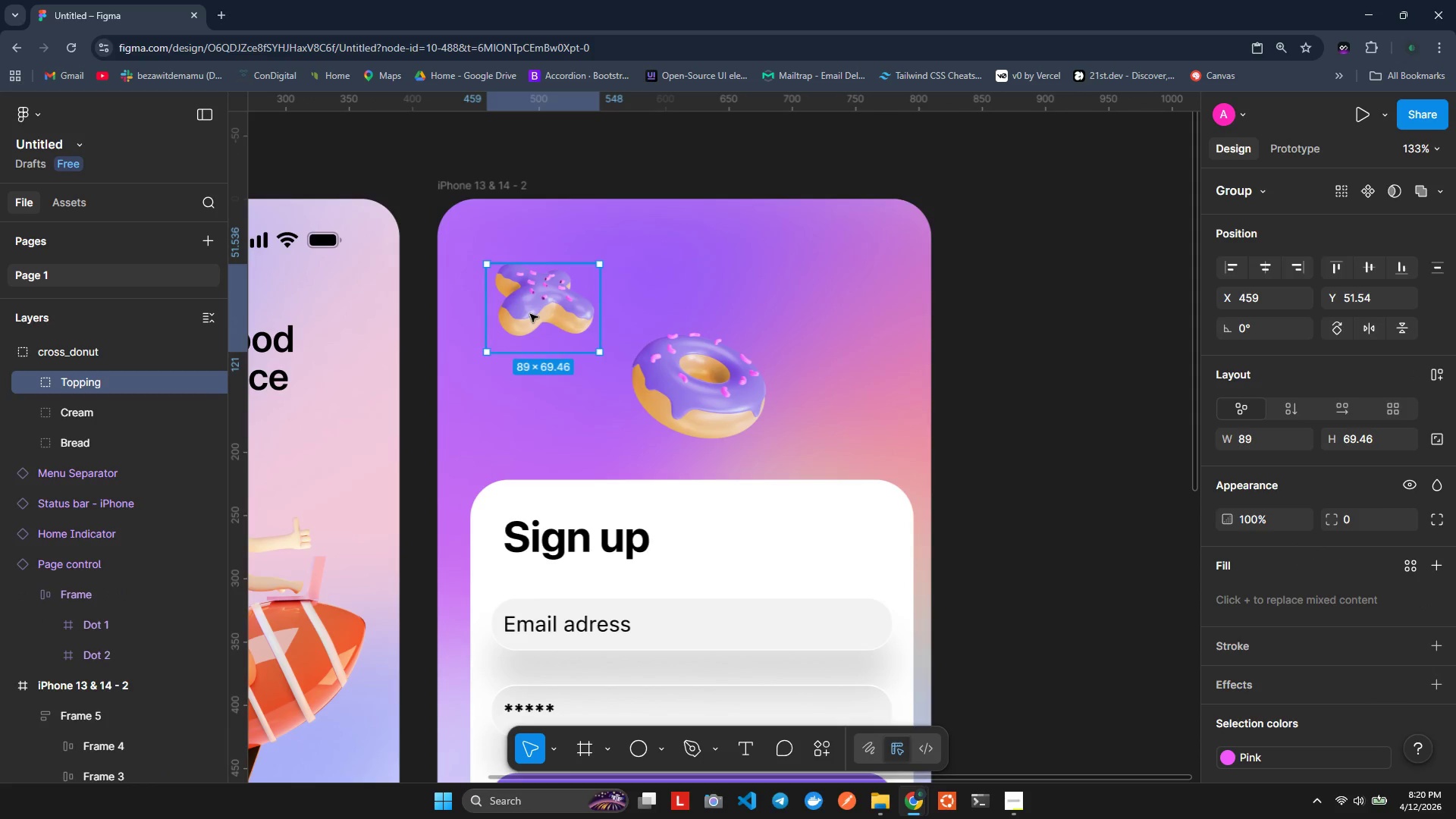 
left_click_drag(start_coordinate=[532, 313], to_coordinate=[512, 299])
 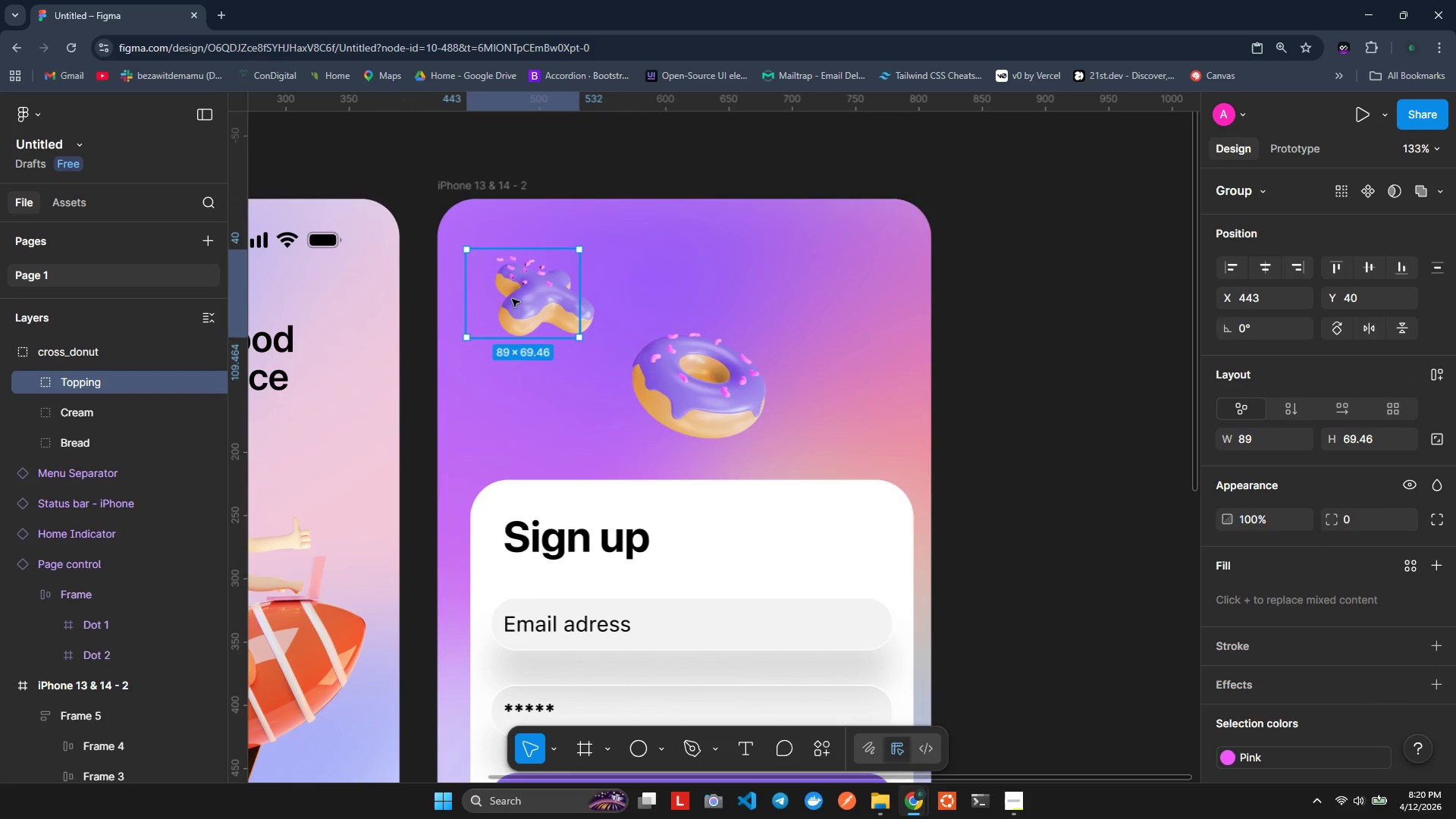 
key(Control+ControlLeft)
 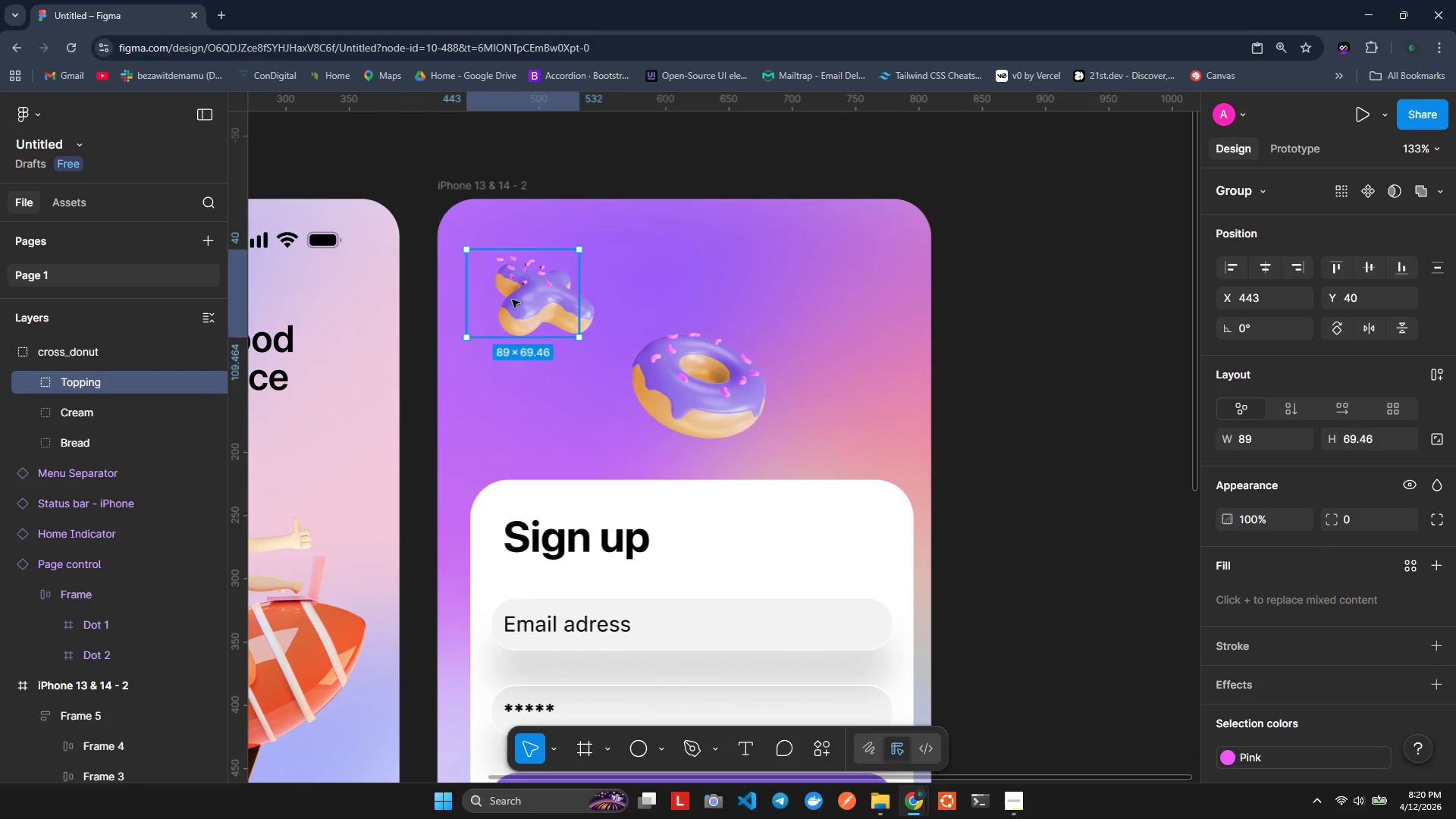 
key(Control+Z)
 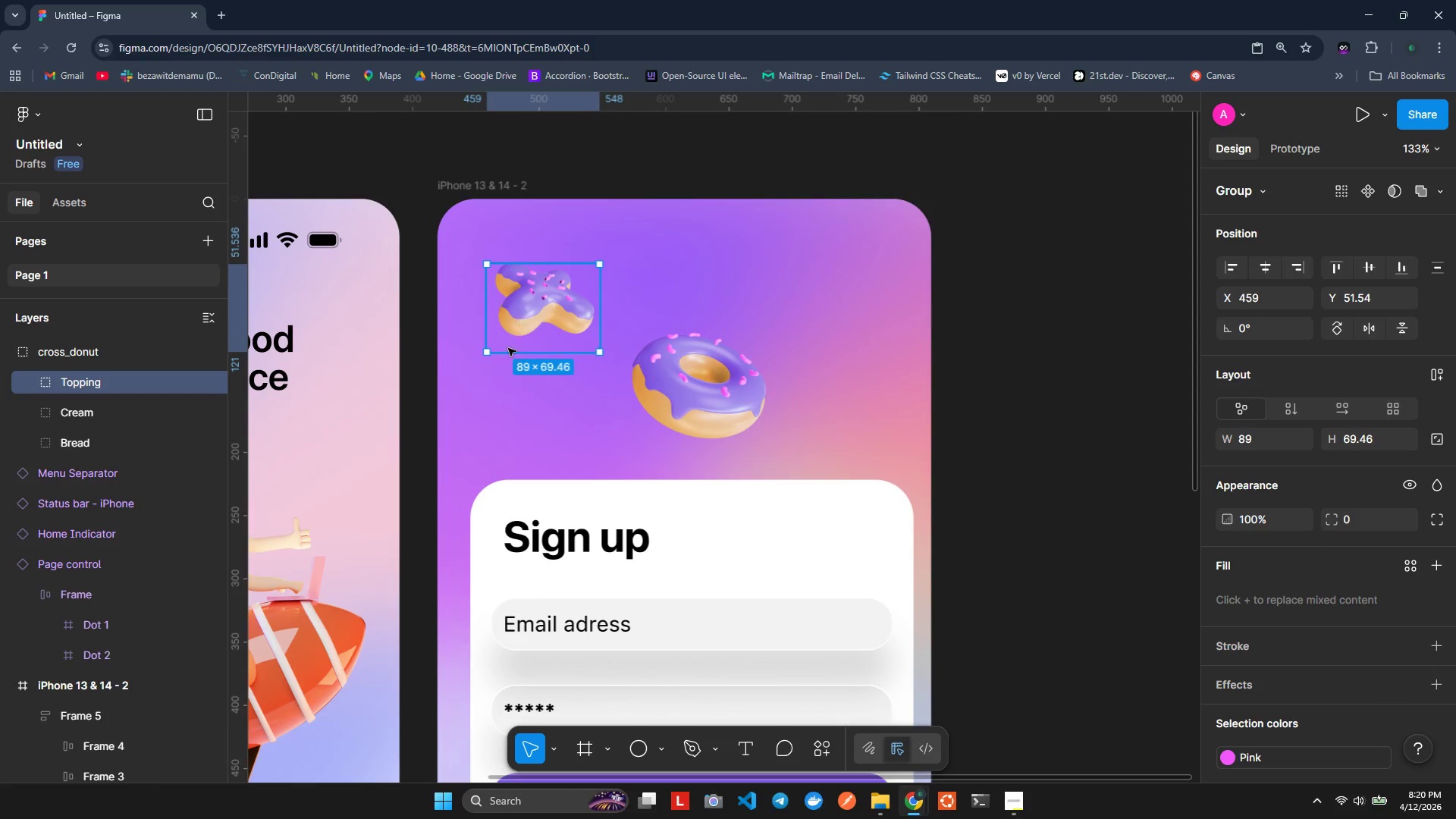 
left_click([492, 441])
 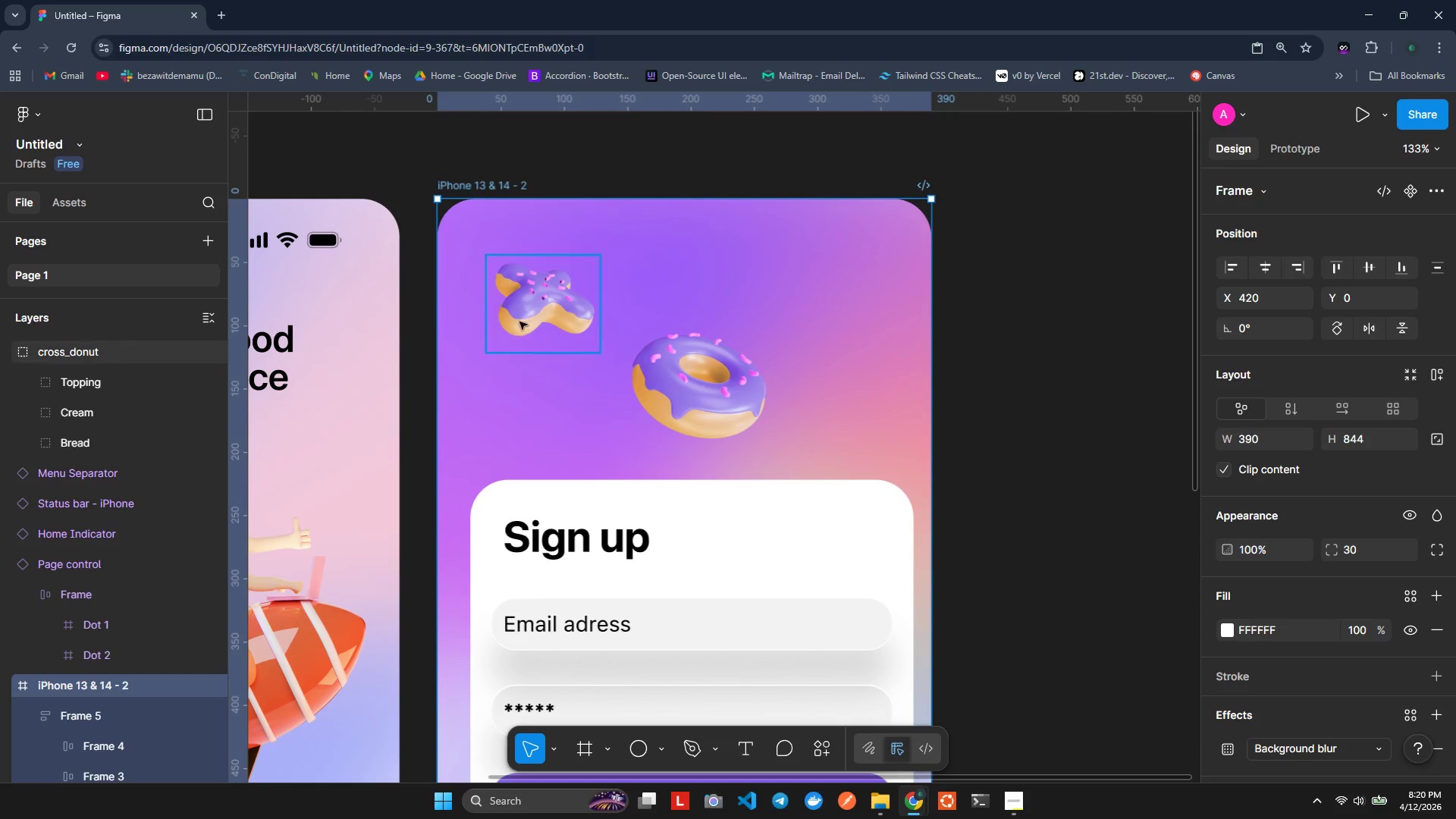 
left_click([529, 309])
 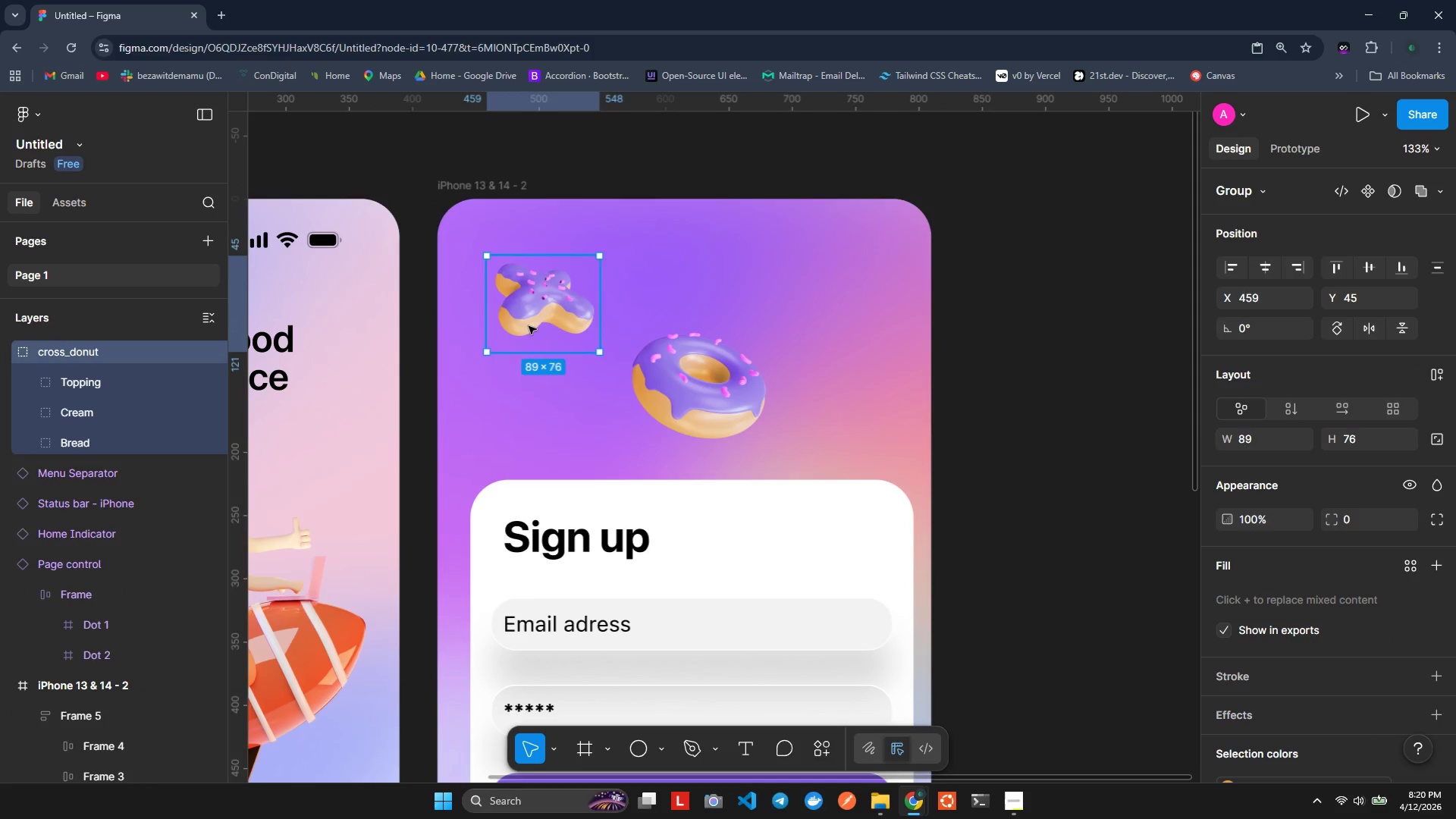 
left_click_drag(start_coordinate=[529, 327], to_coordinate=[533, 332])
 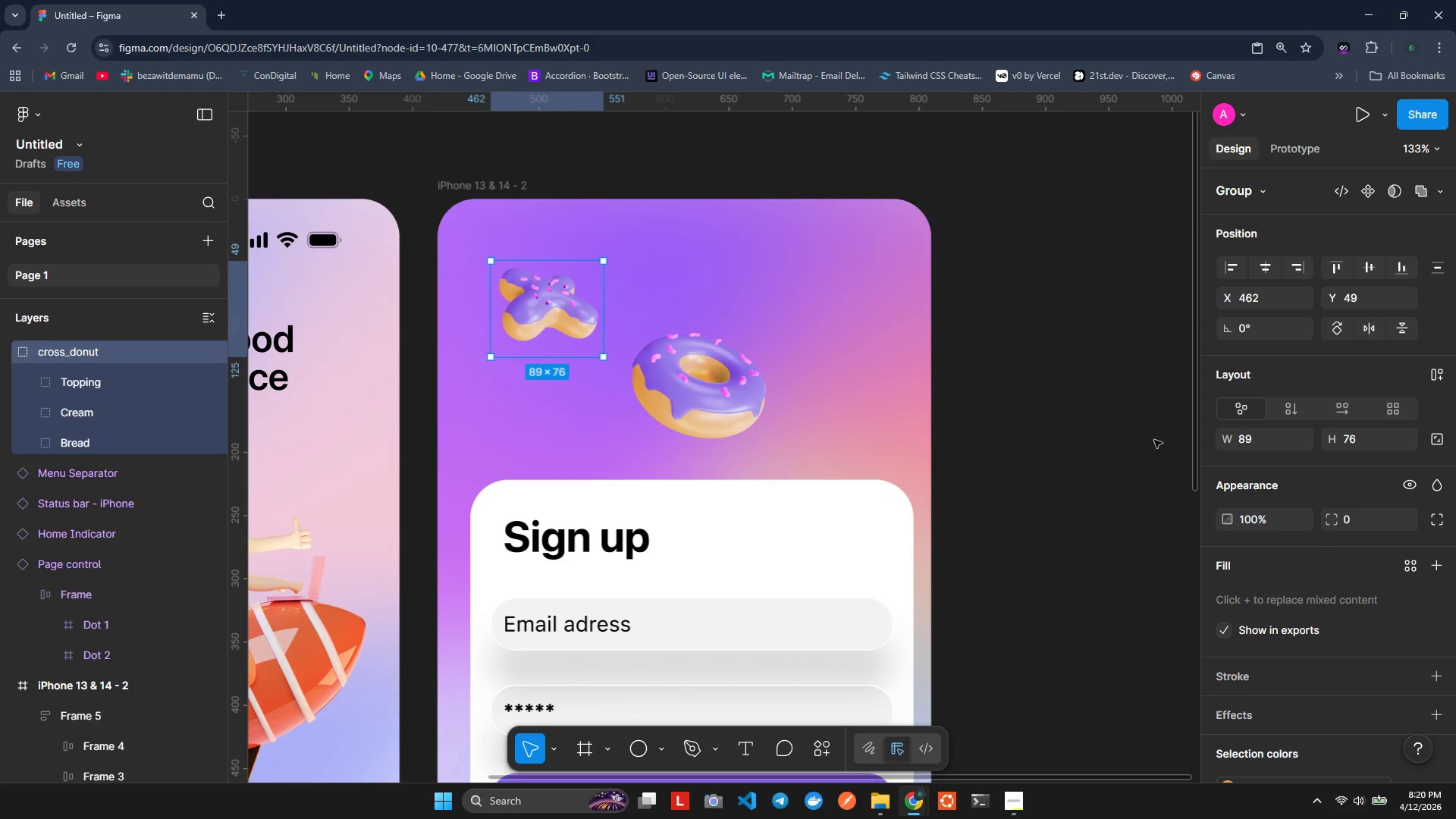 
left_click([1098, 423])
 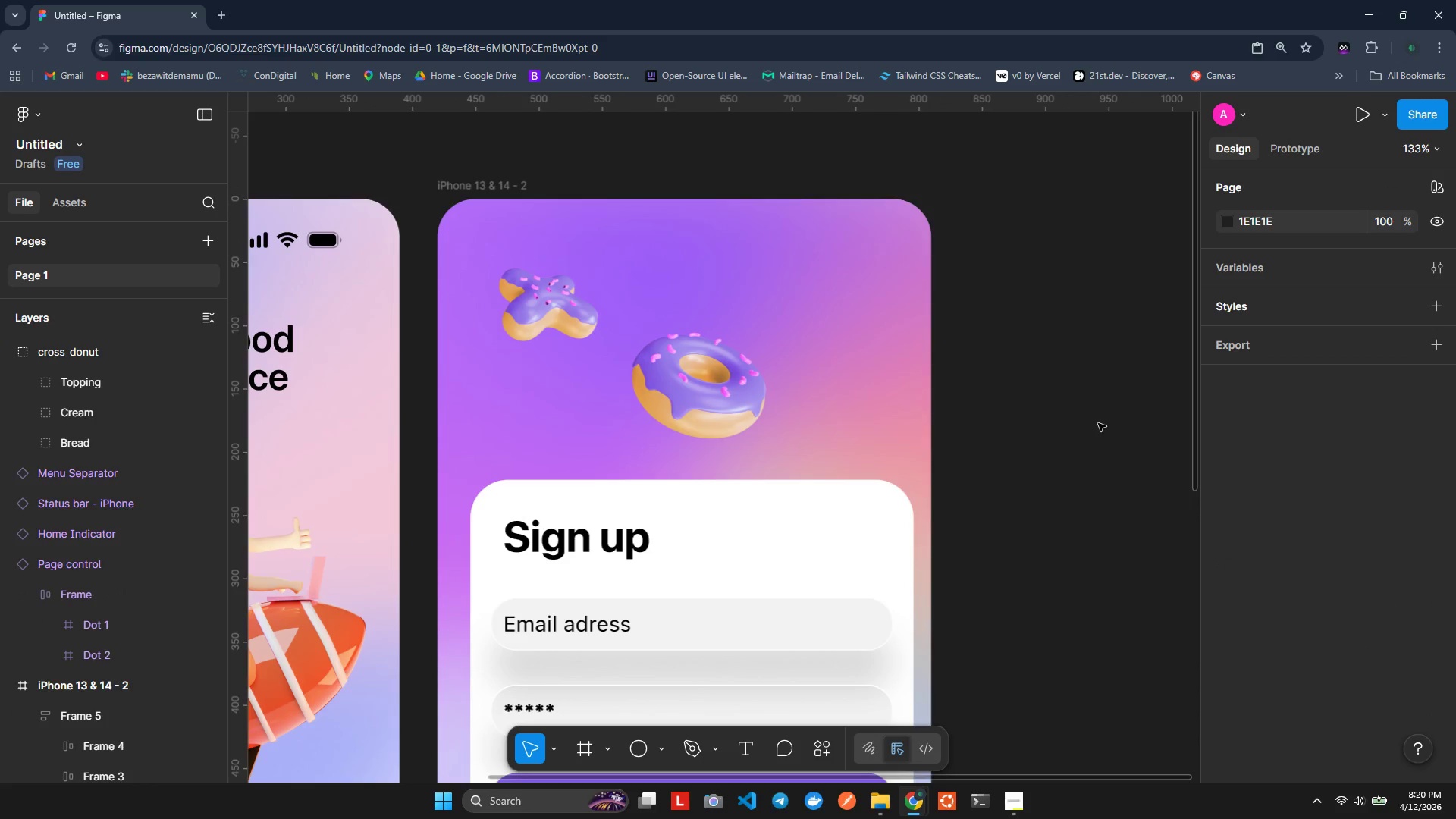 
key(Alt+AltLeft)
 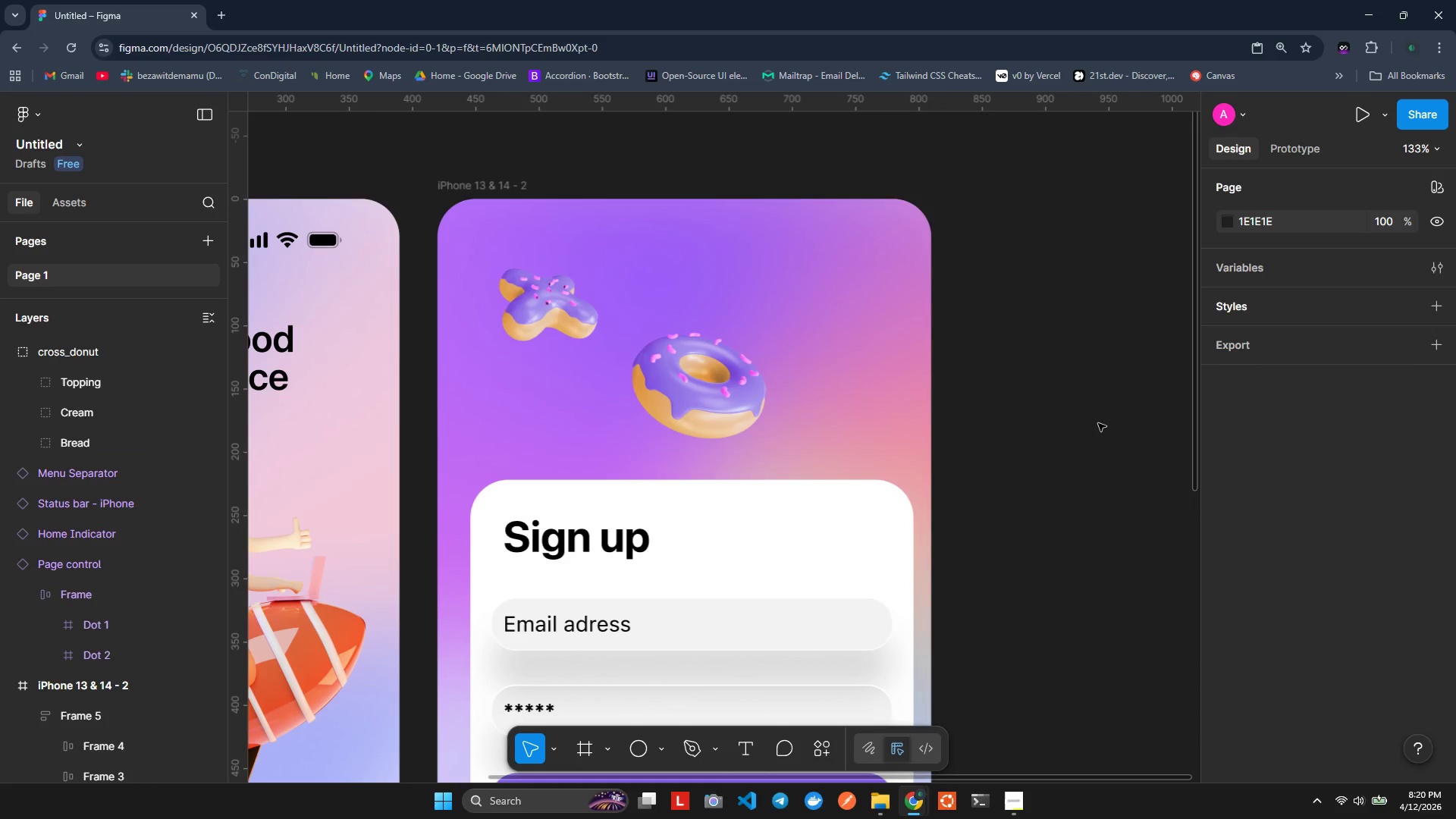 
key(Alt+Tab)
 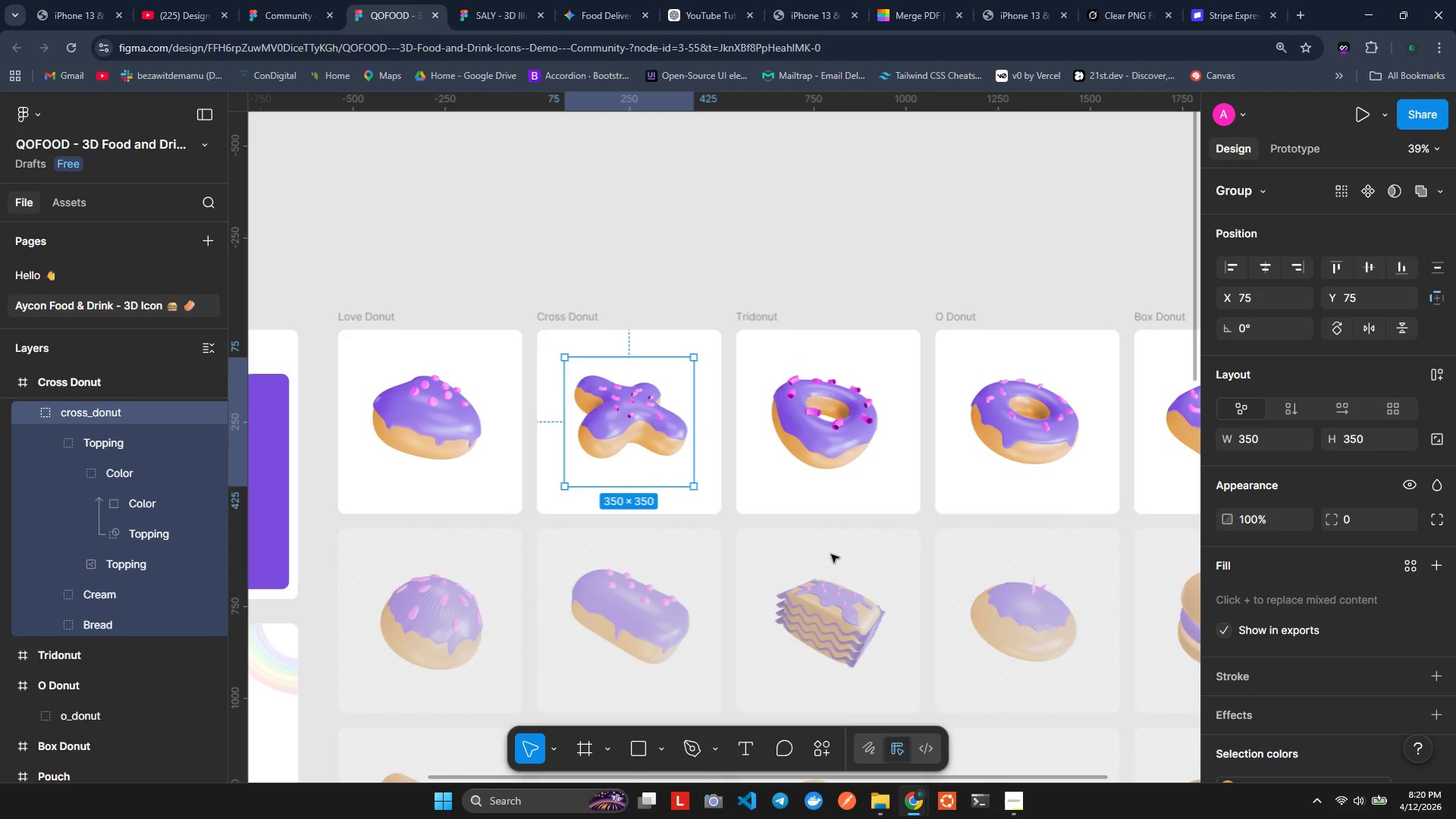 
hold_key(key=ShiftLeft, duration=0.62)
 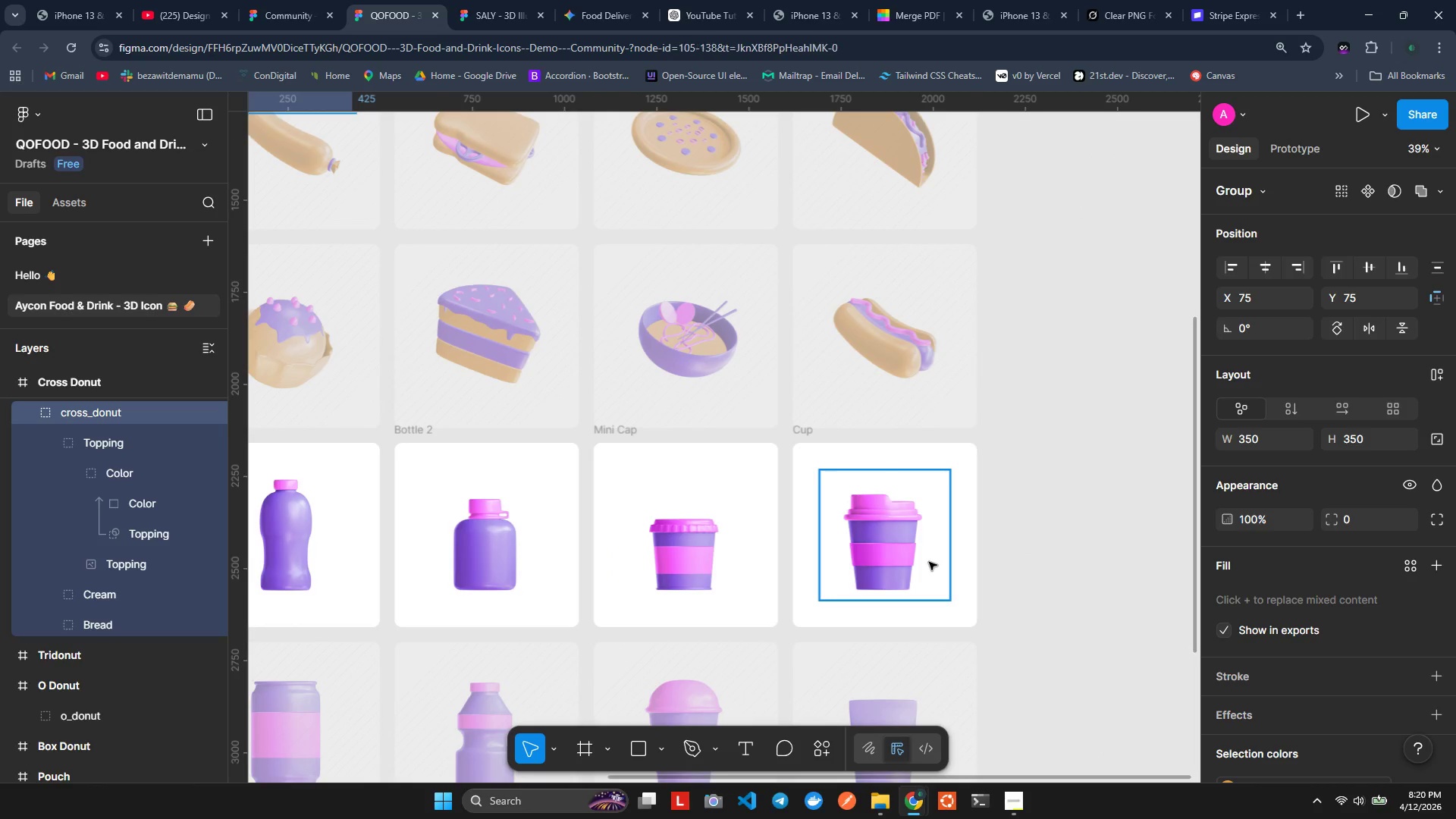 
scroll: coordinate [1018, 557], scroll_direction: down, amount: 9.0
 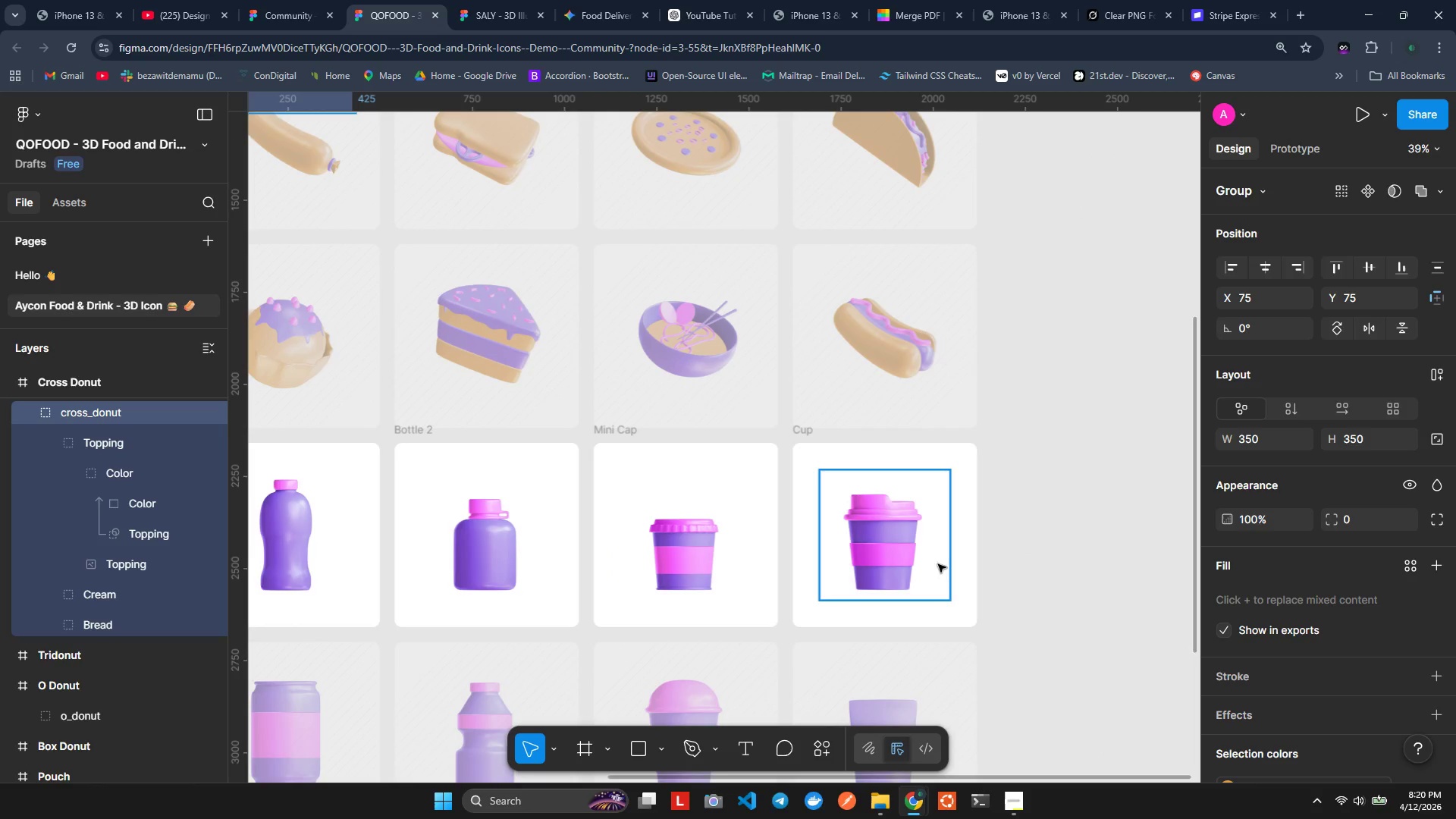 
left_click([929, 562])
 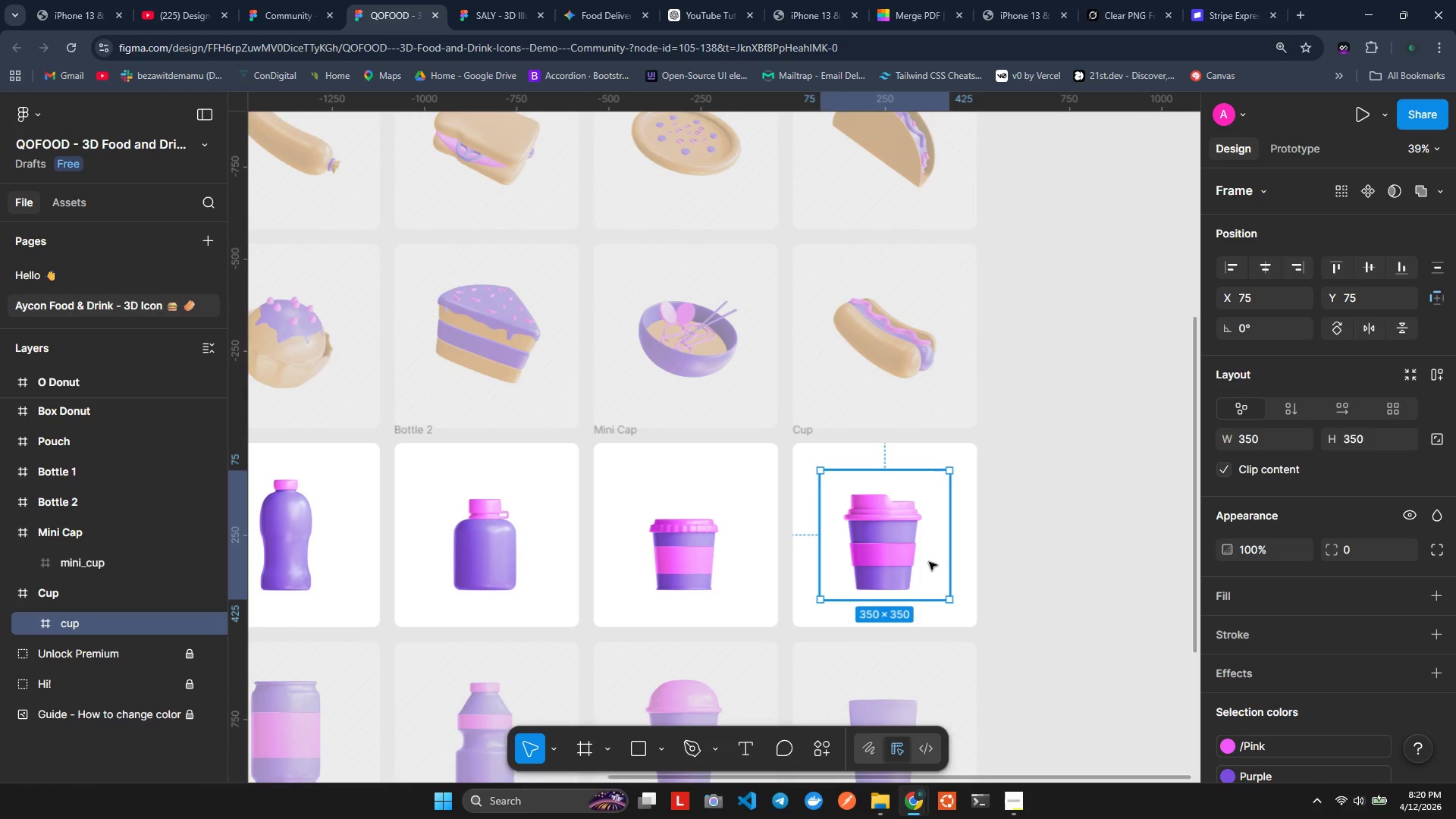 
key(Control+C)
 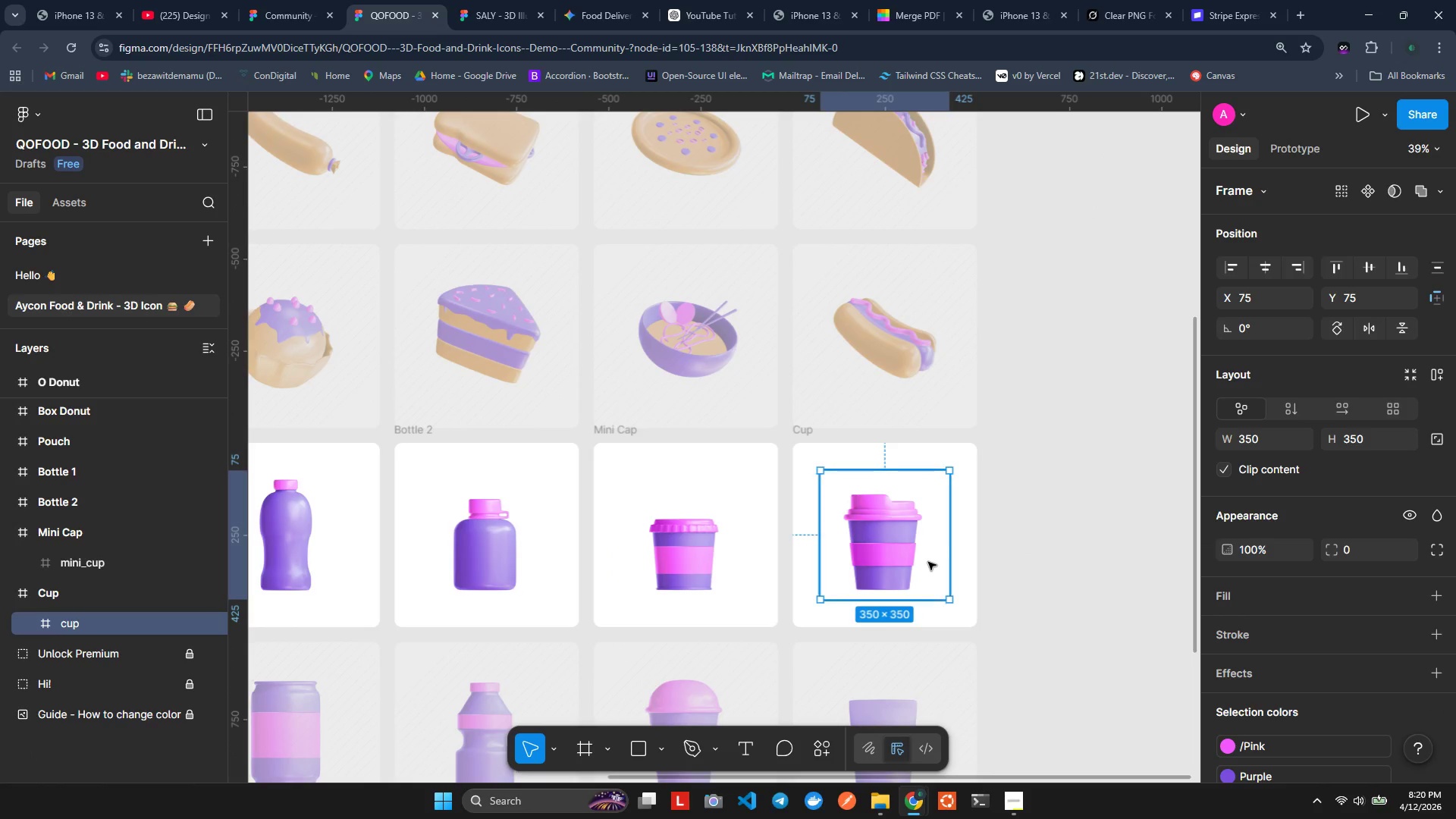 
key(Alt+AltLeft)
 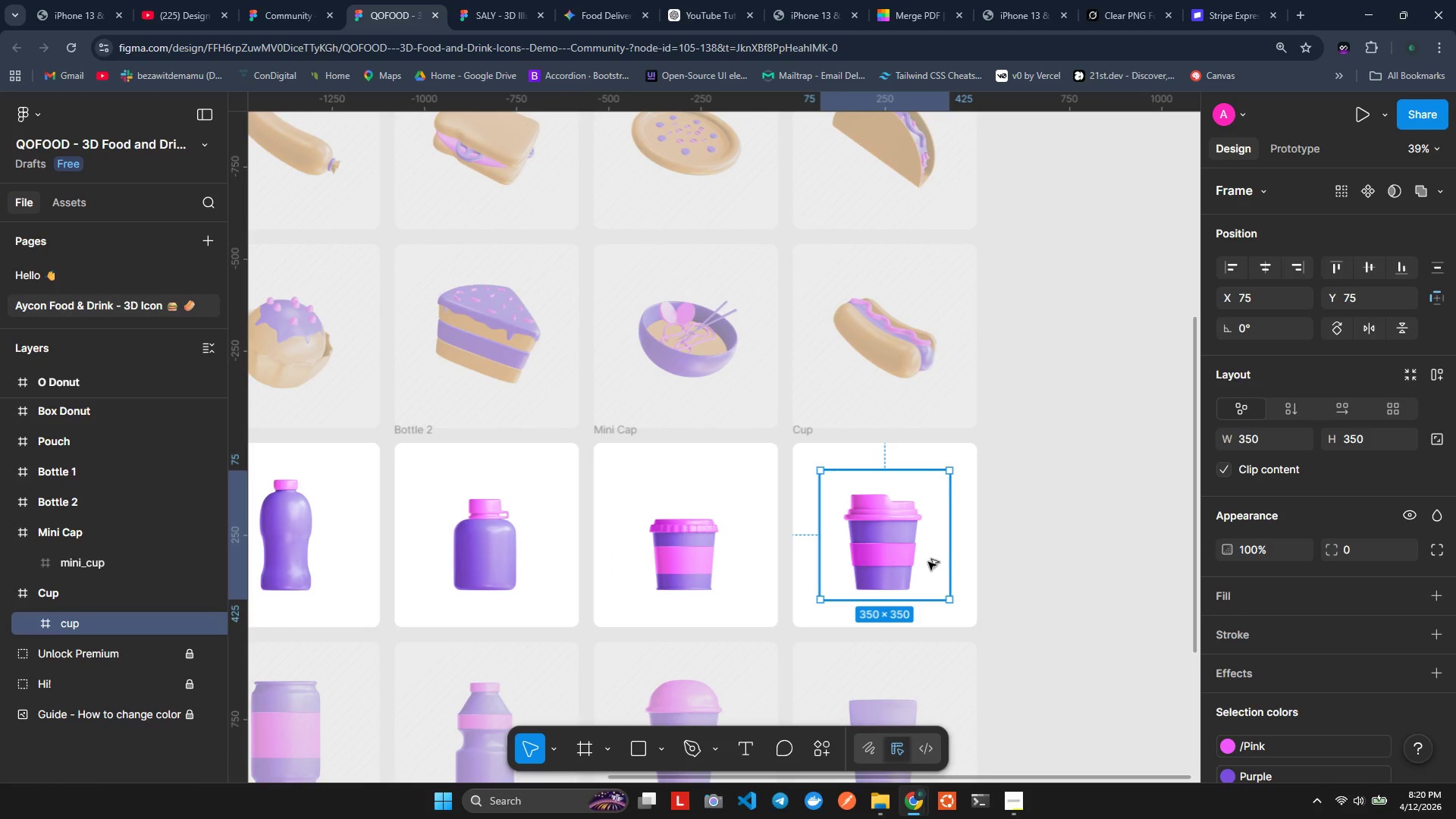 
key(Alt+Tab)
 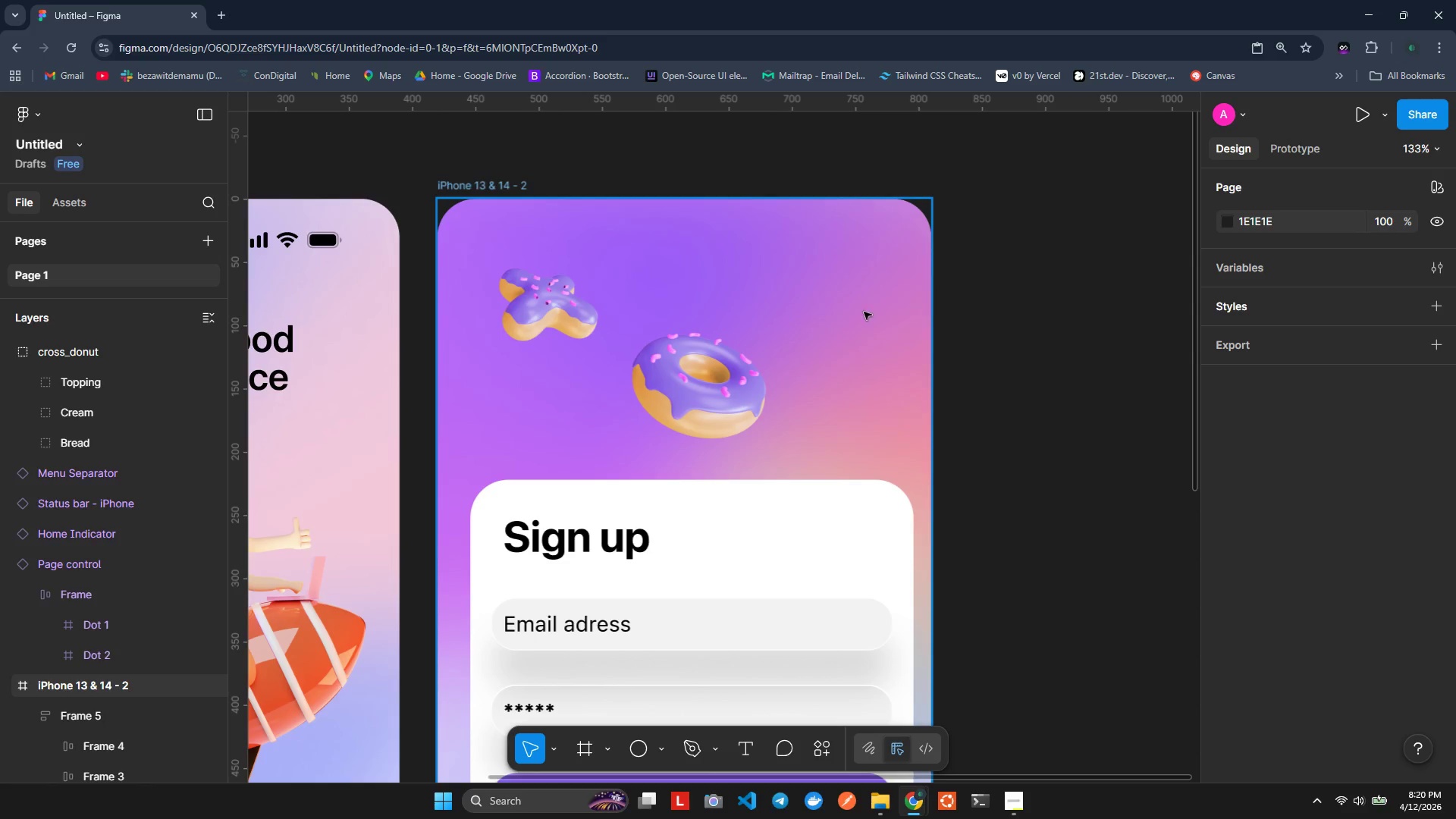 
left_click([881, 303])
 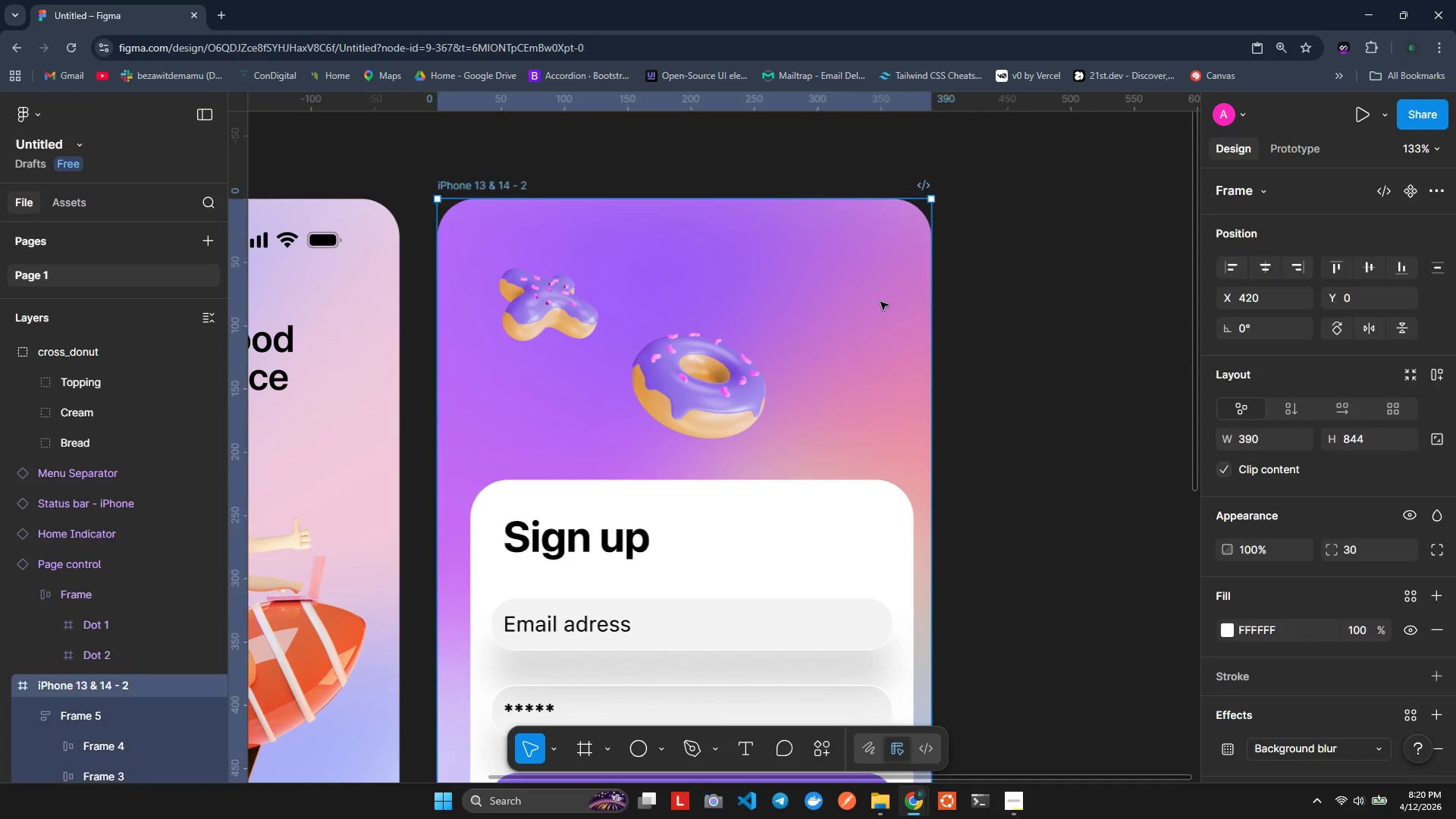 
right_click([858, 294])
 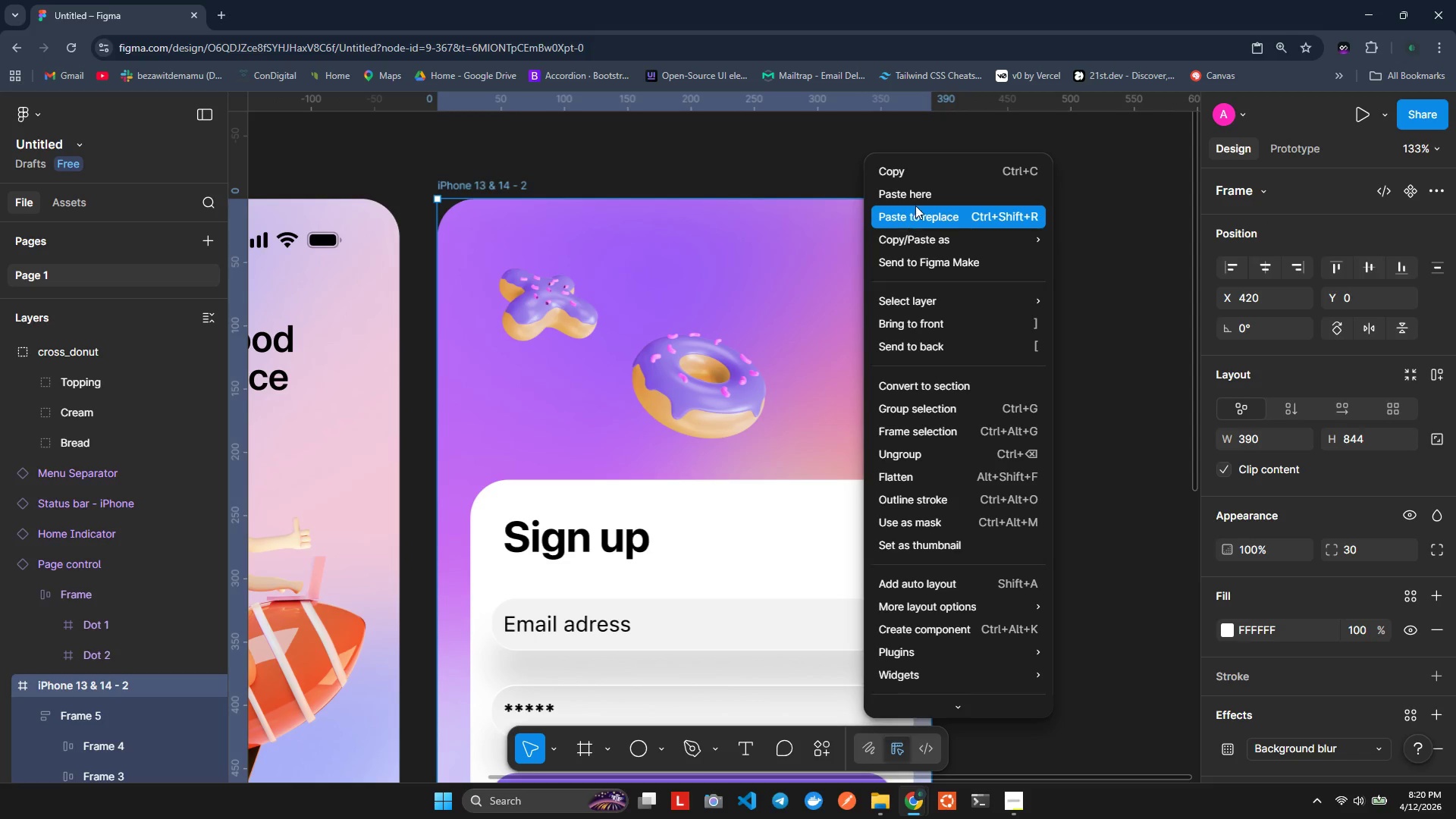 
left_click([912, 196])
 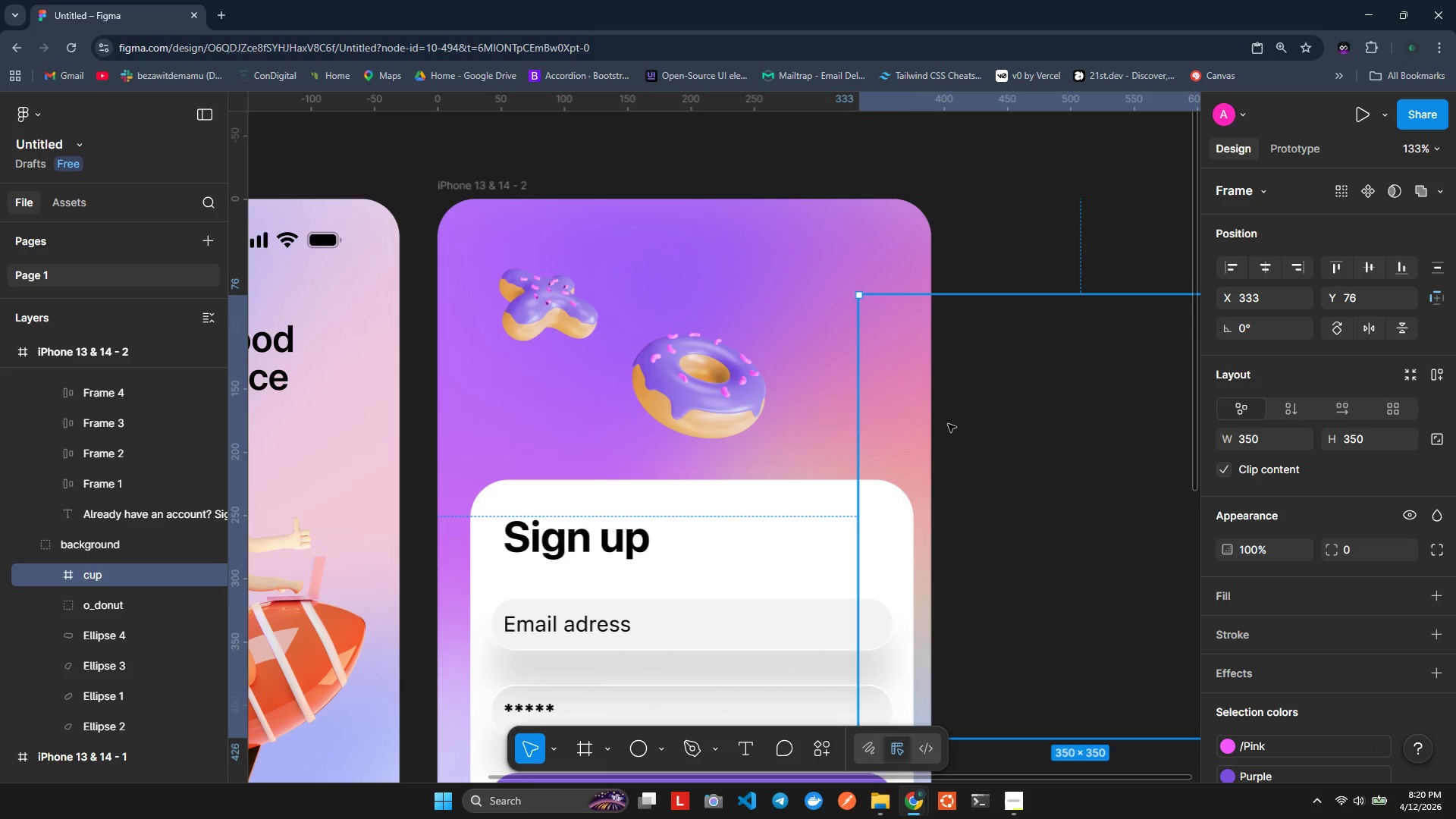 
left_click_drag(start_coordinate=[912, 414], to_coordinate=[653, 296])
 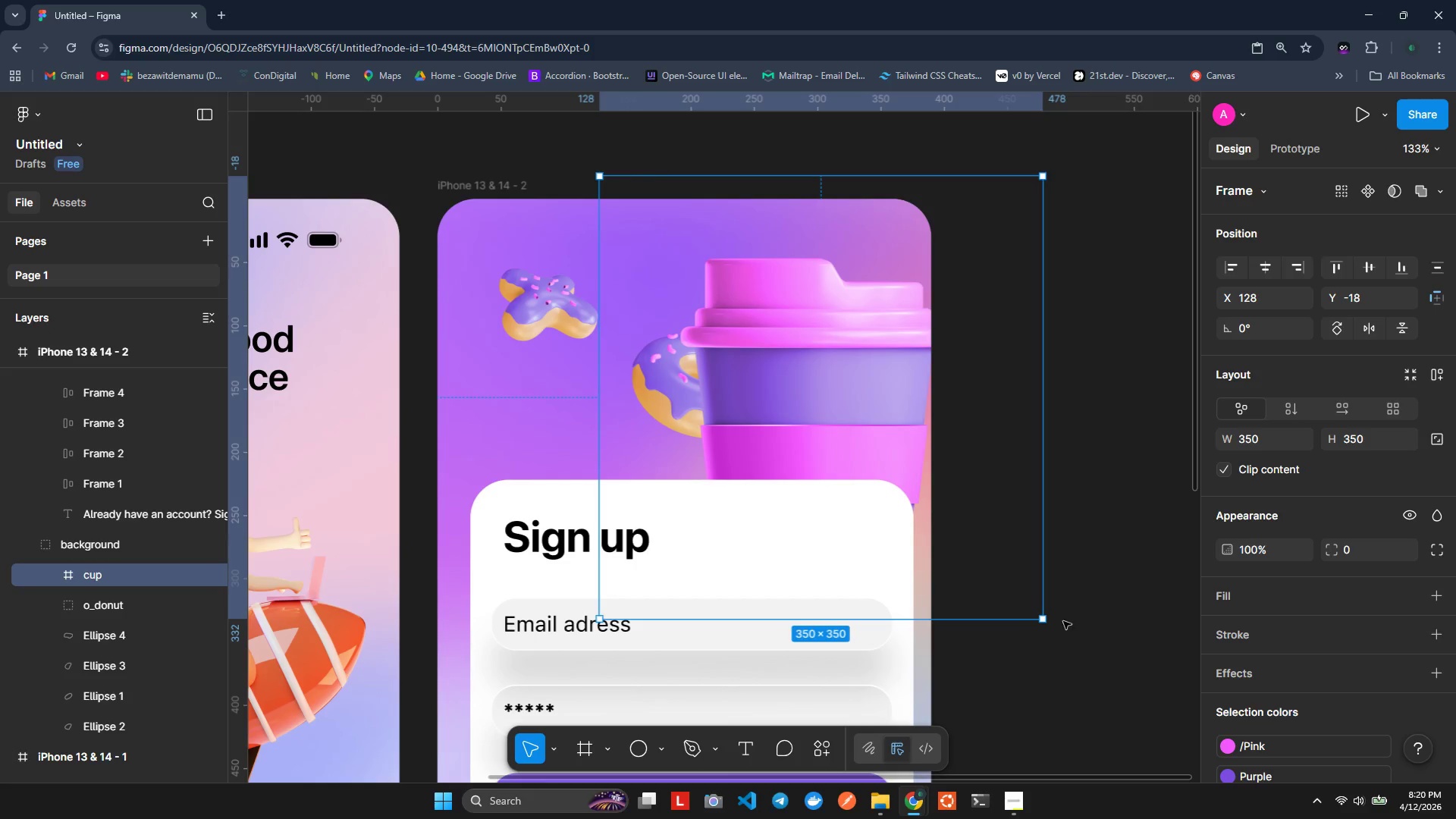 
left_click_drag(start_coordinate=[1043, 616], to_coordinate=[884, 450])
 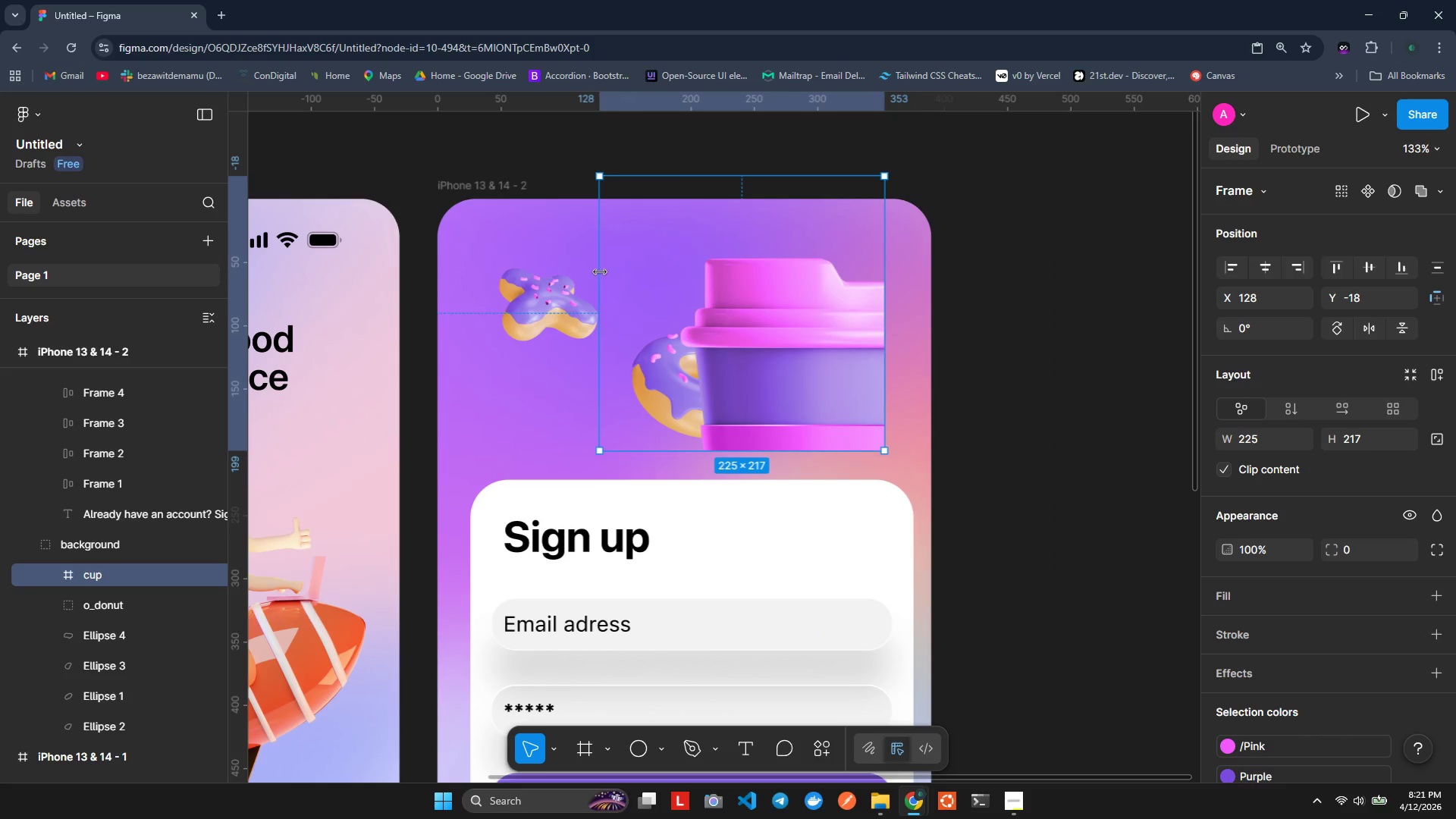 
left_click_drag(start_coordinate=[600, 271], to_coordinate=[733, 280])
 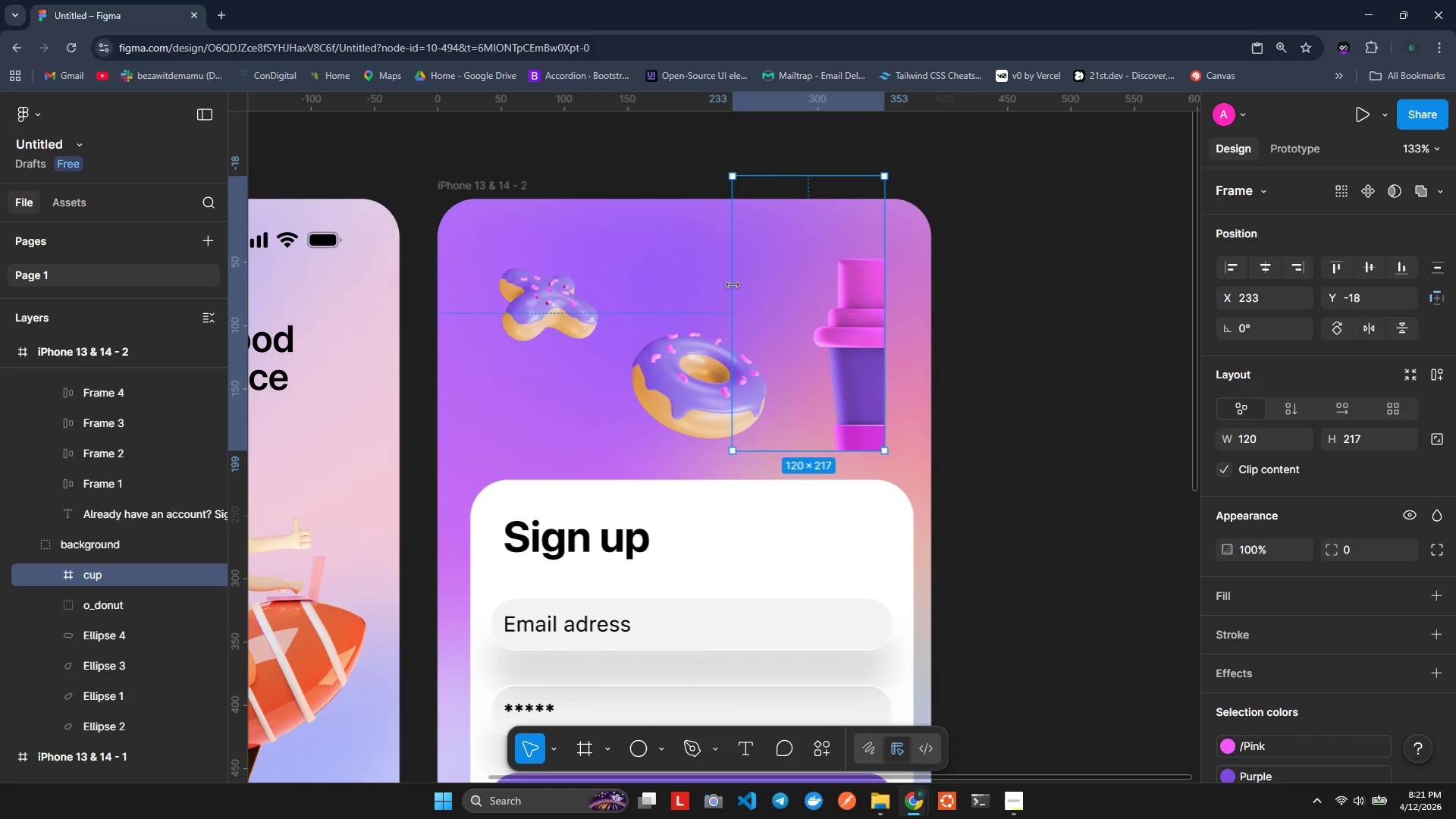 
key(Control+Z)
 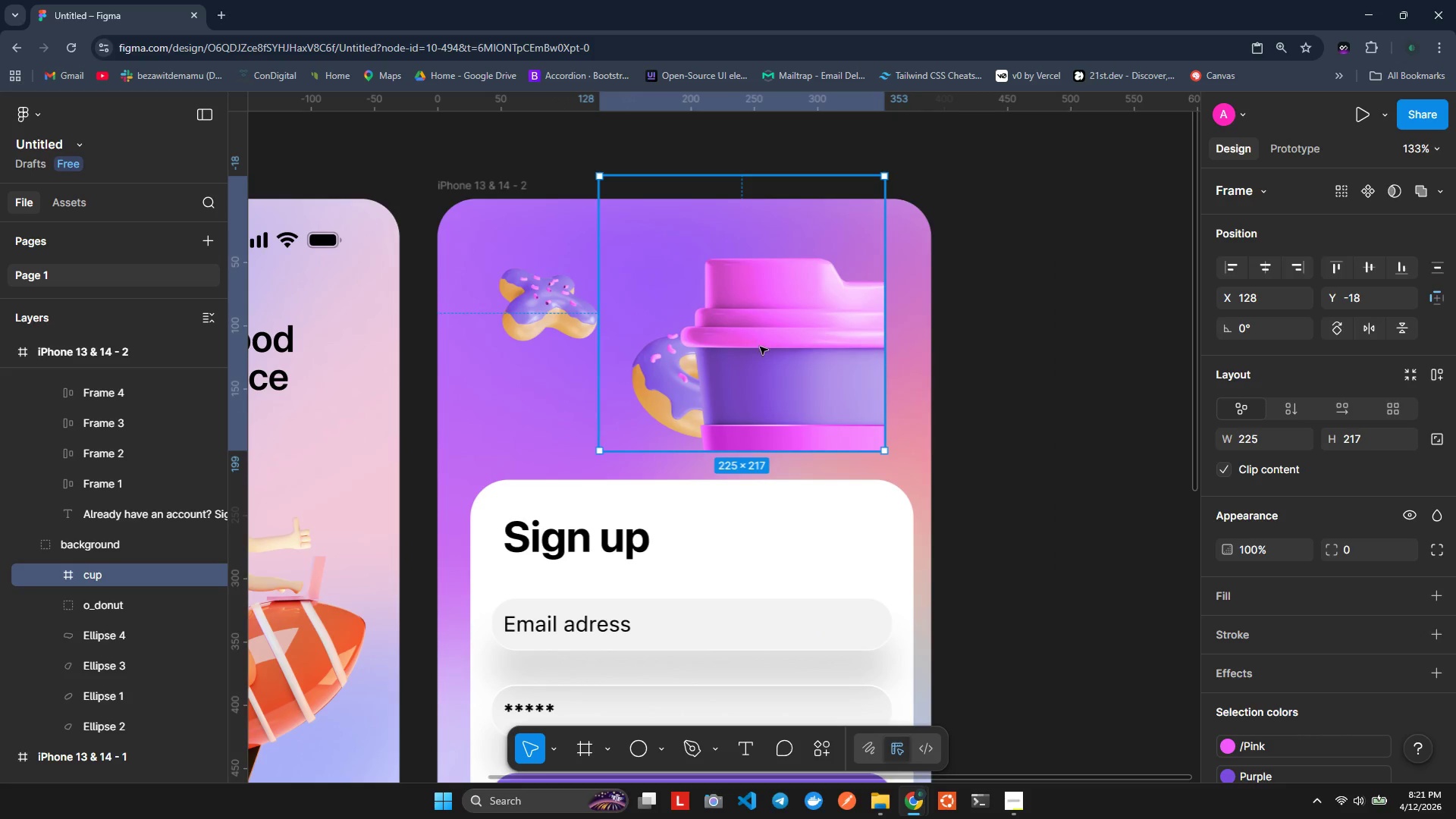 
double_click([760, 347])
 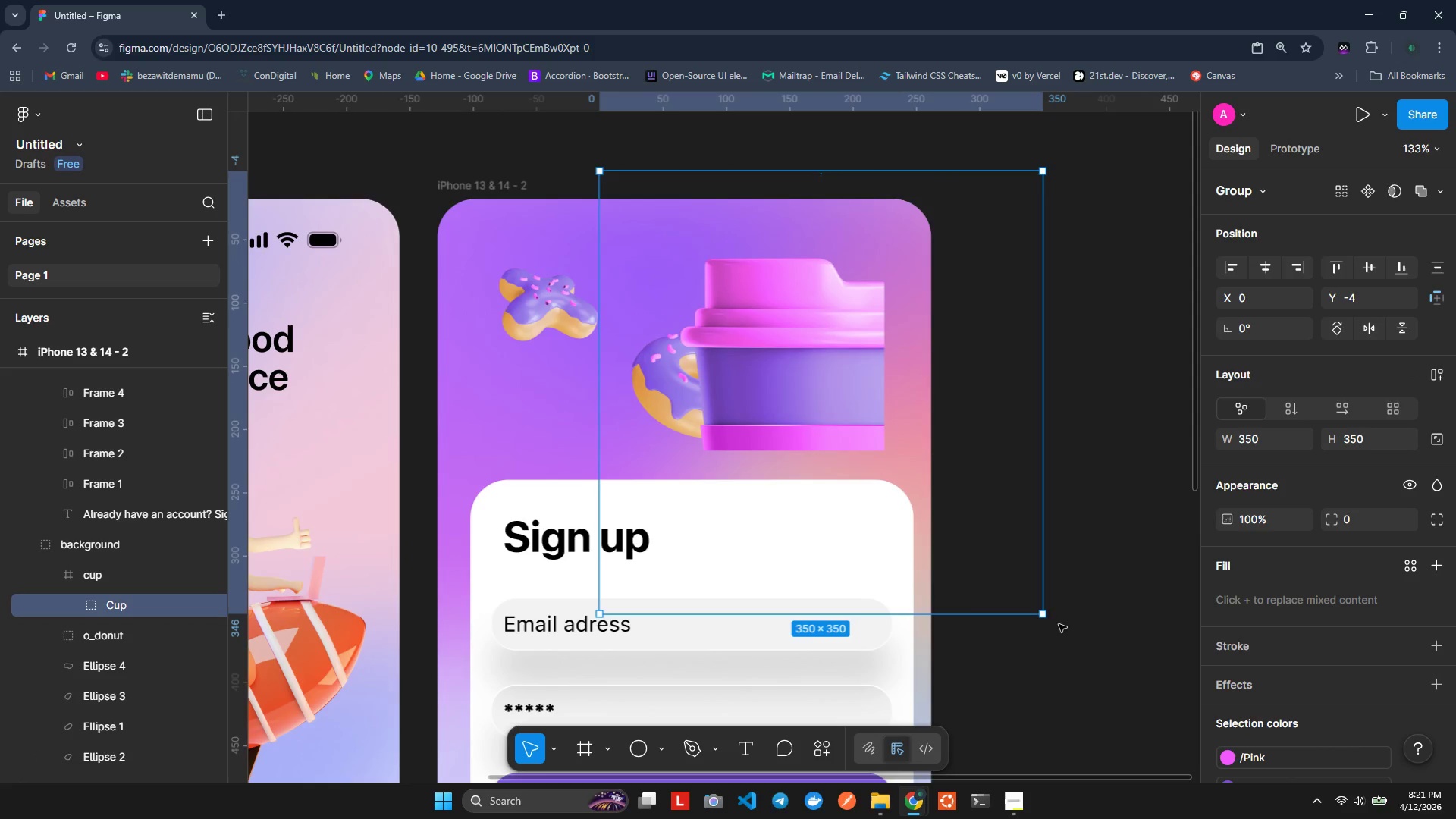 
left_click_drag(start_coordinate=[1047, 617], to_coordinate=[721, 294])
 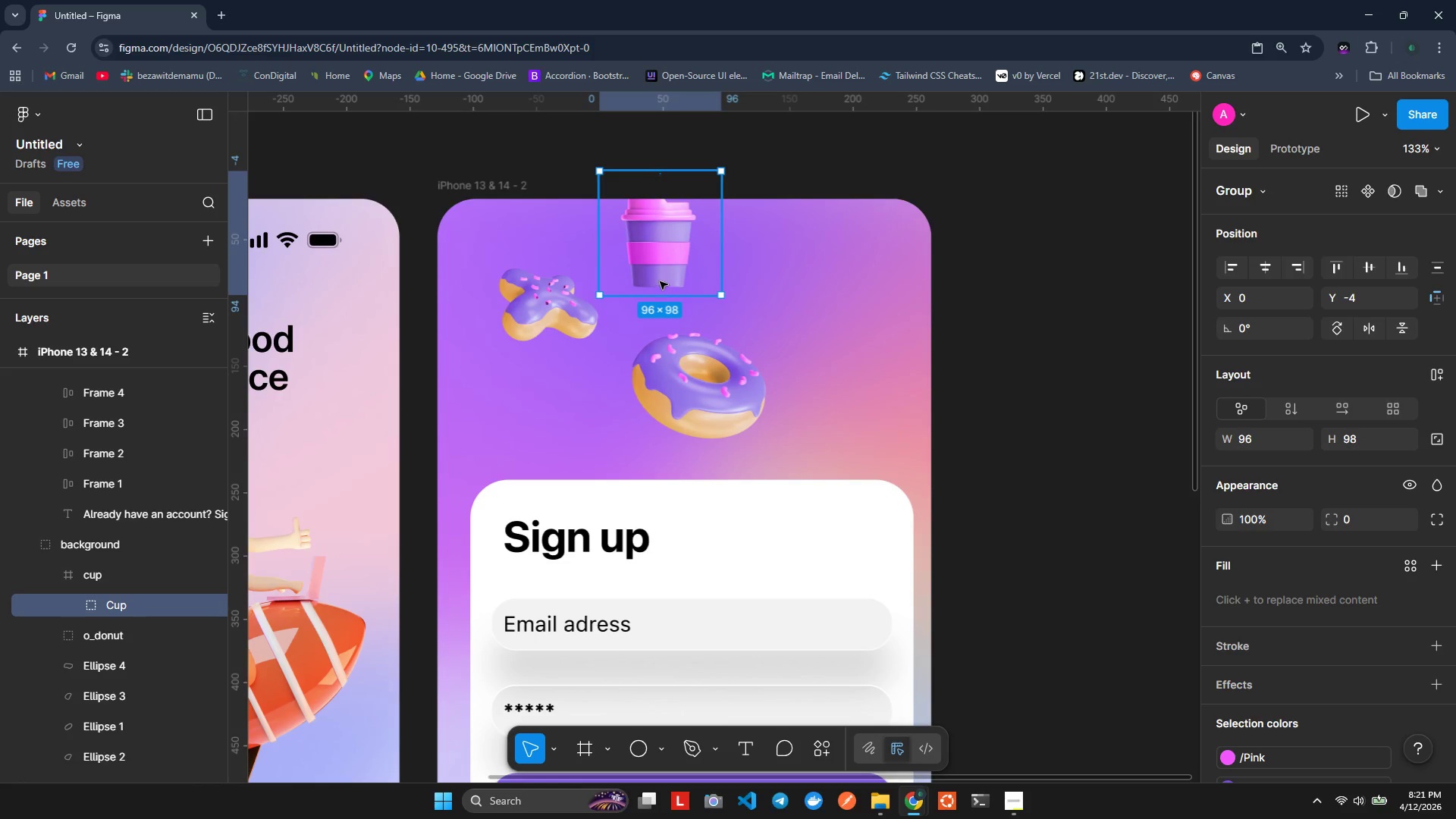 
left_click_drag(start_coordinate=[660, 262], to_coordinate=[858, 310])
 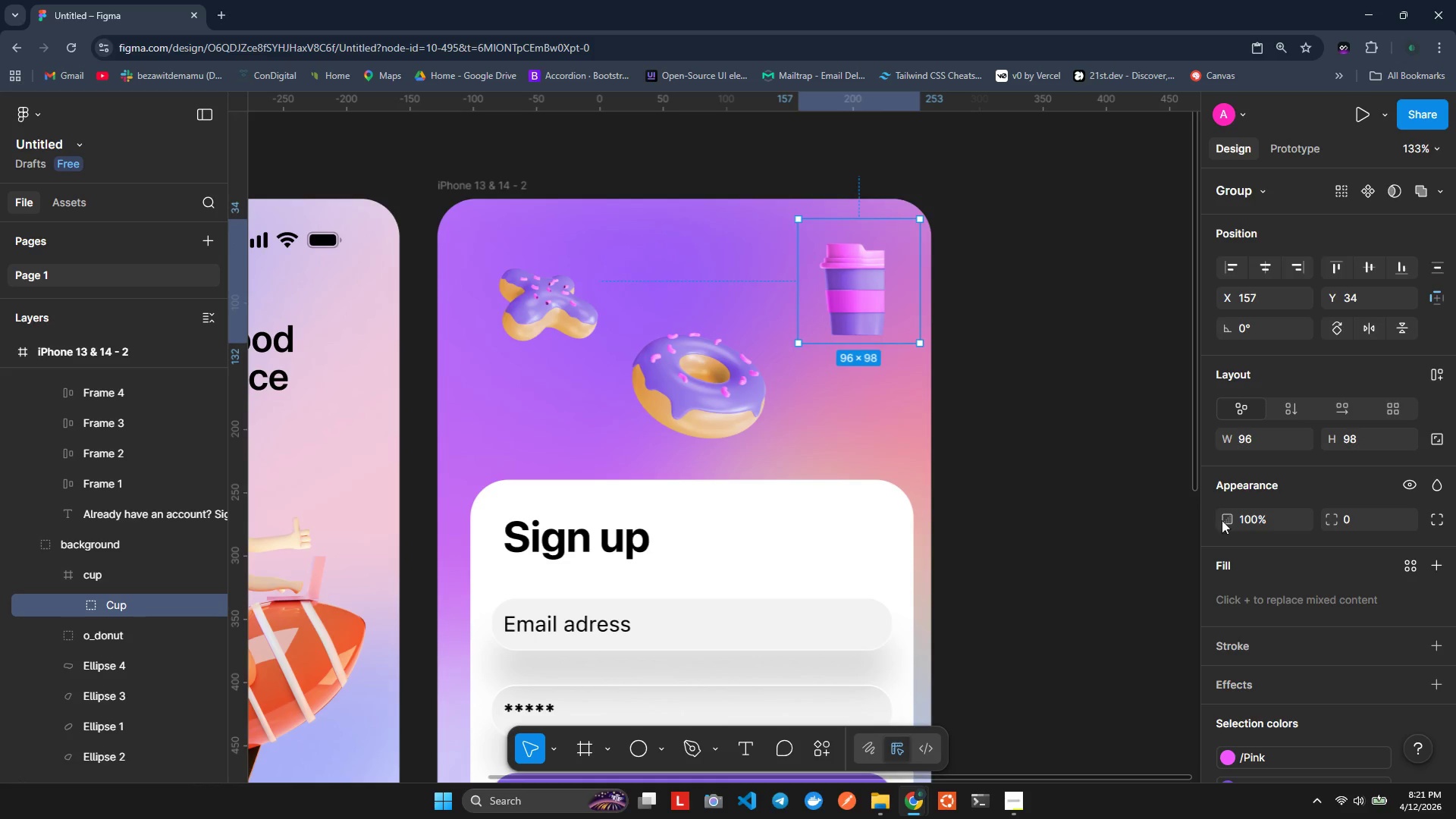 
left_click([1262, 524])
 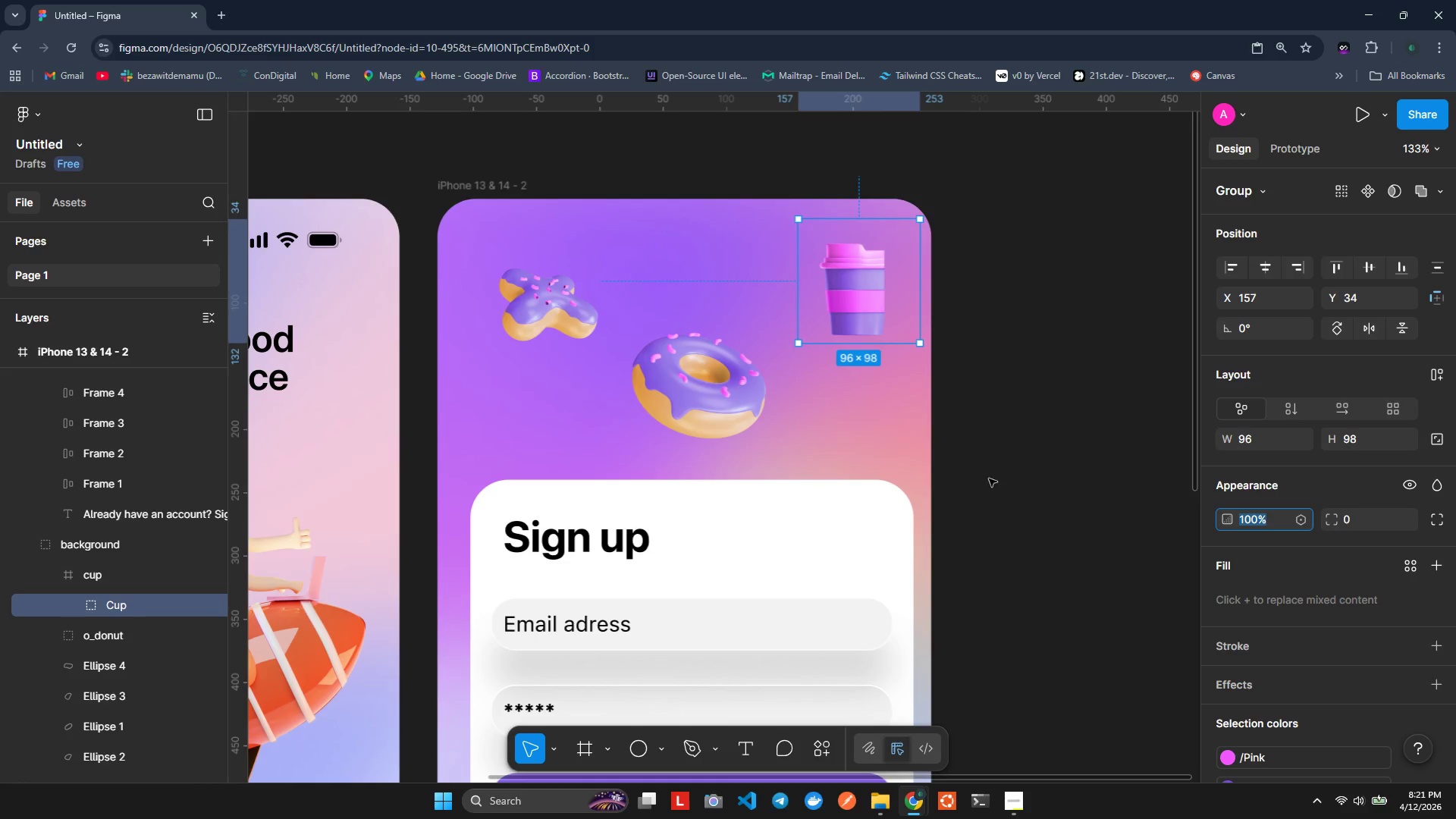 
left_click([988, 476])
 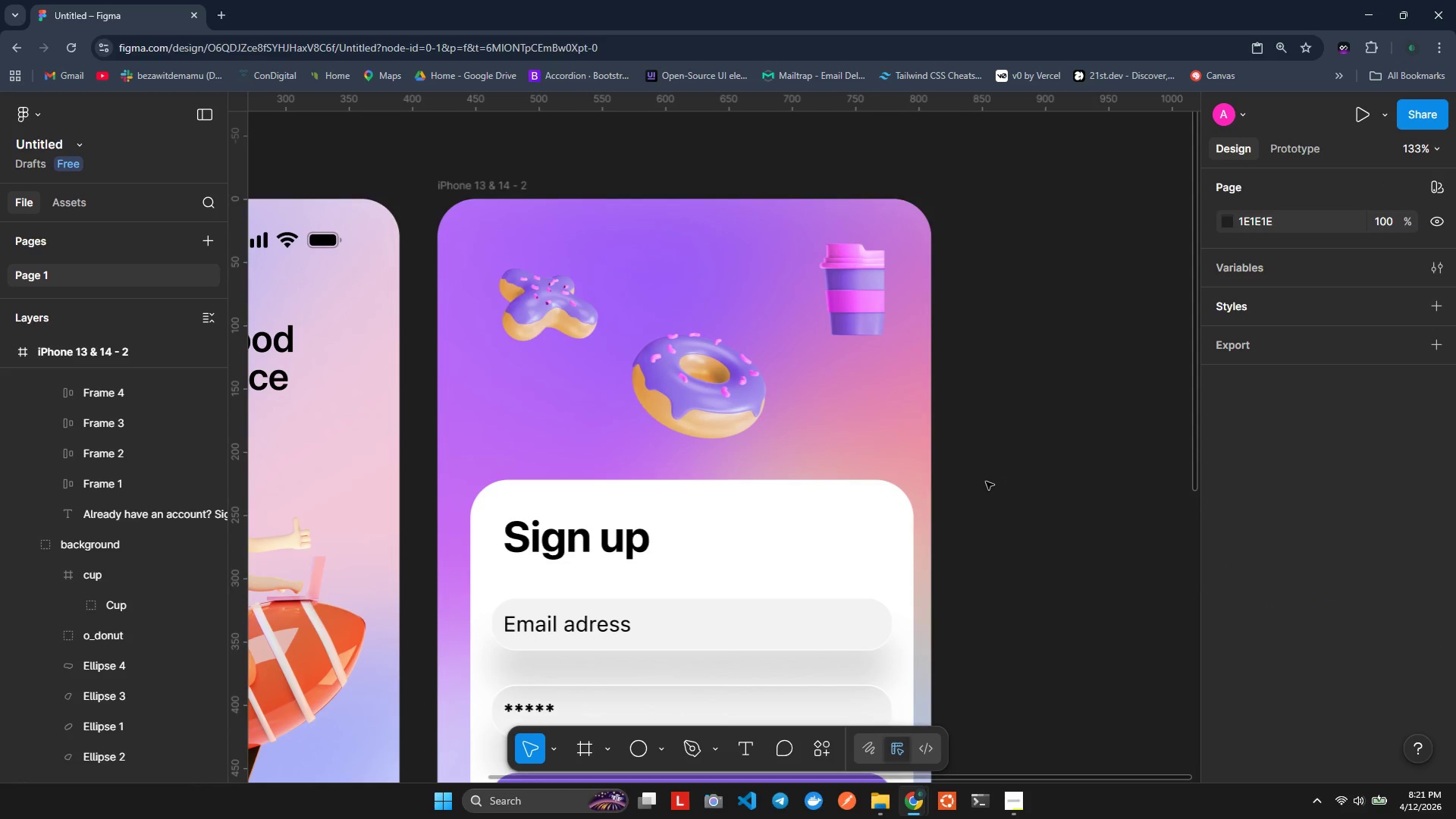 
scroll: coordinate [1003, 482], scroll_direction: down, amount: 2.0
 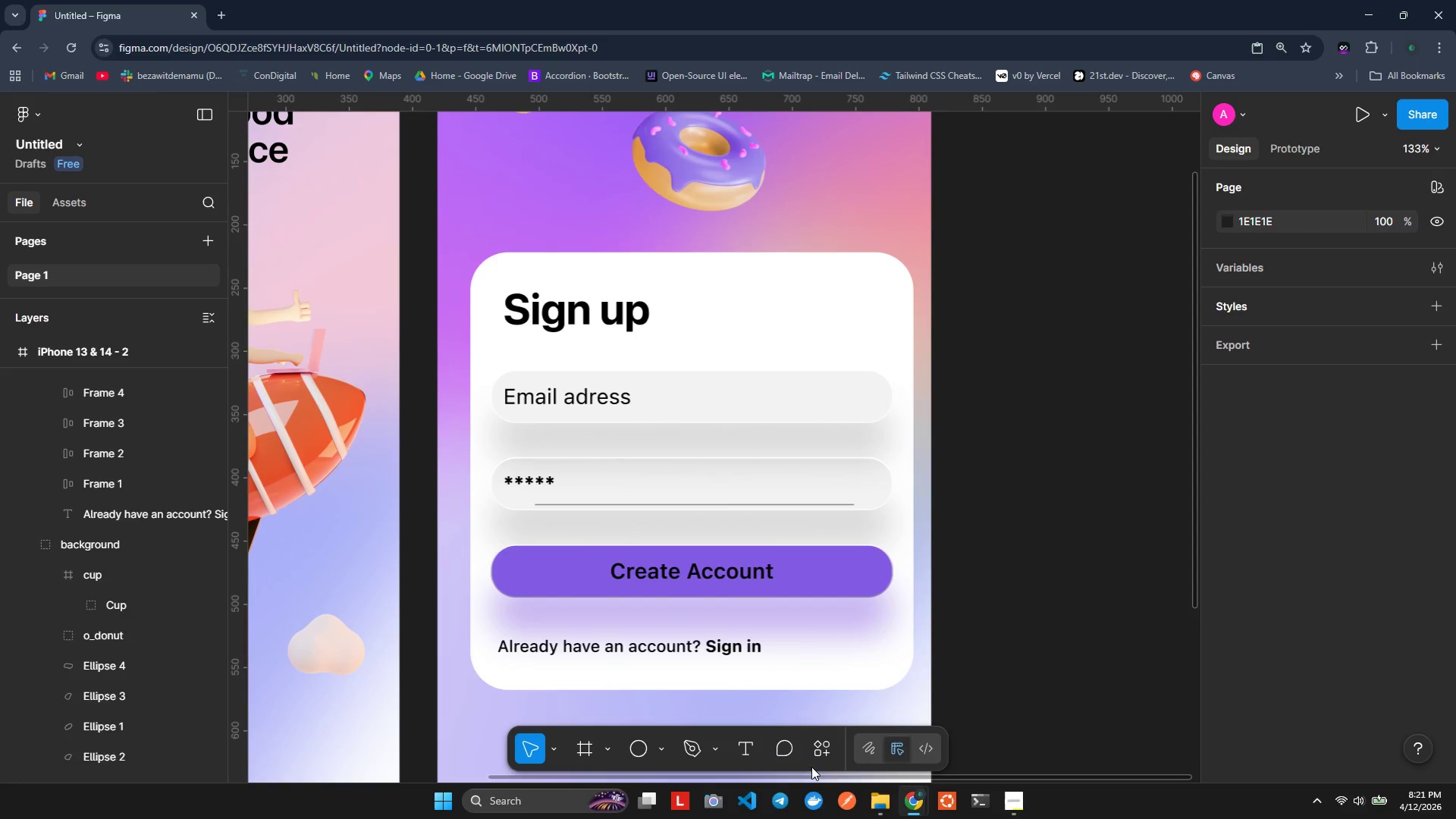 
scroll: coordinate [859, 269], scroll_direction: up, amount: 2.0
 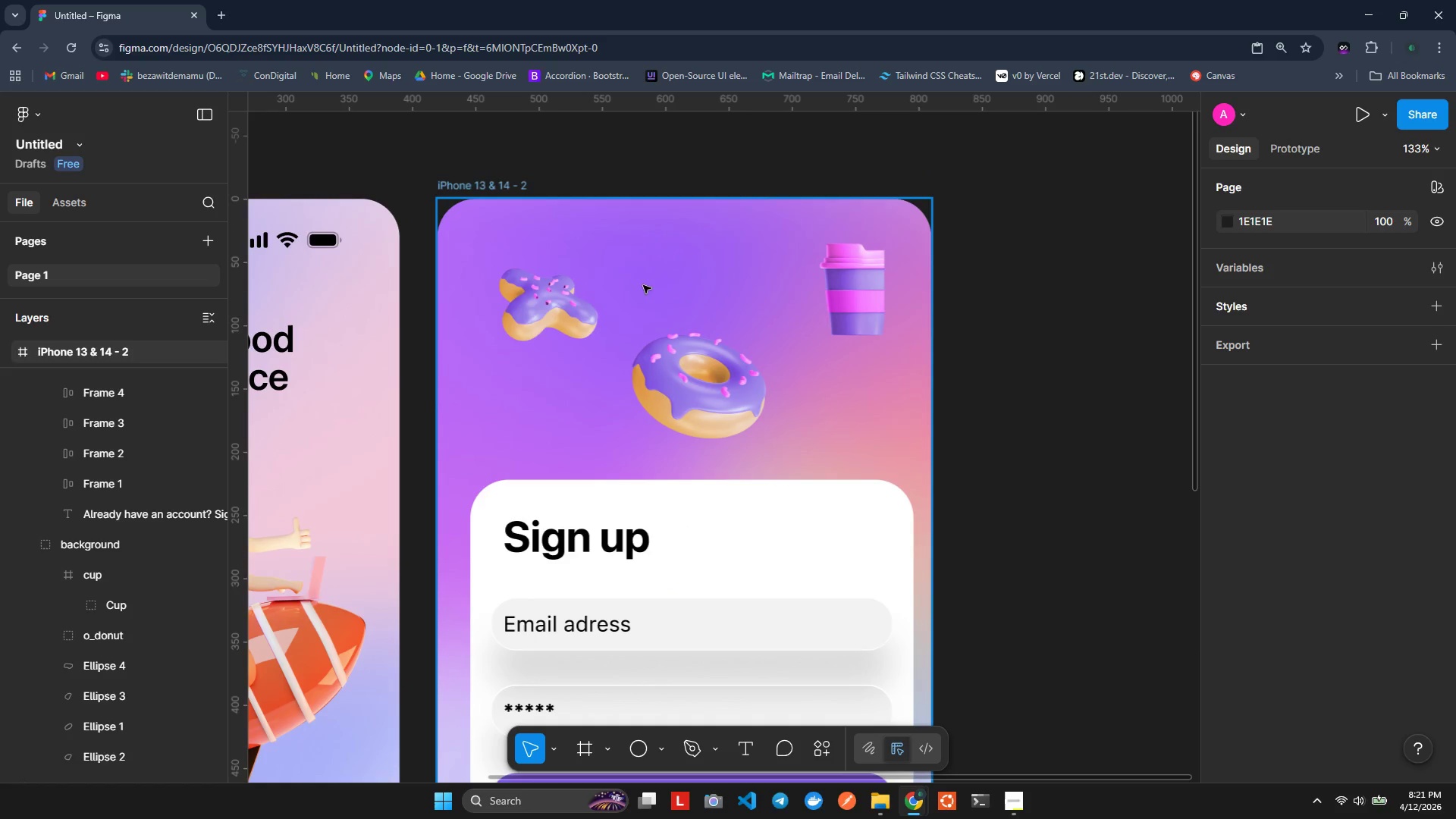 
wait(5.5)
 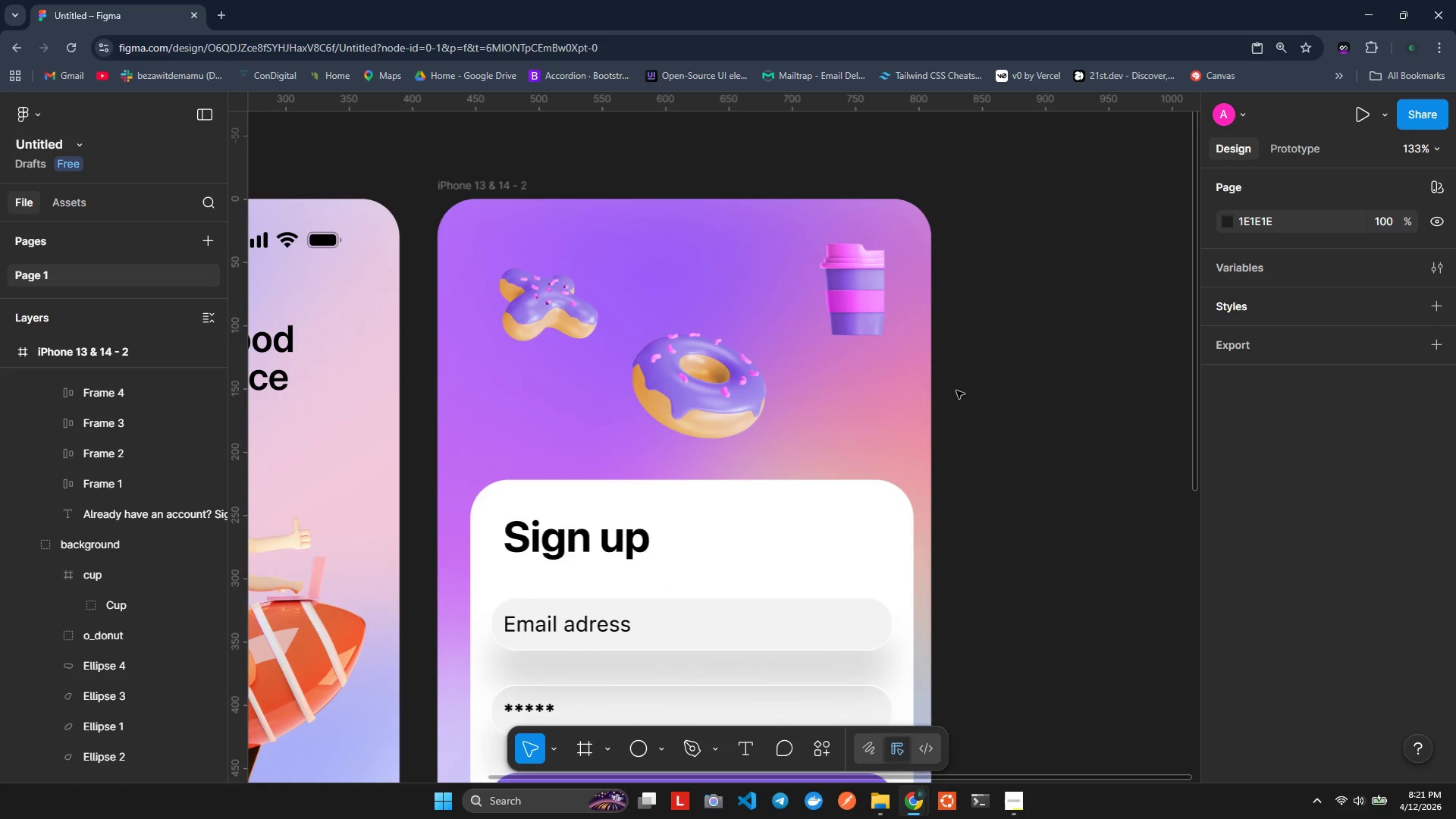 
left_click([635, 241])
 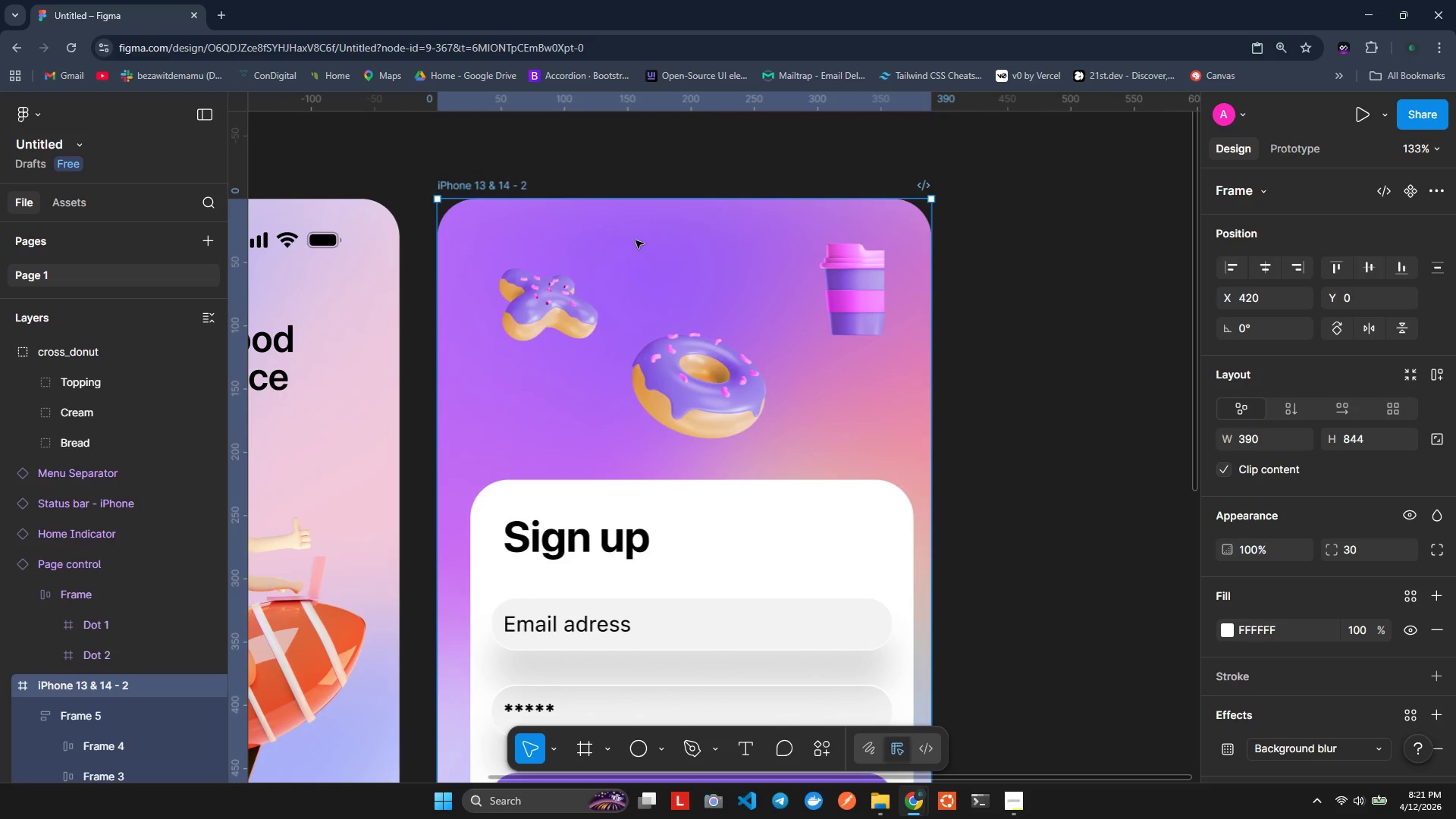 
key(T)
 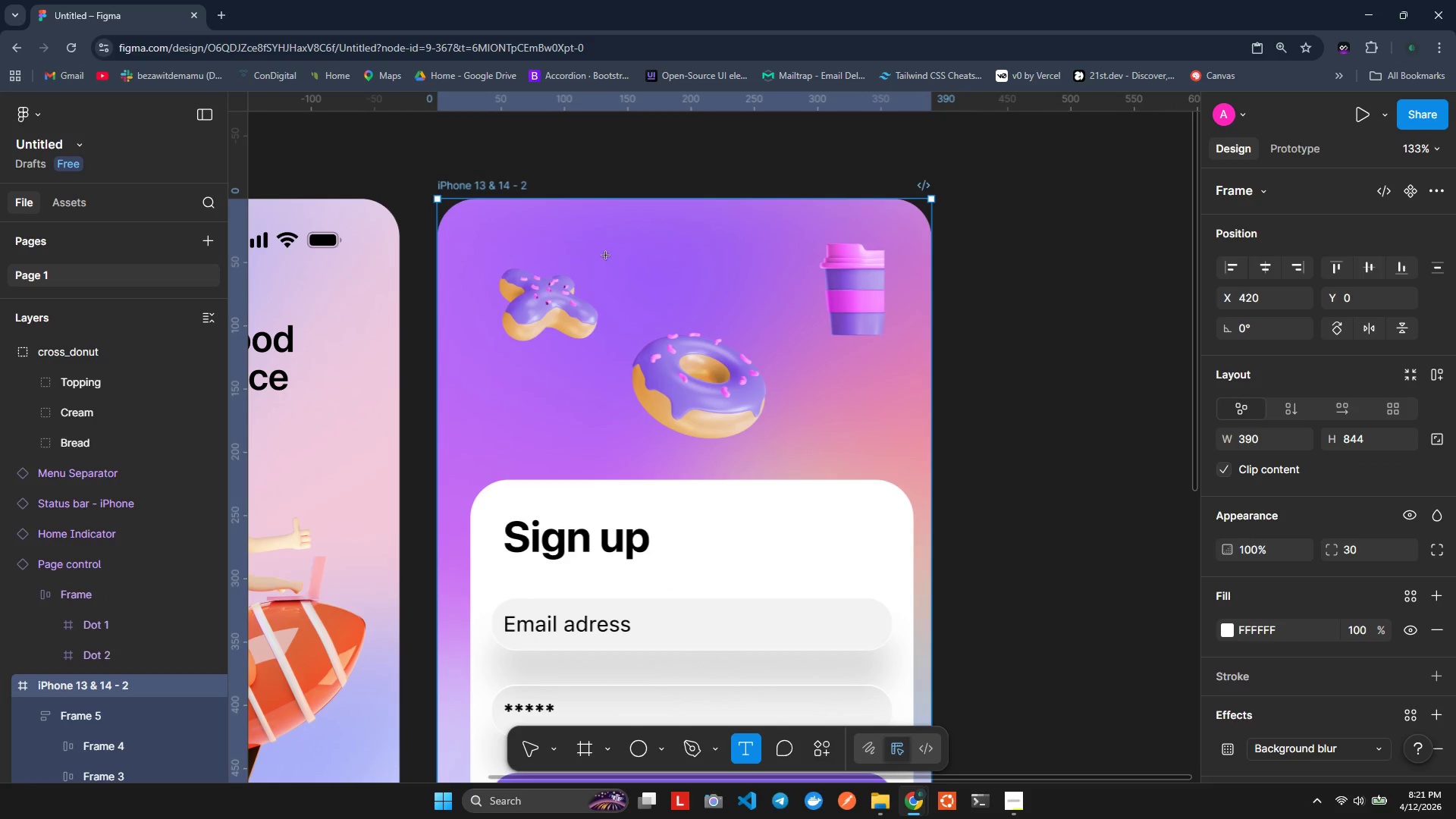 
left_click([604, 251])
 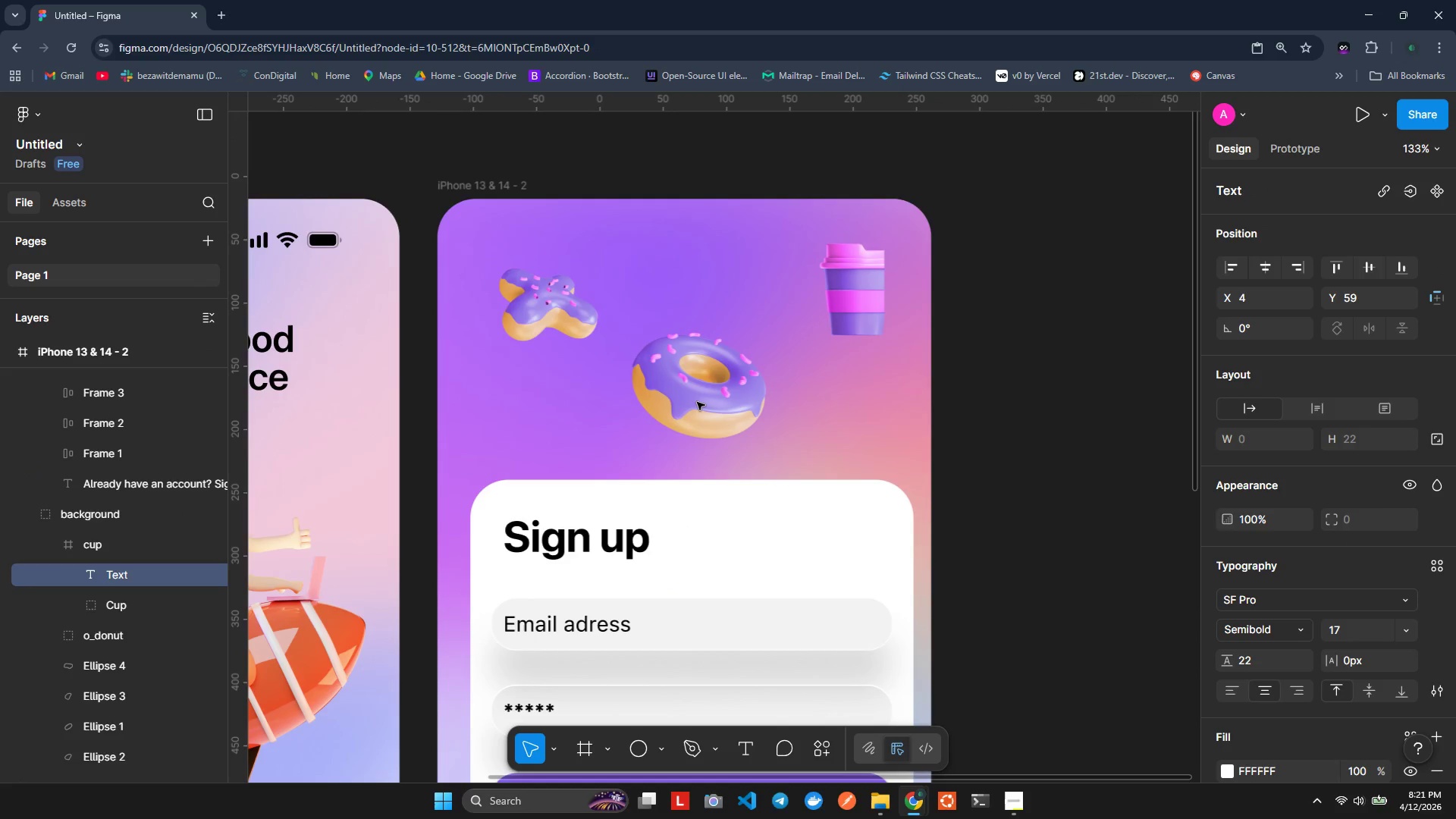 
type(Order Foof)
key(Backspace)
type(d A)
key(Backspace)
type(at yur door)
 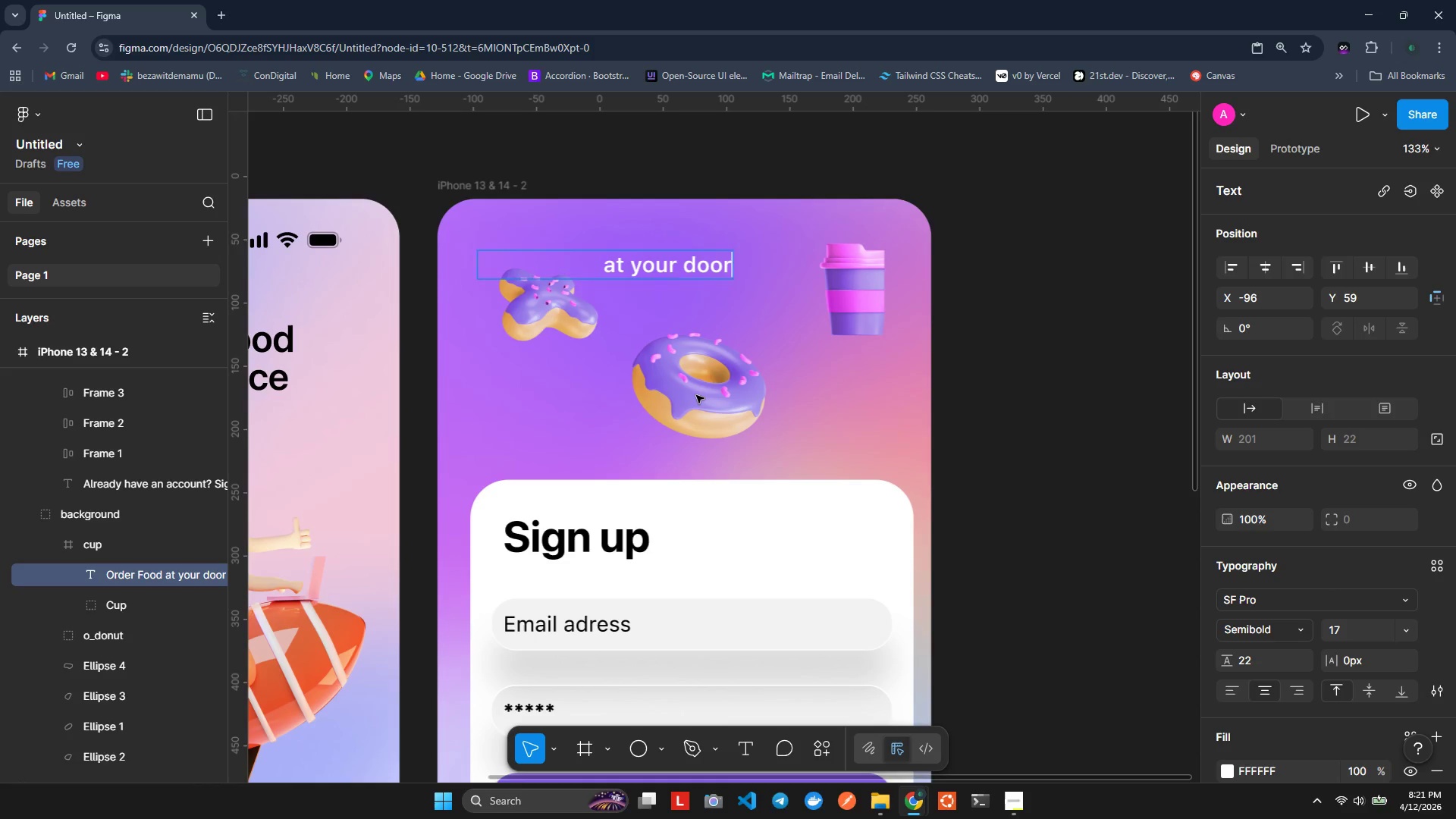 
wait(28.25)
 